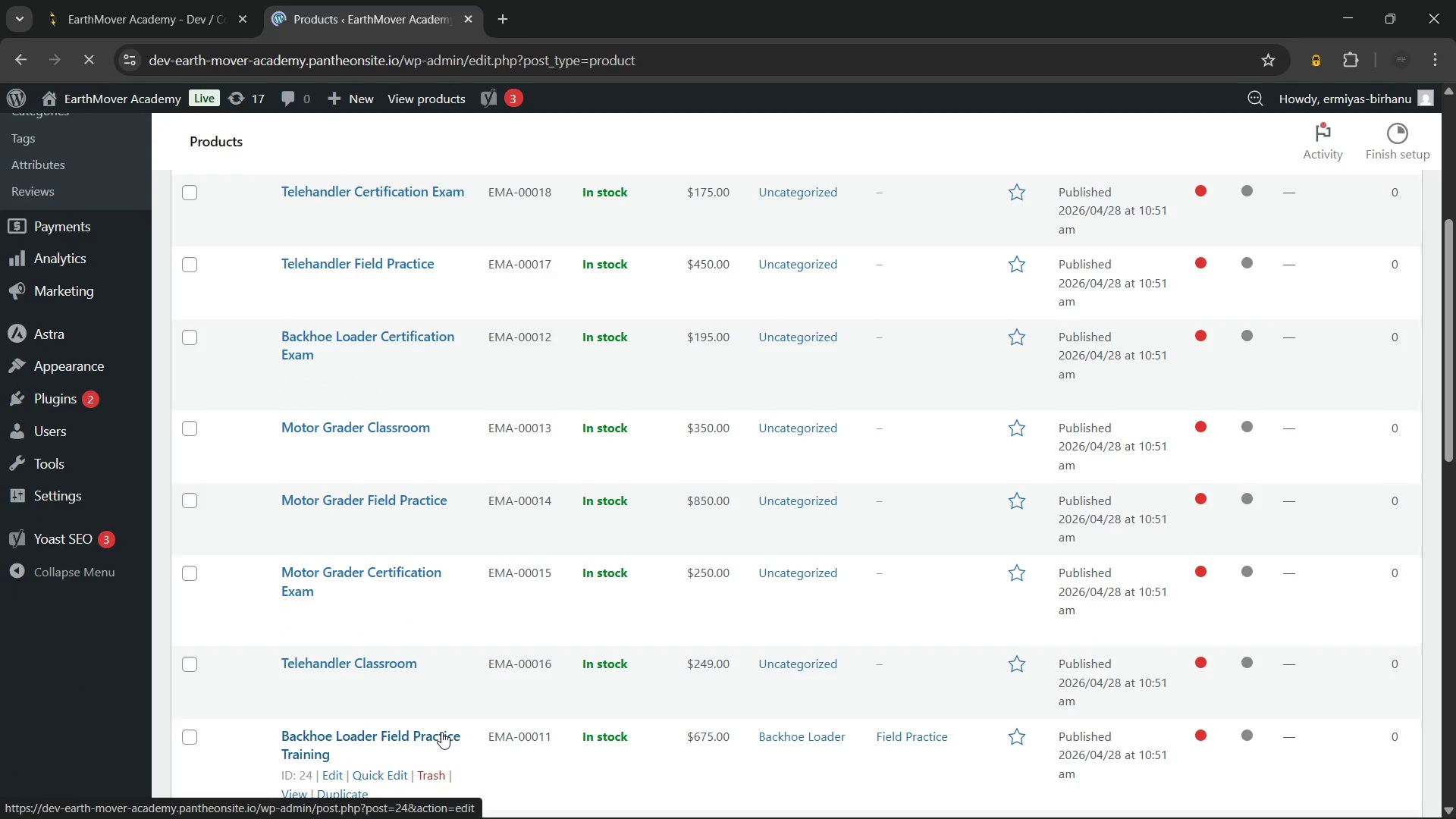 
wait(14.95)
 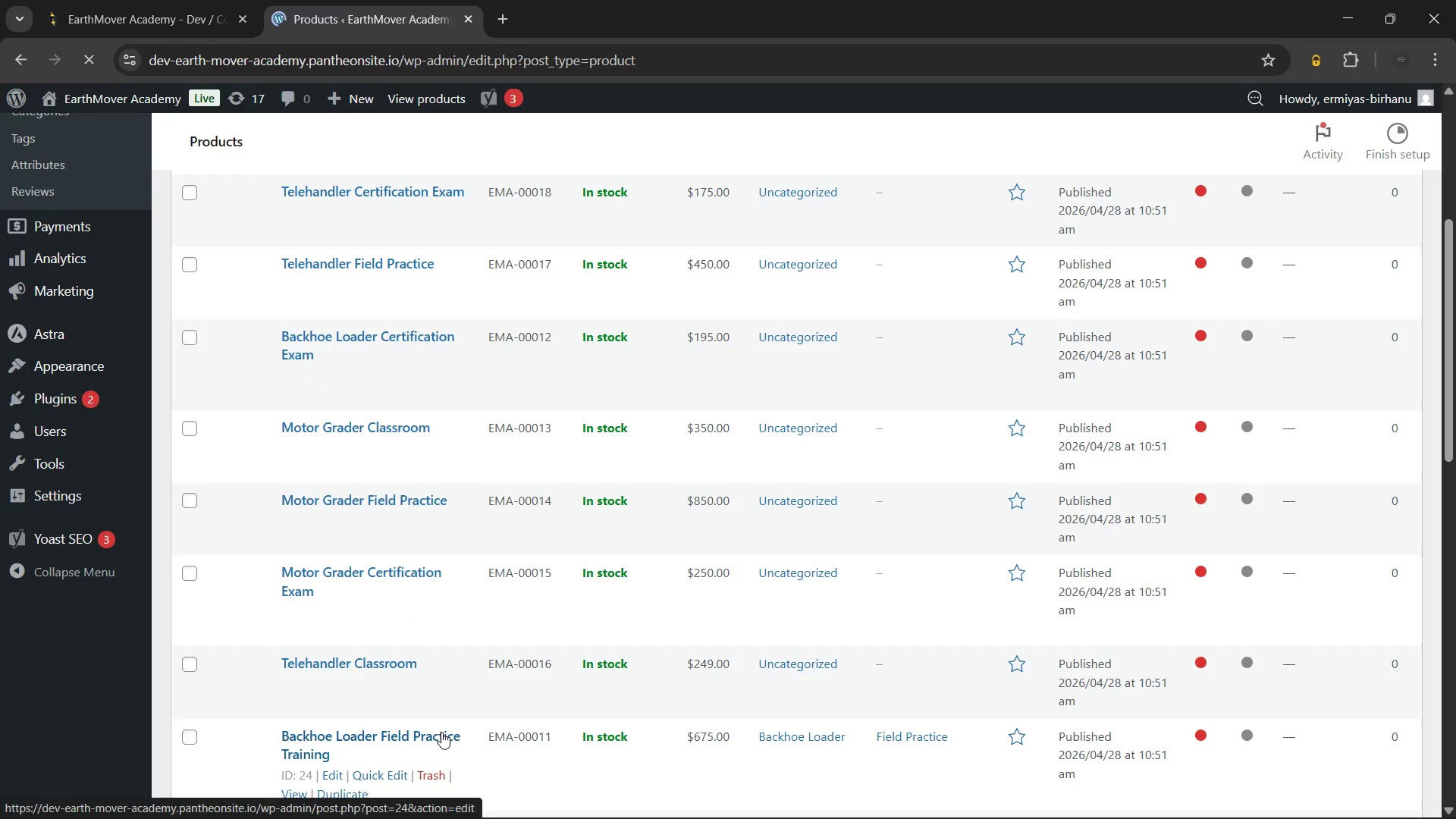 
left_click([347, 444])
 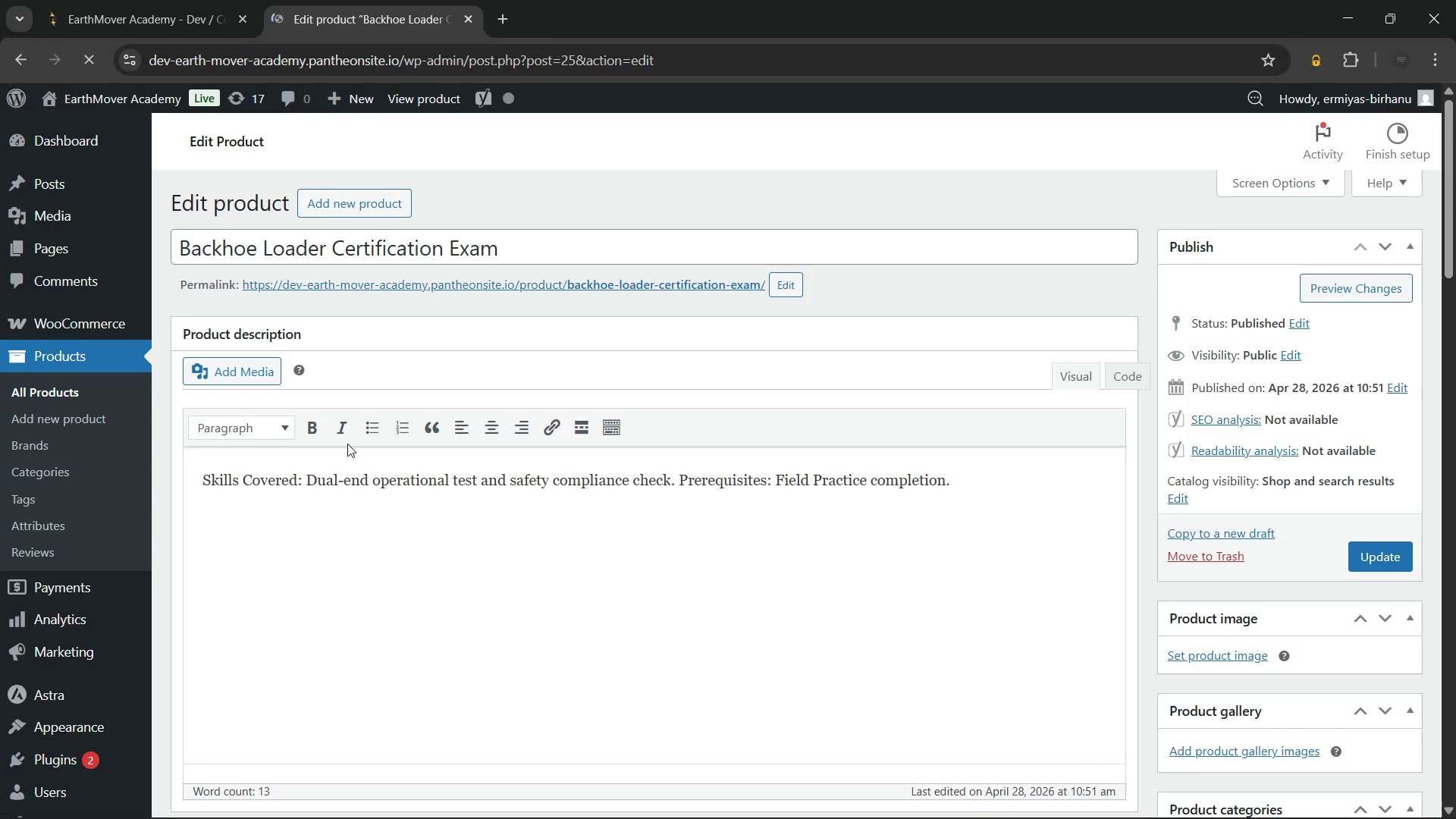 
wait(13.34)
 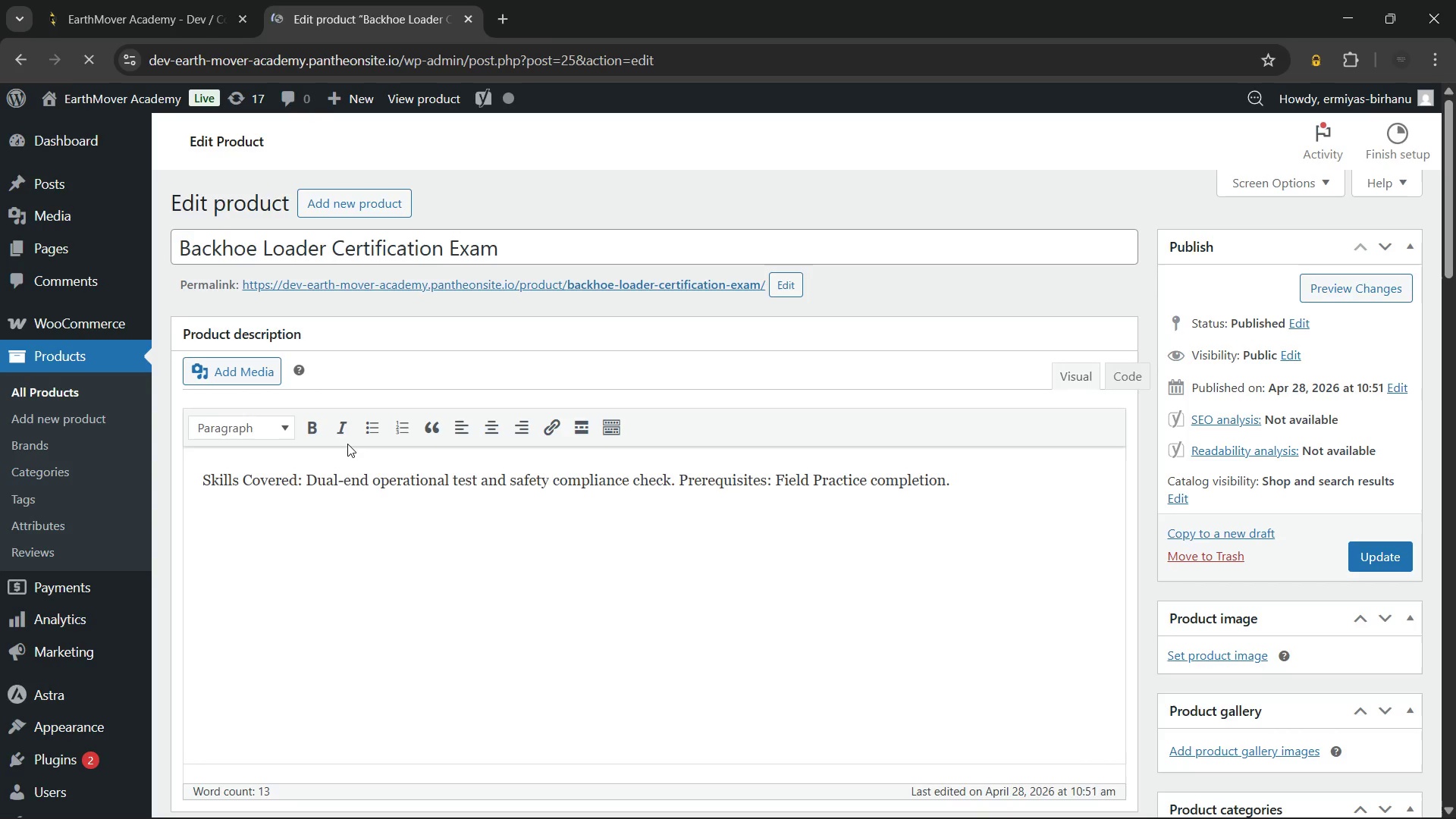 
left_click([410, 504])
 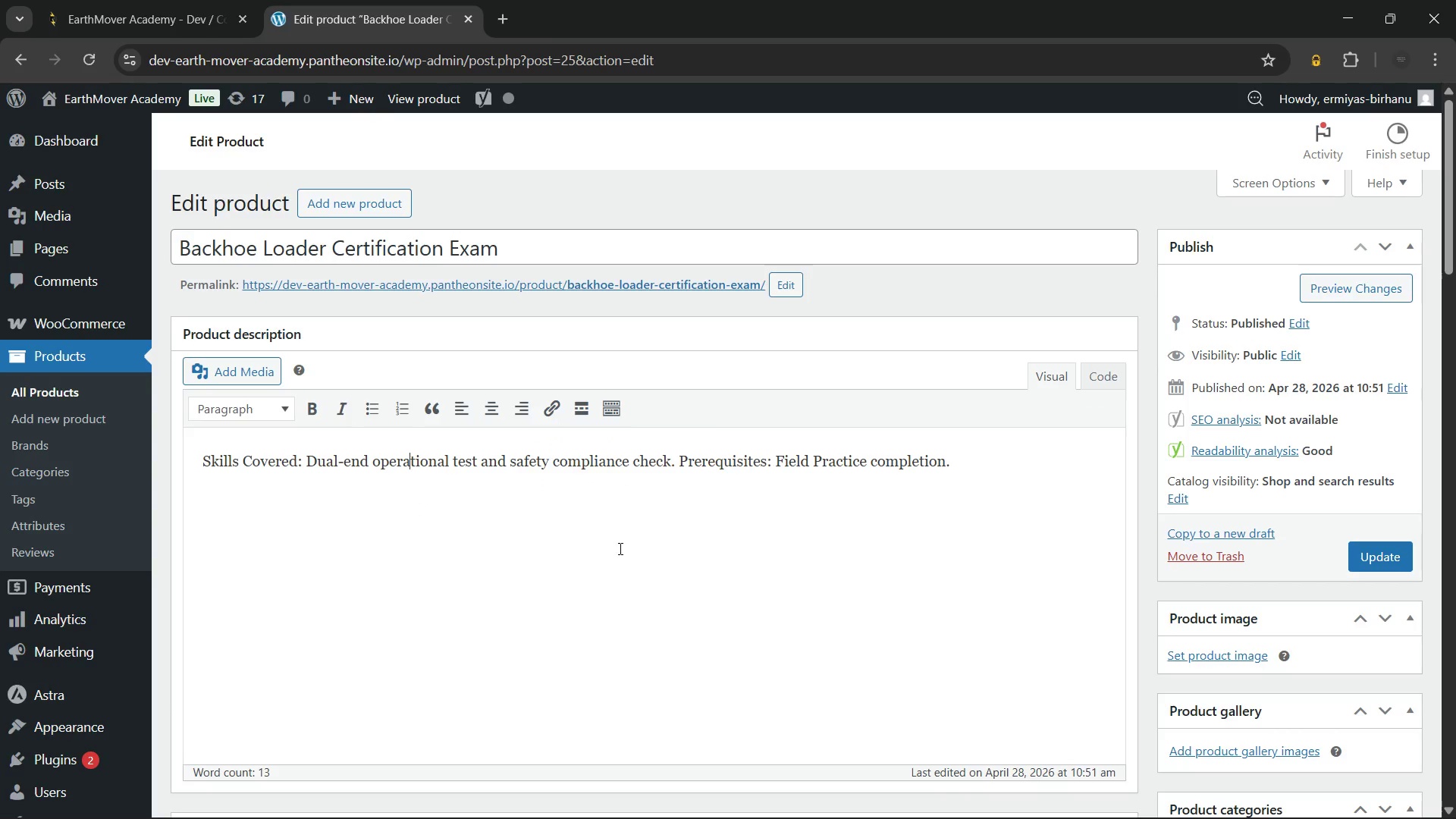 
wait(6.08)
 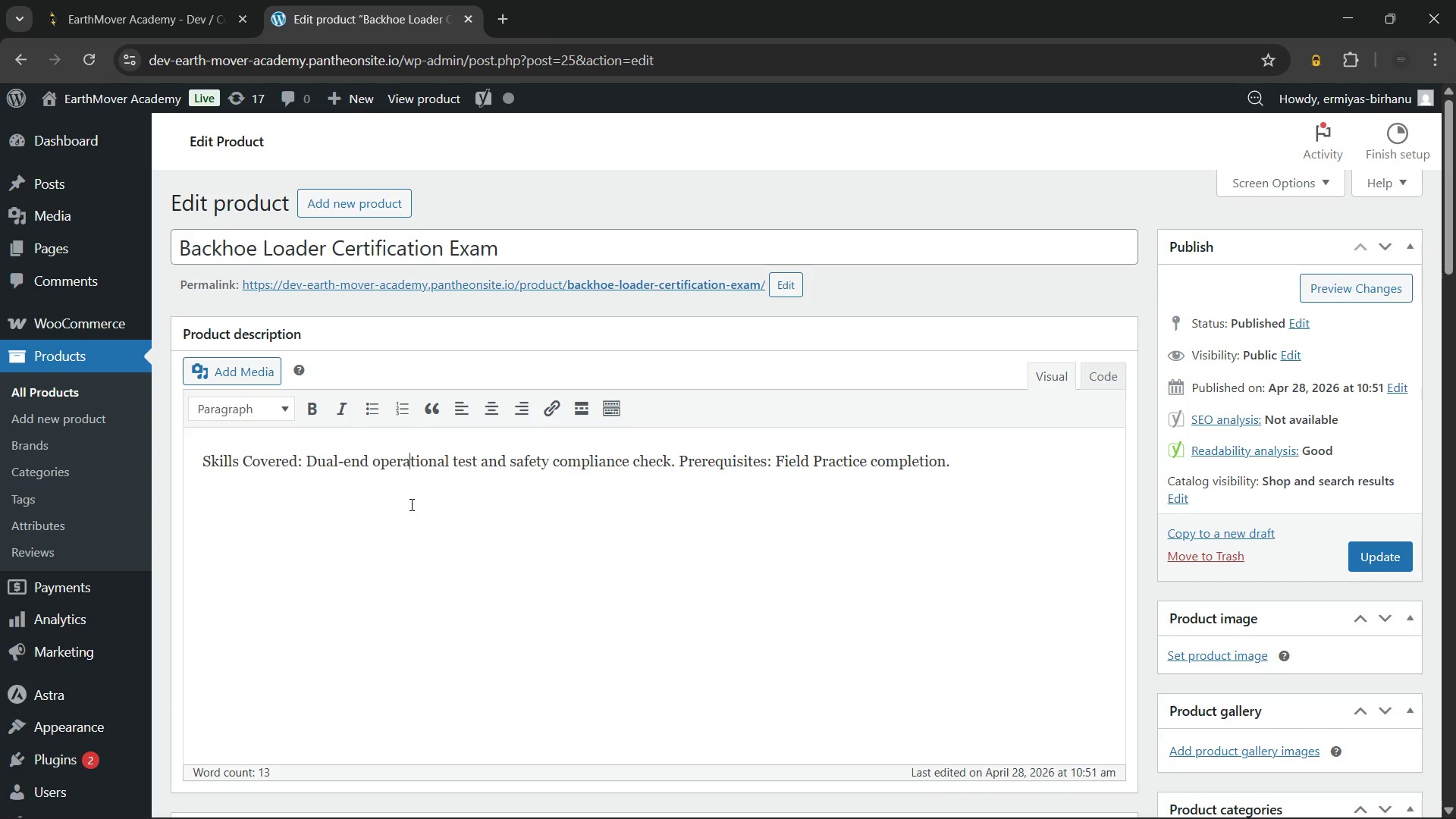 
left_click([797, 799])
 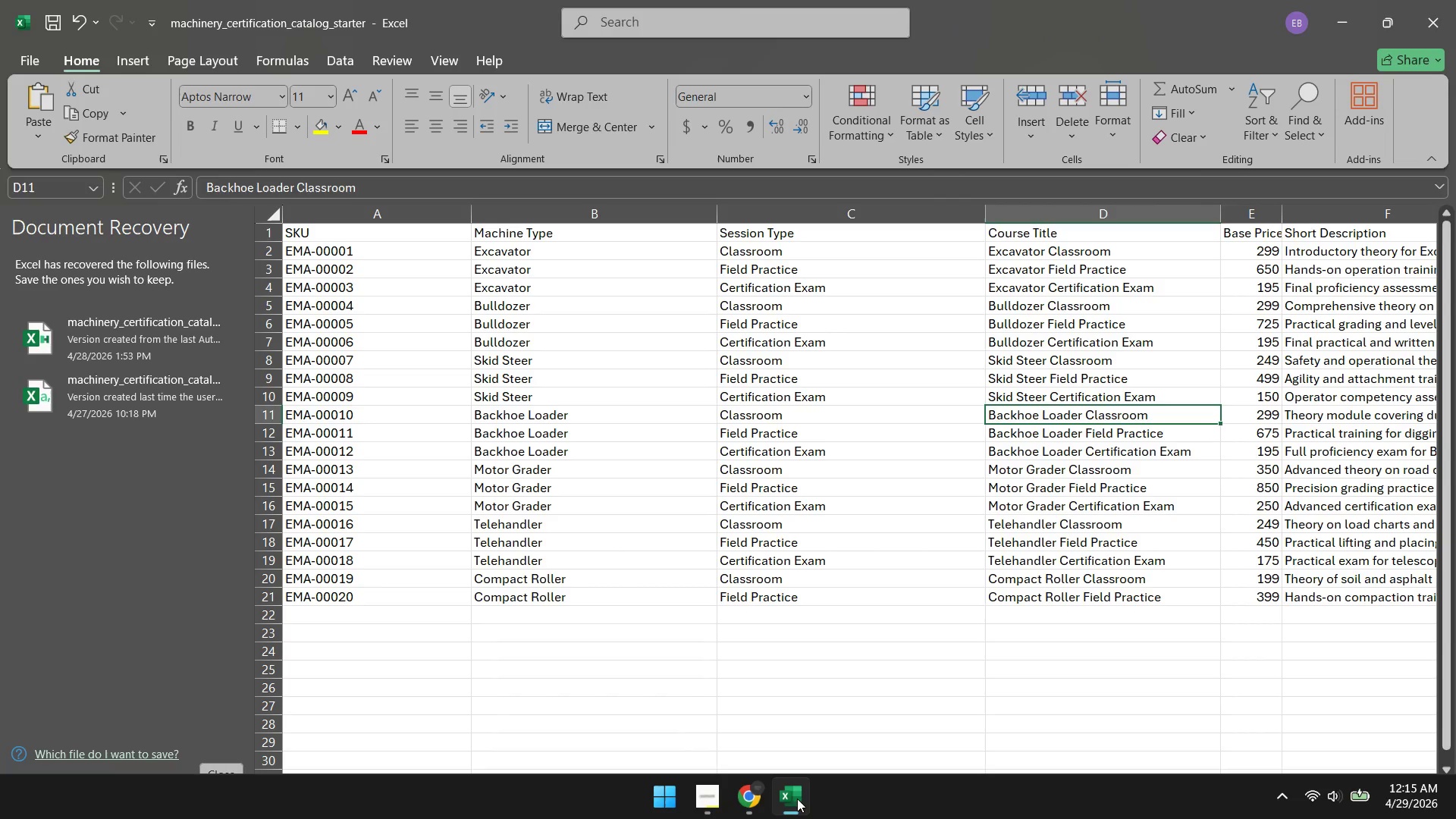 
wait(14.91)
 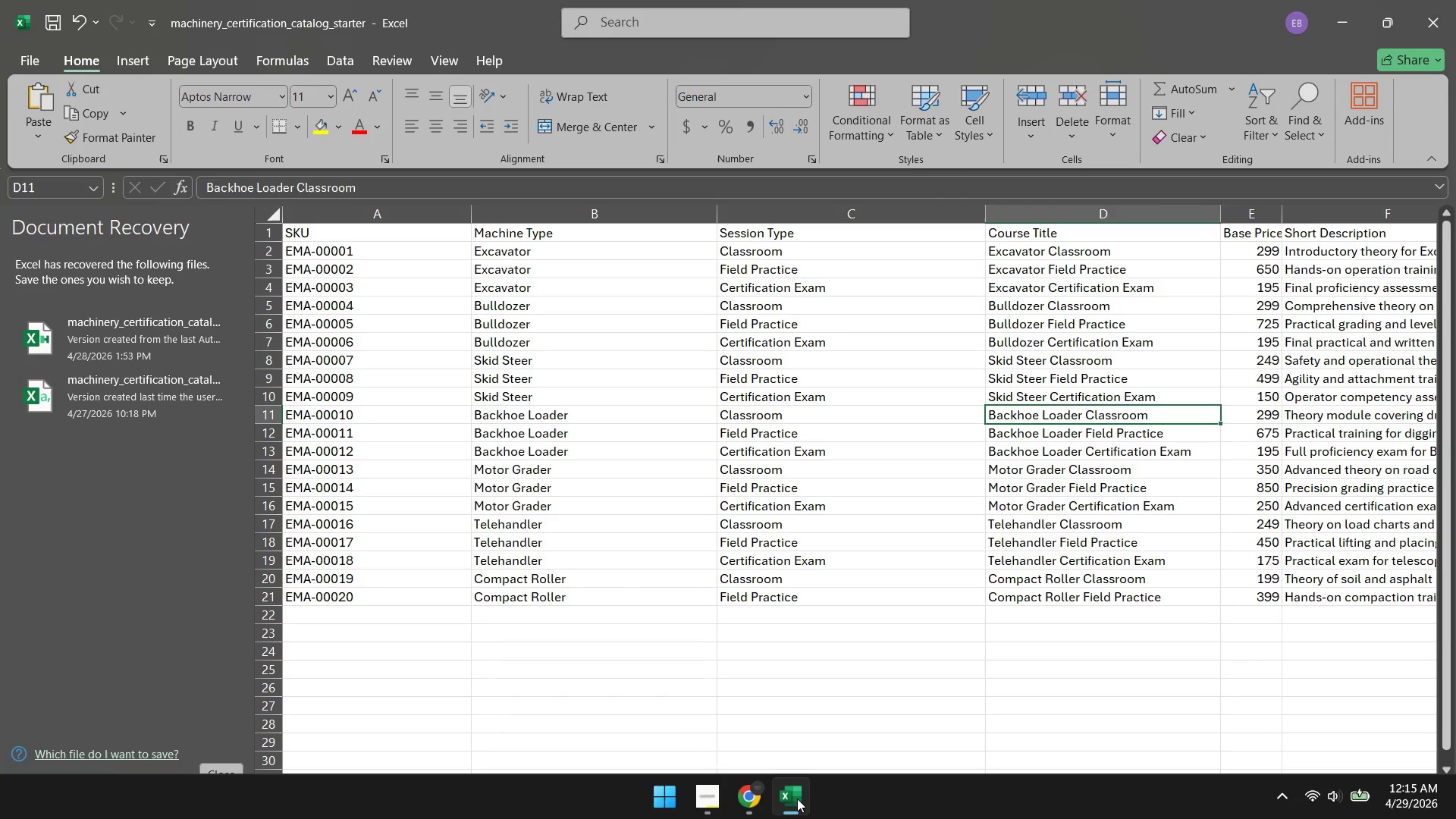 
left_click([748, 799])
 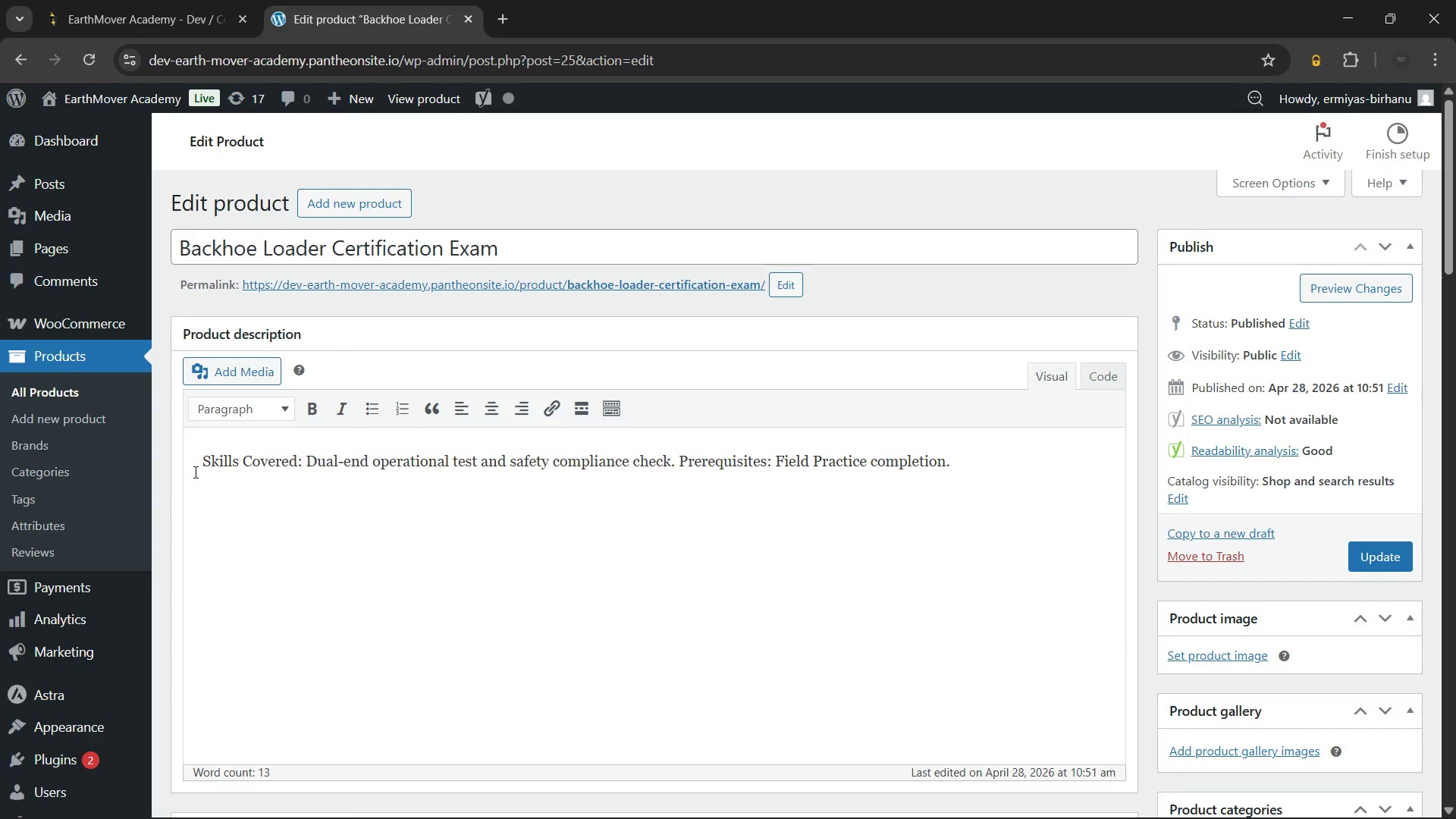 
left_click([205, 460])
 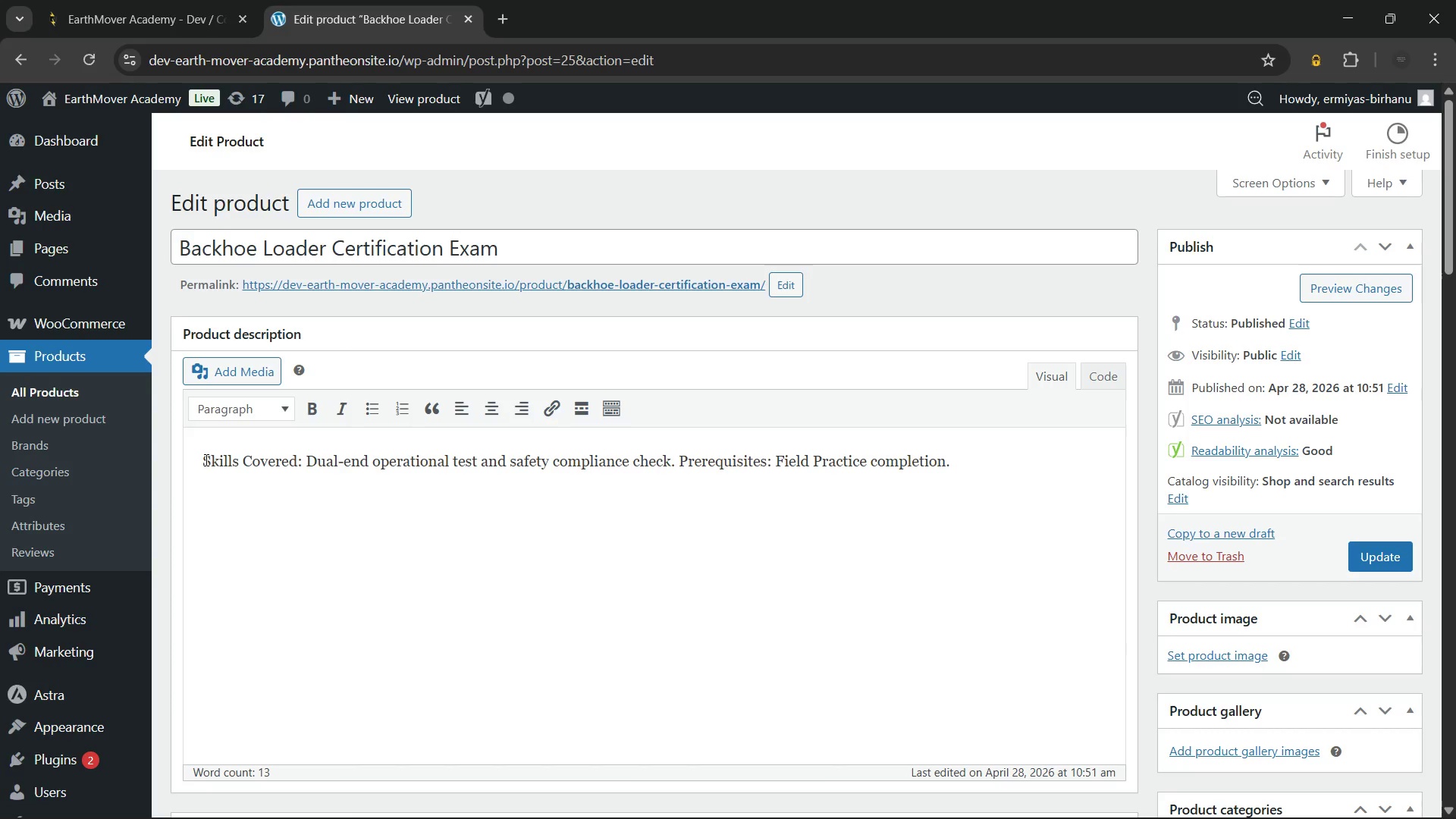 
key(Enter)
 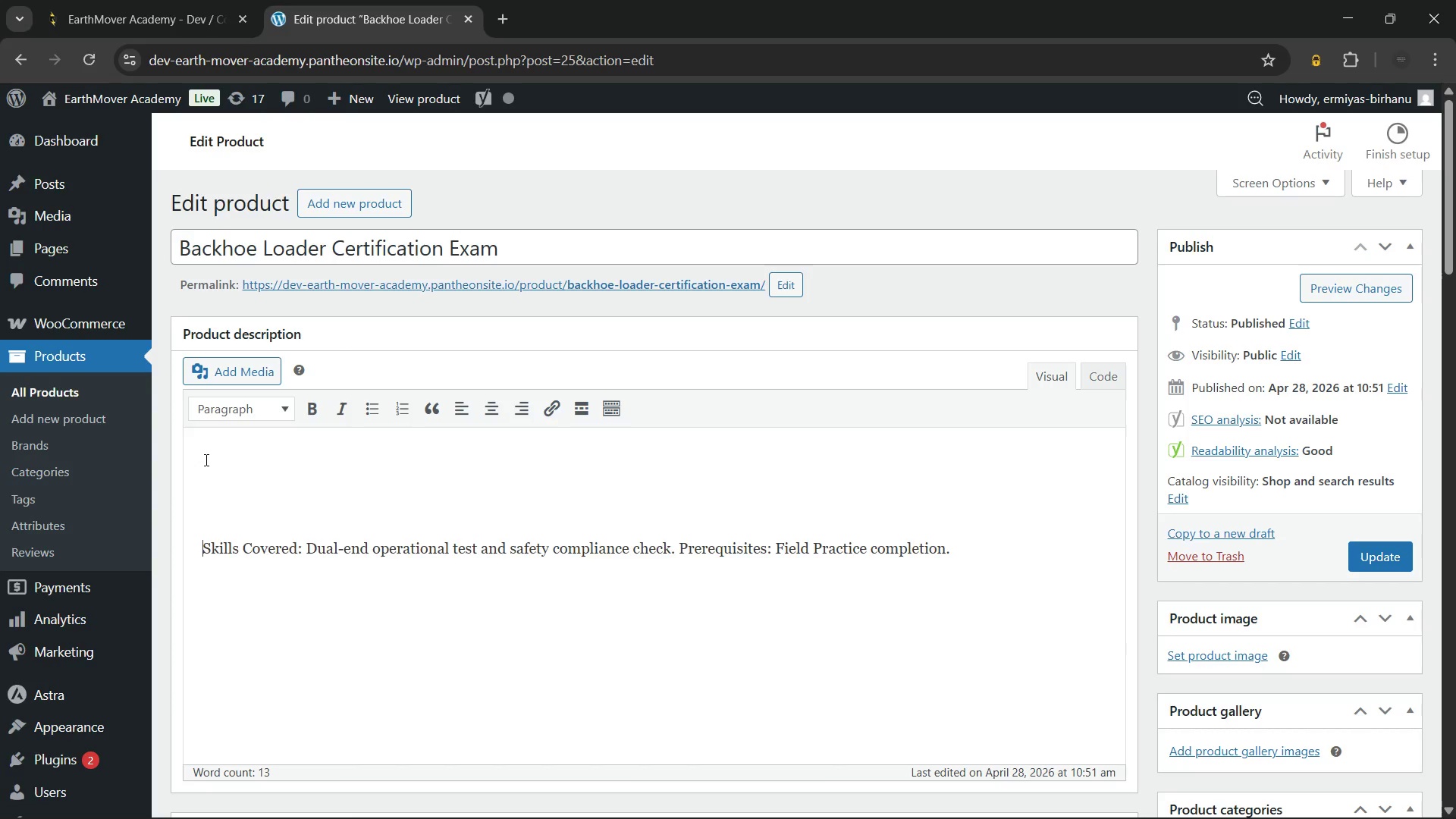 
key(Enter)
 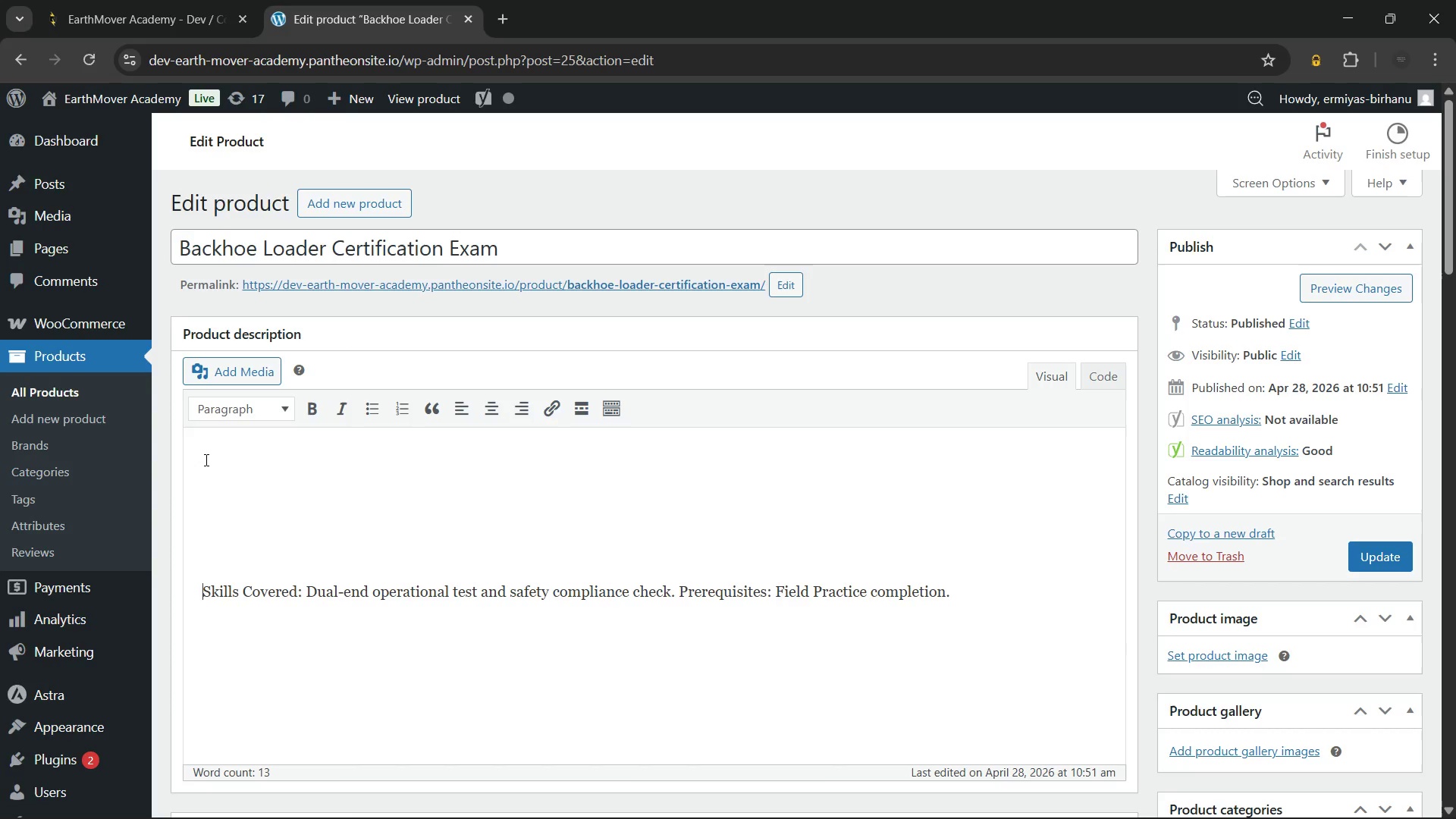 
key(Enter)
 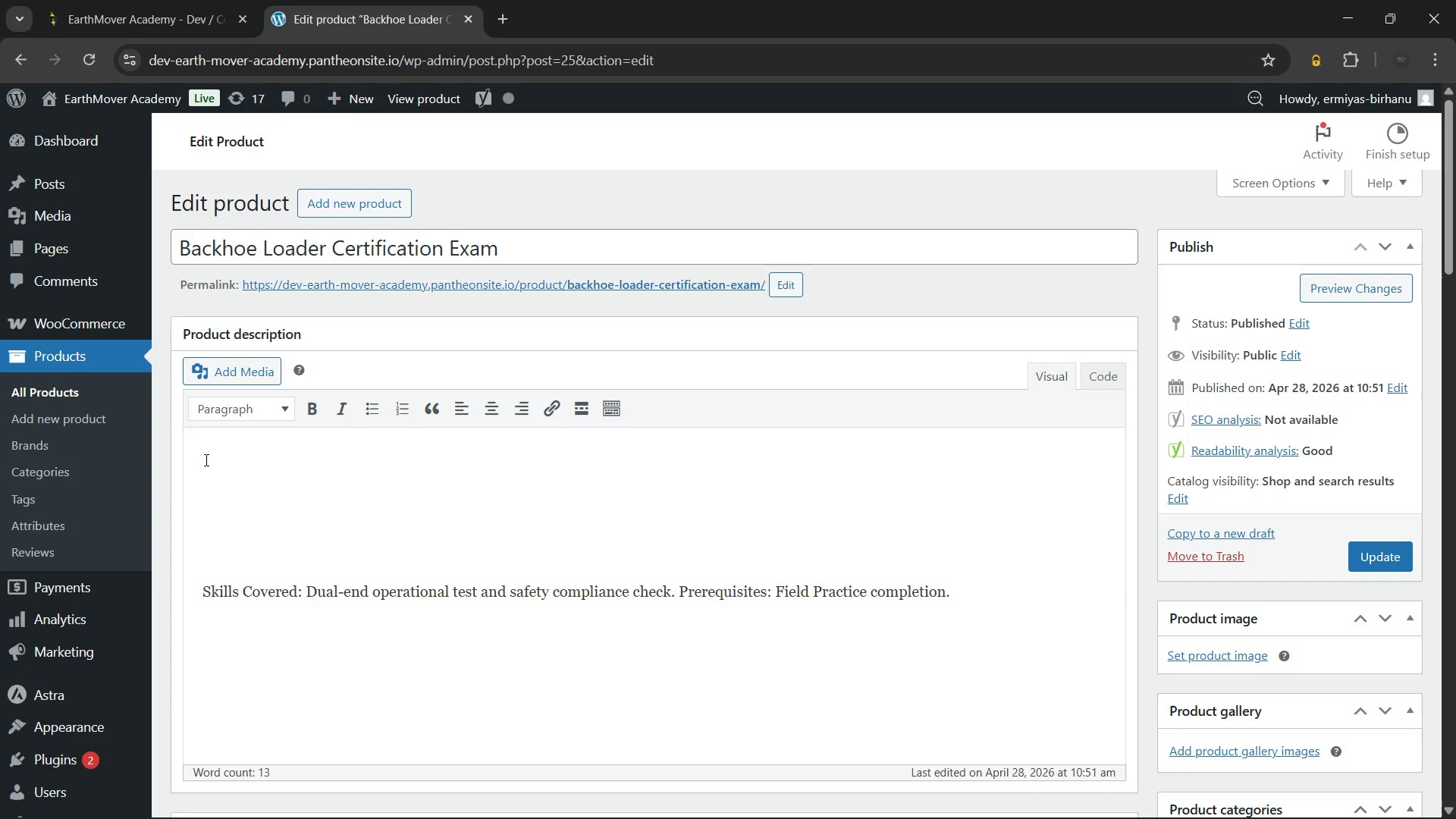 
key(ArrowUp)
 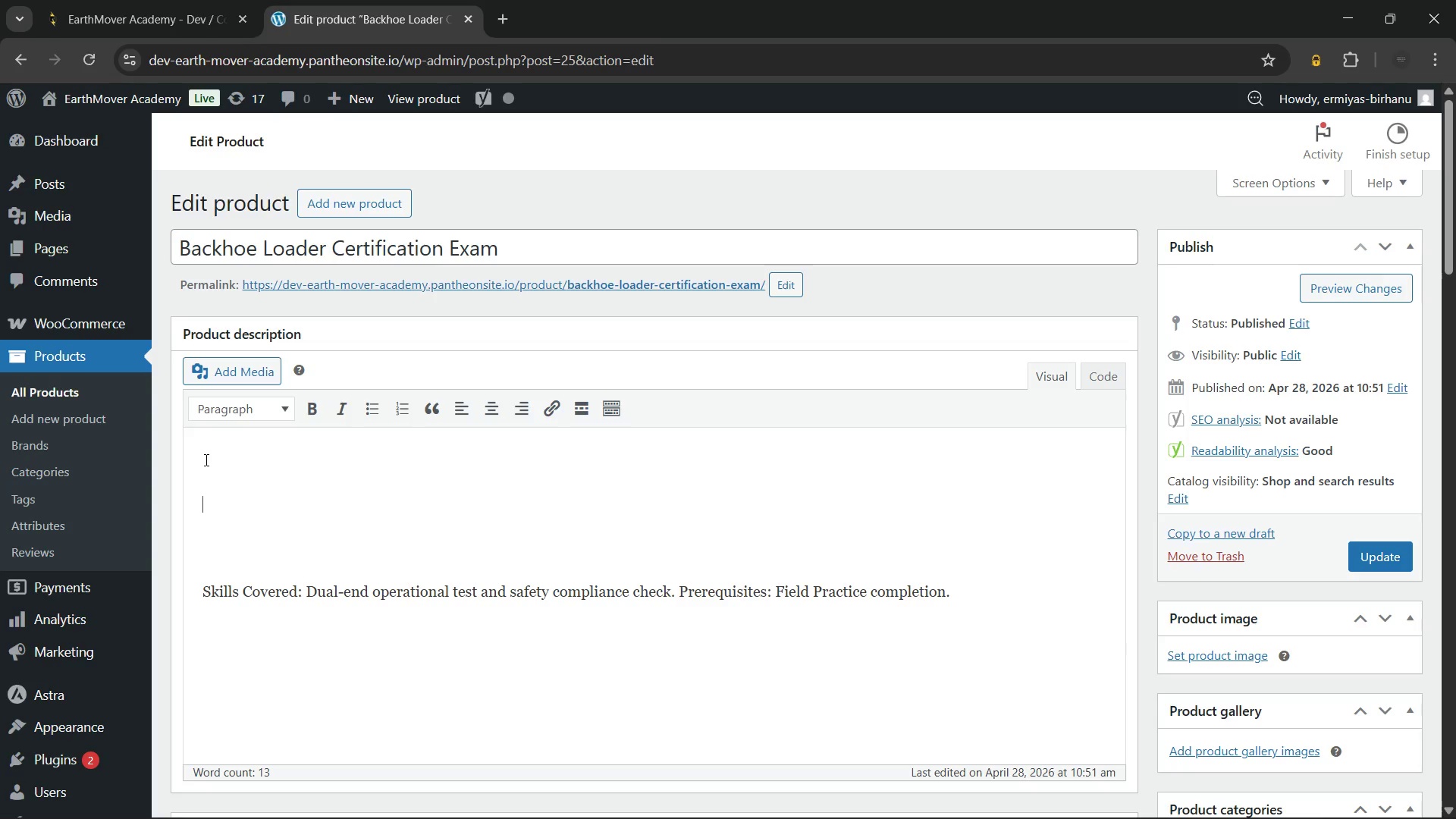 
key(ArrowUp)
 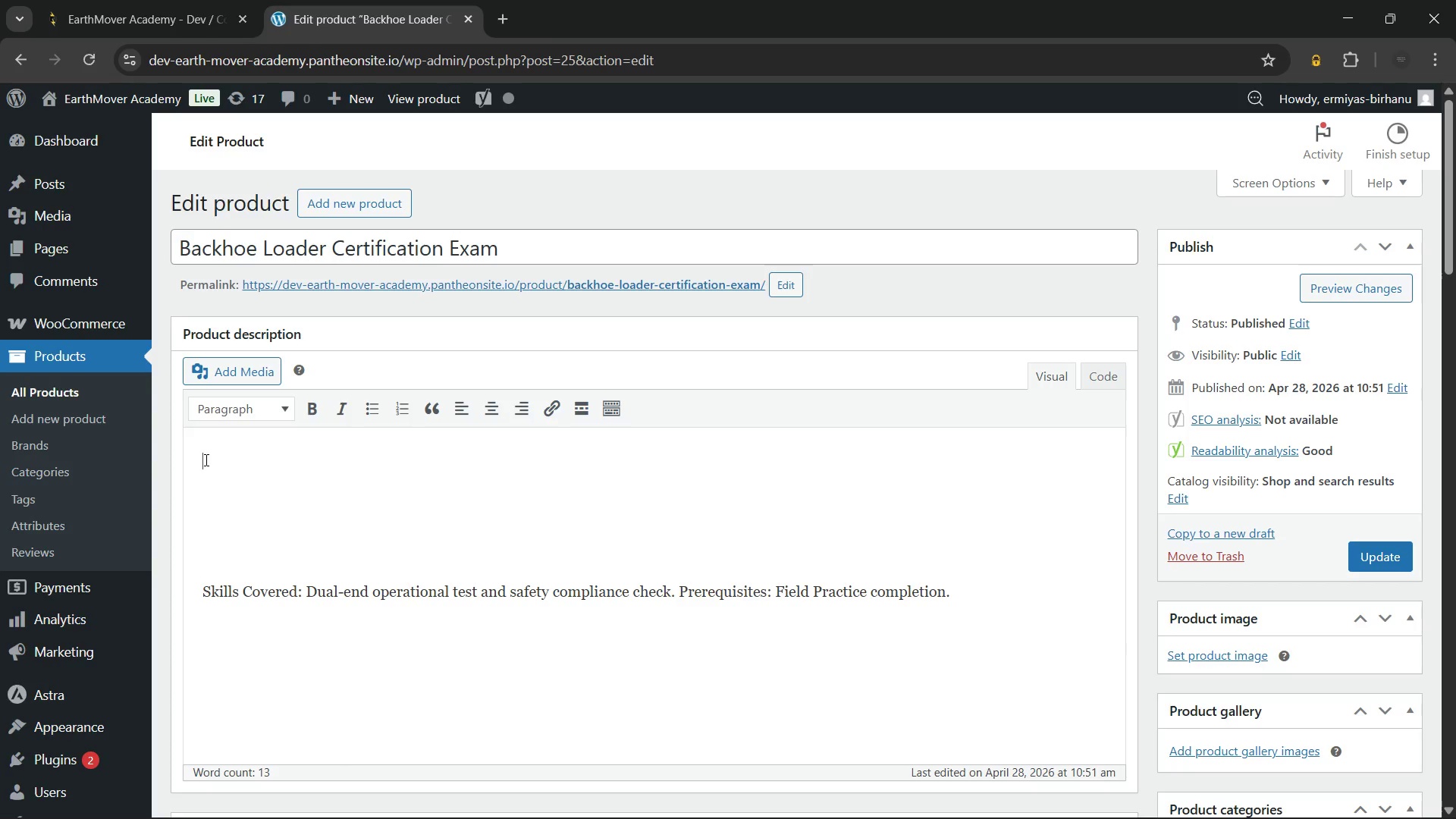 
key(ArrowUp)
 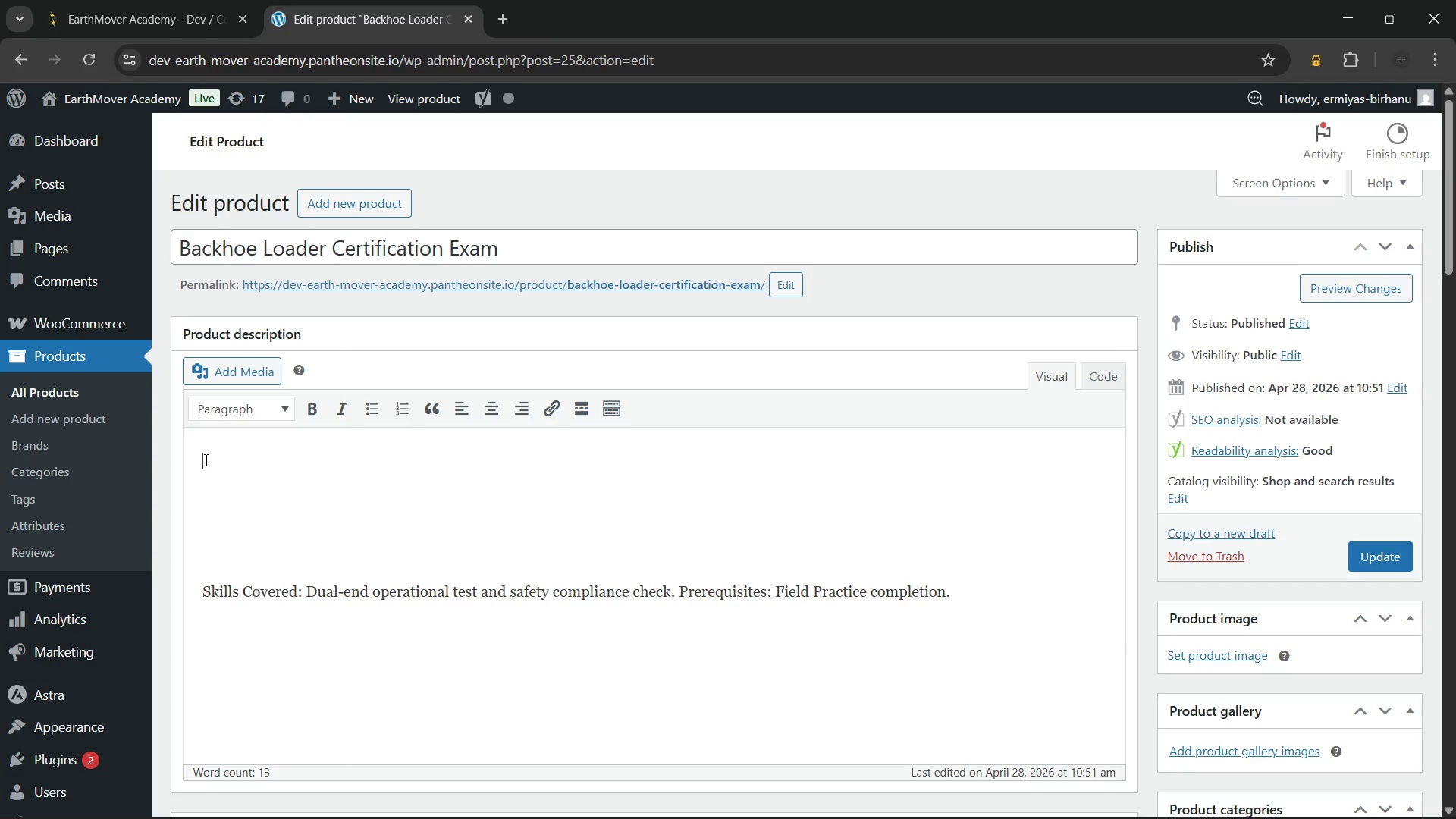 
key(ArrowUp)
 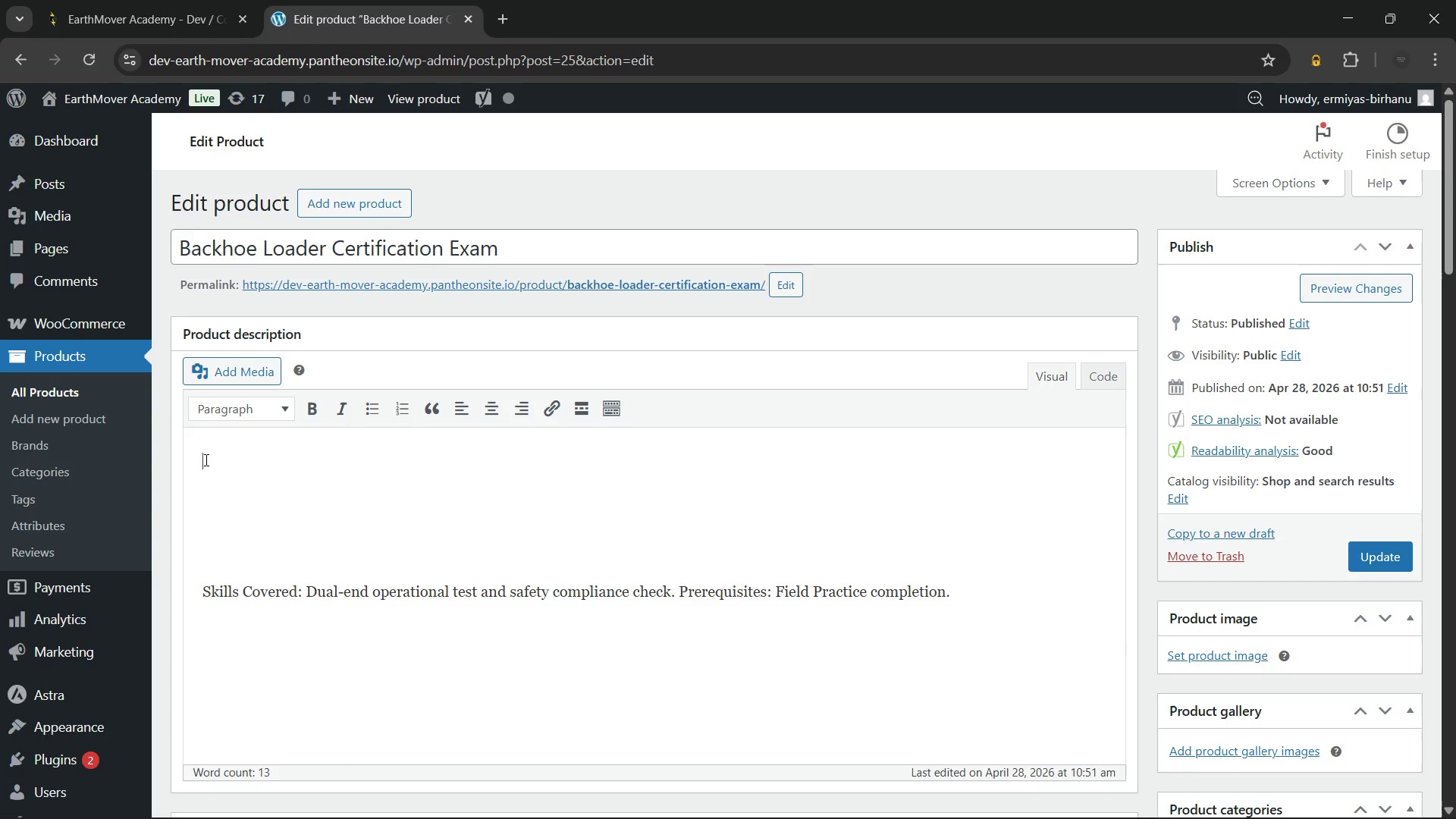 
key(ArrowUp)
 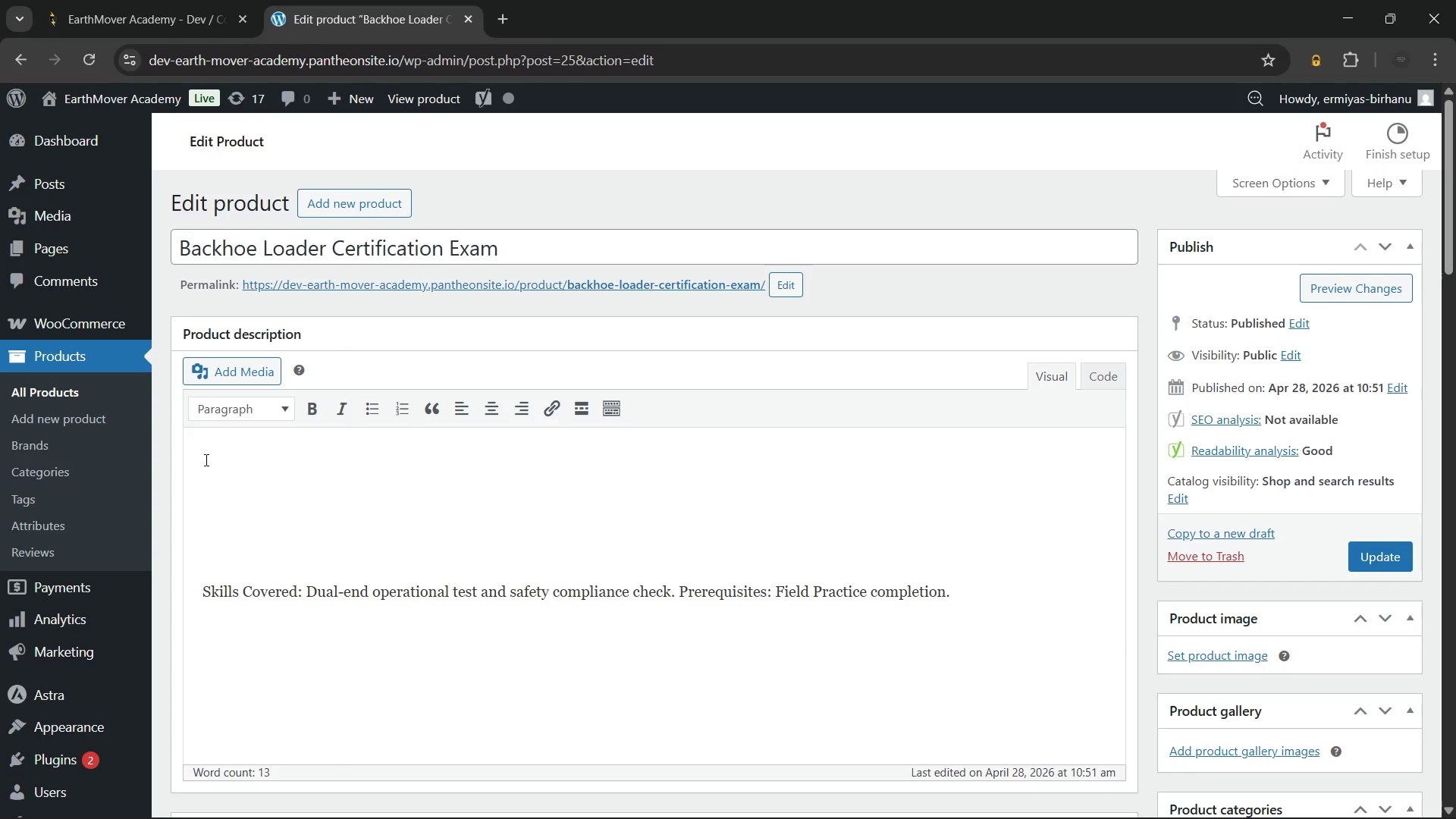 
key(ArrowUp)
 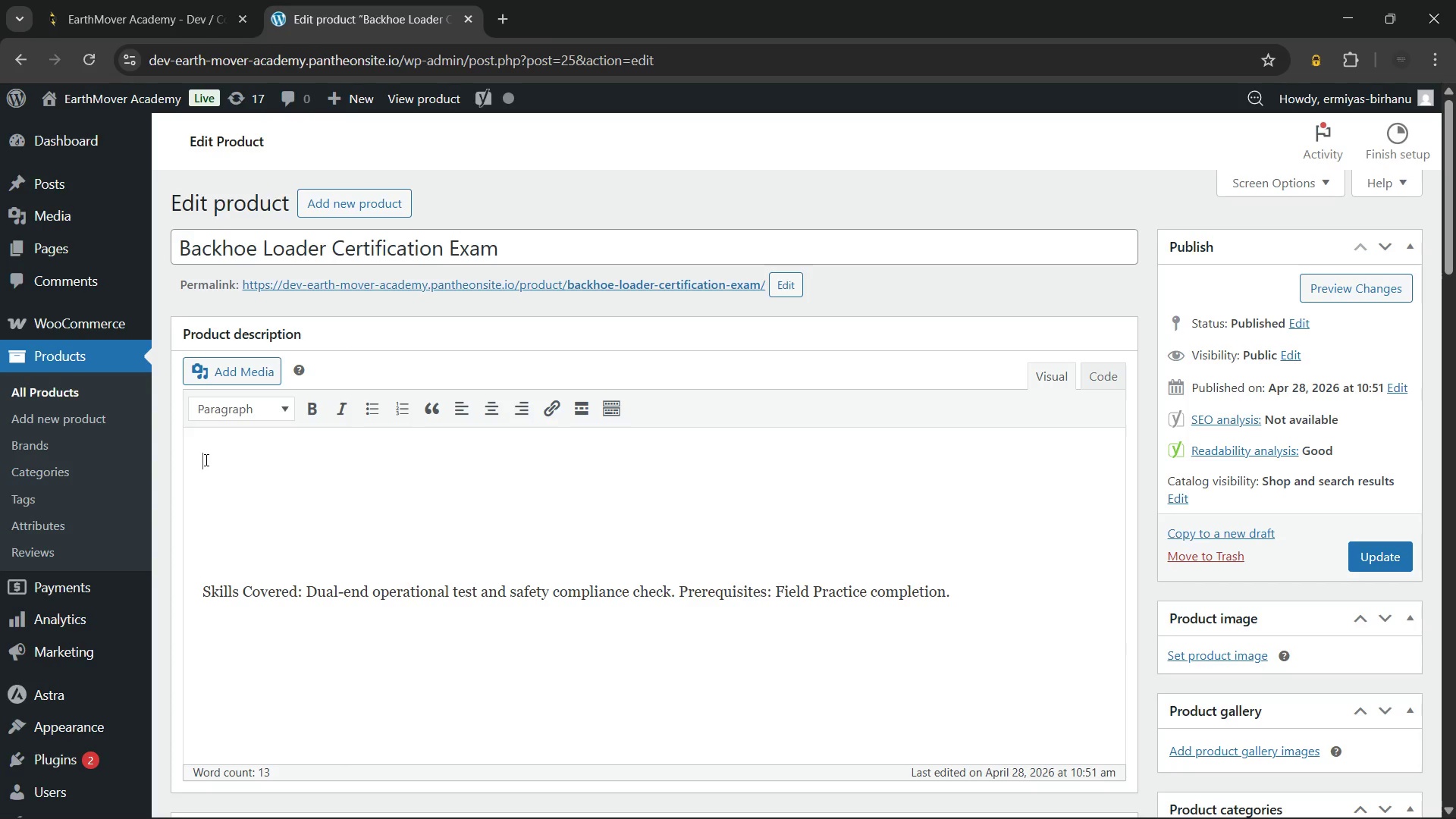 
wait(6.3)
 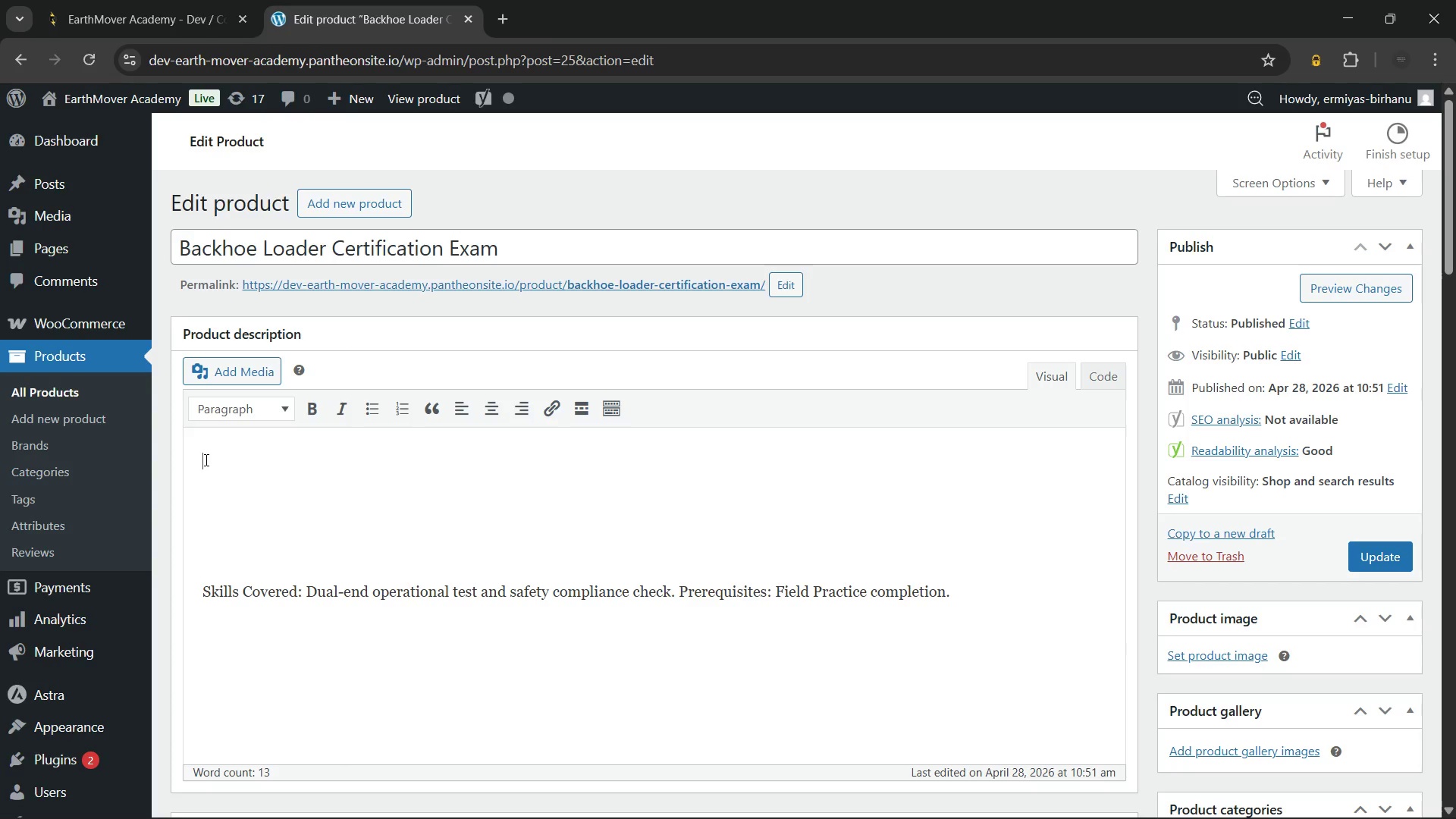 
left_click([591, 246])
 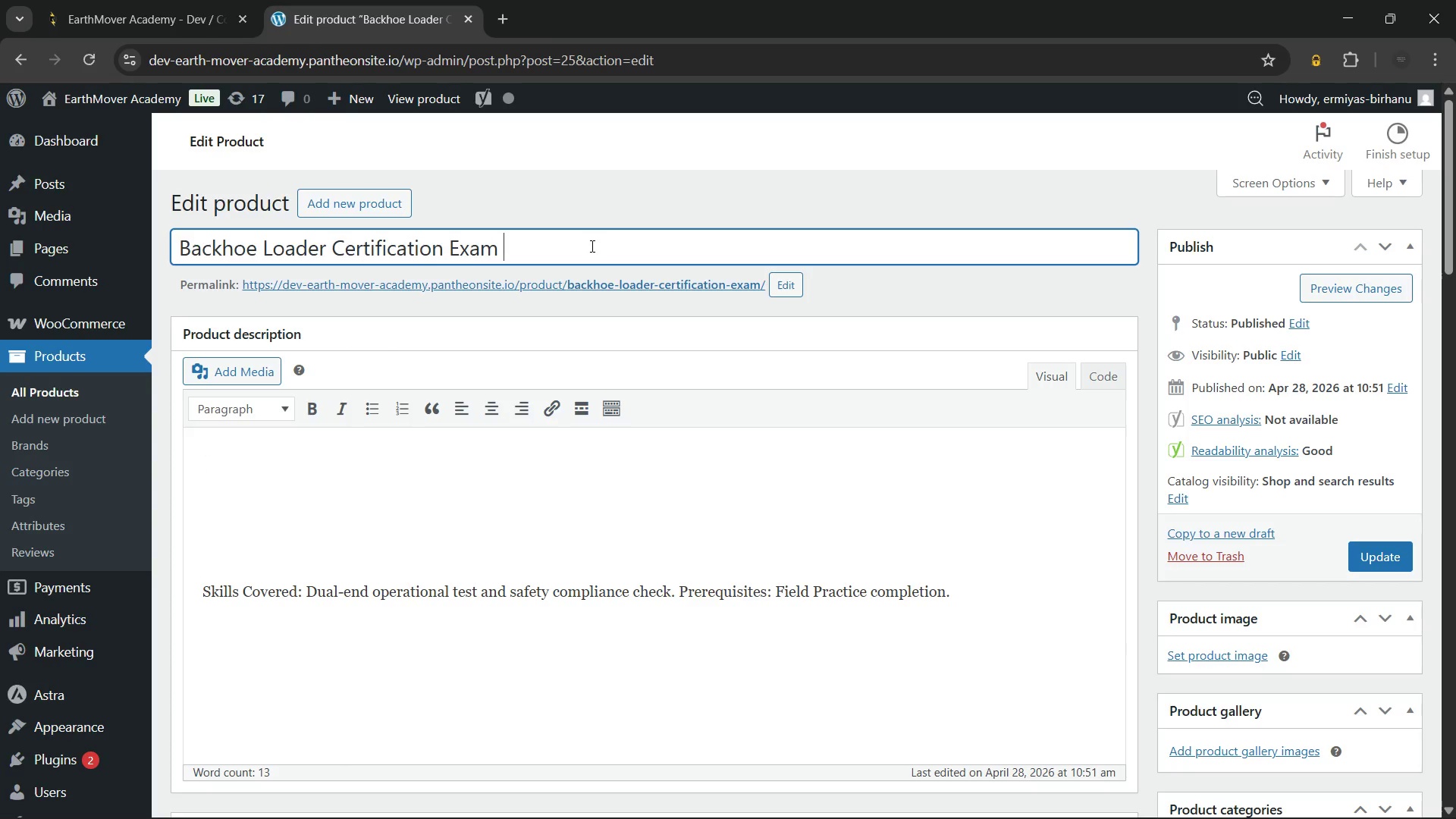 
type( Session)
 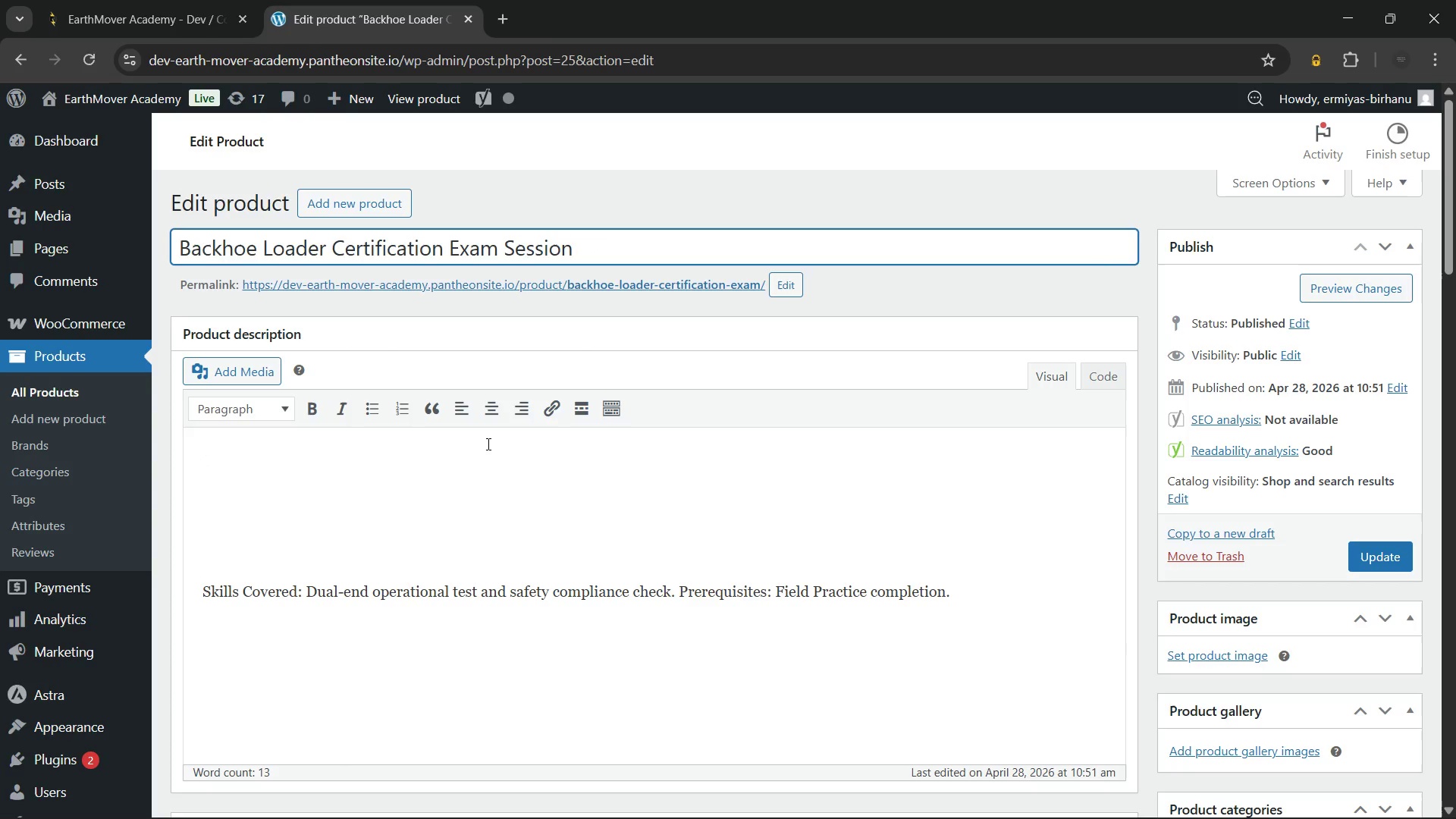 
left_click([487, 444])
 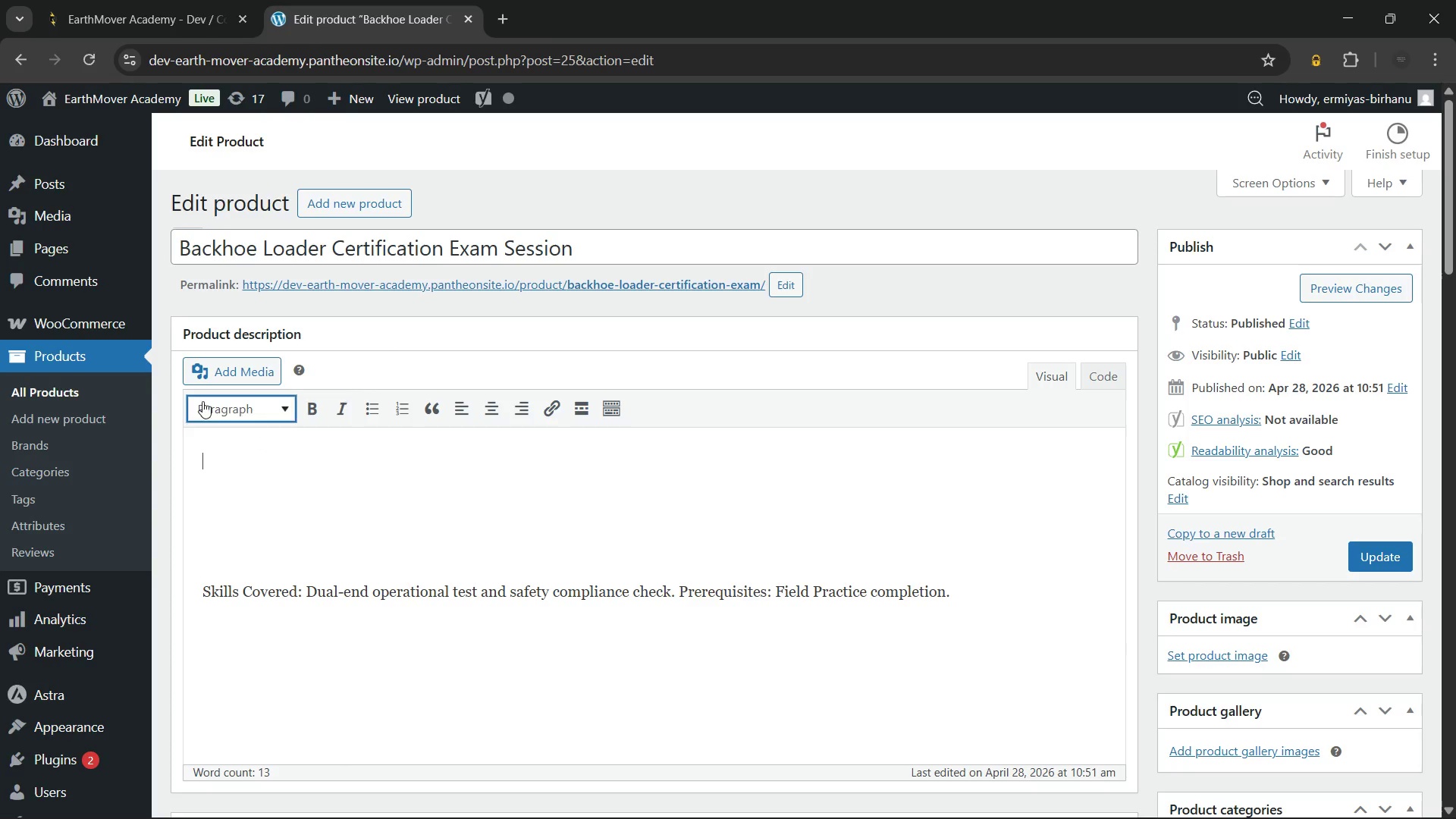 
left_click([243, 406])
 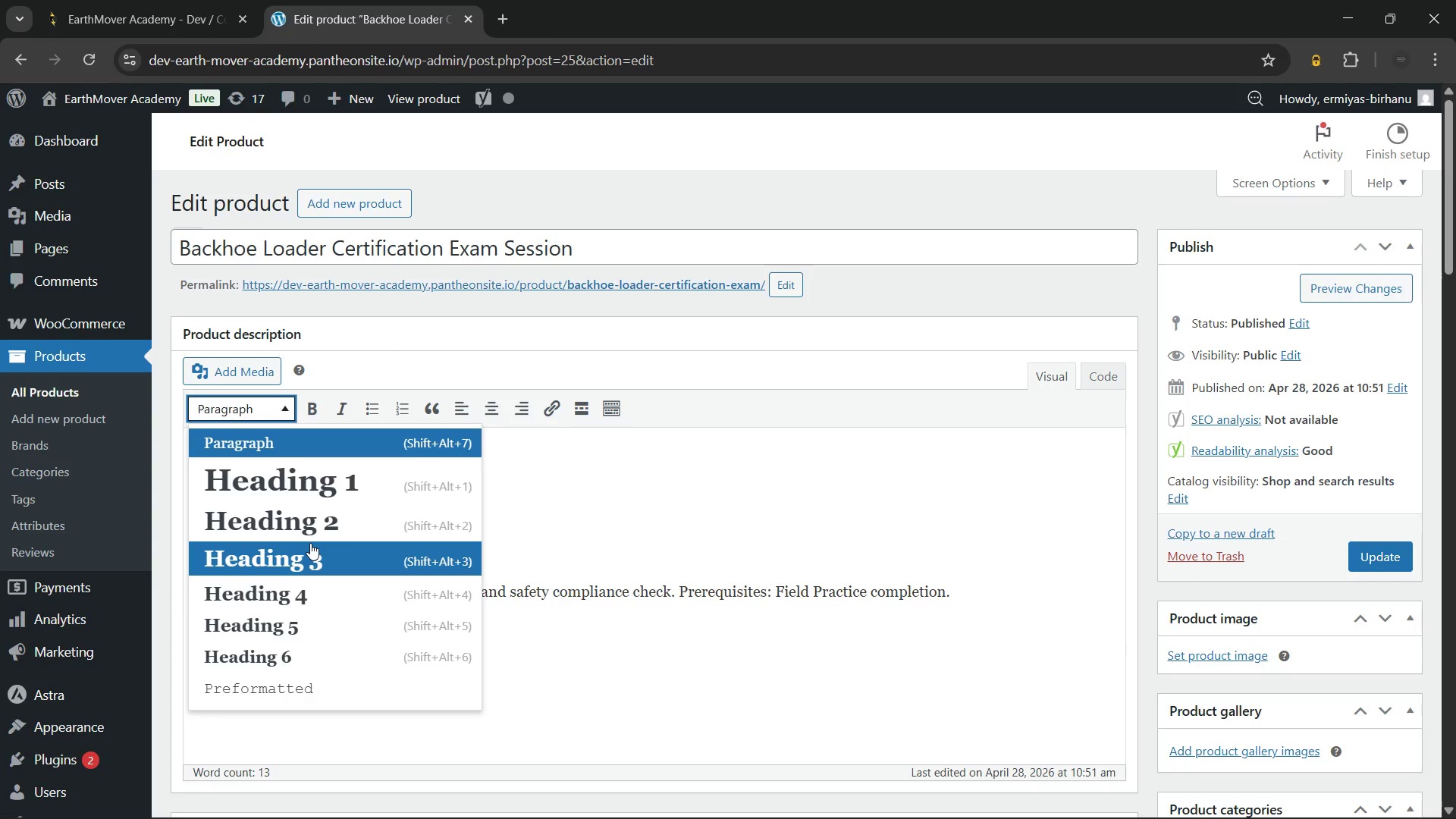 
wait(6.98)
 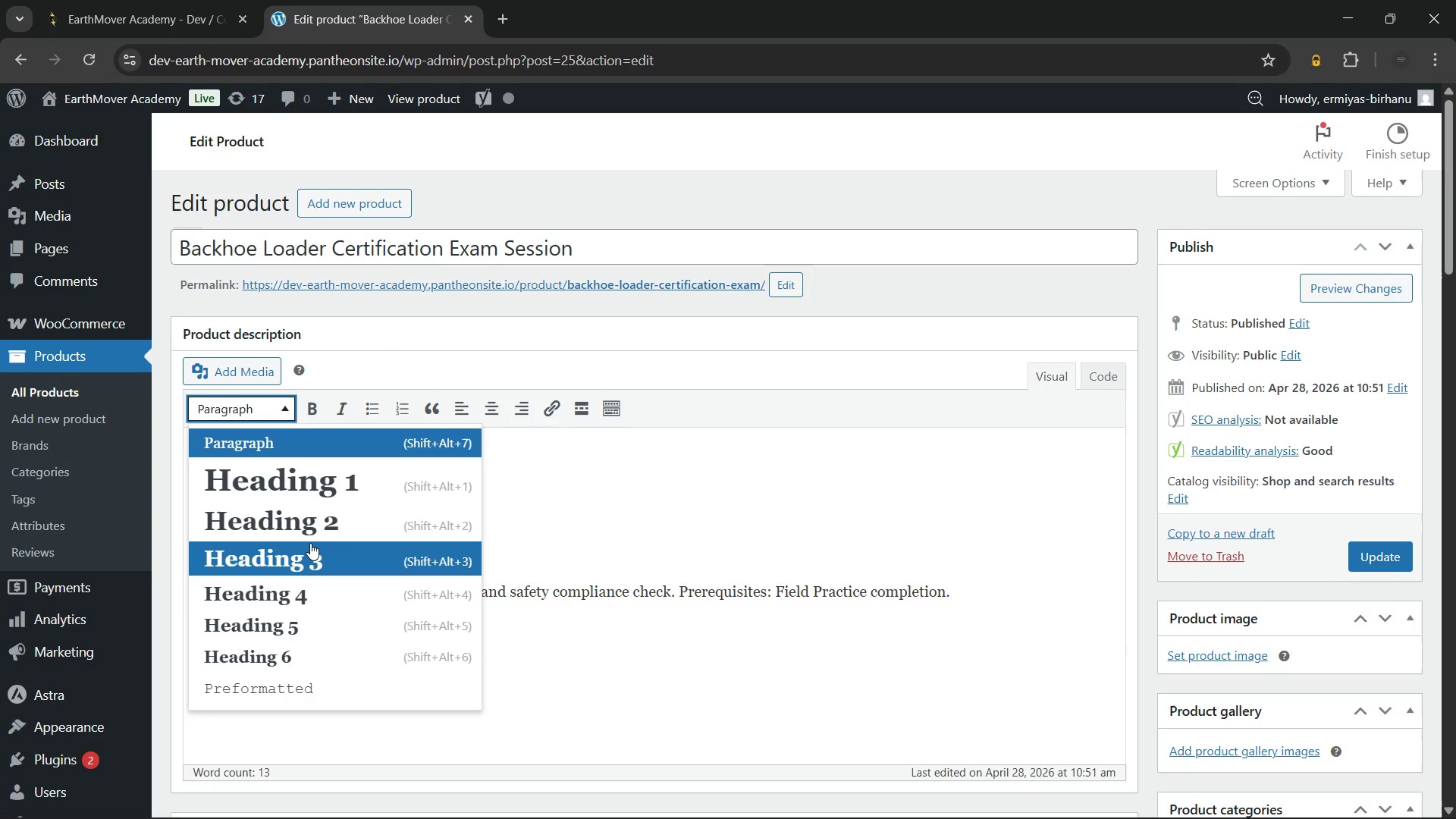 
left_click([315, 560])
 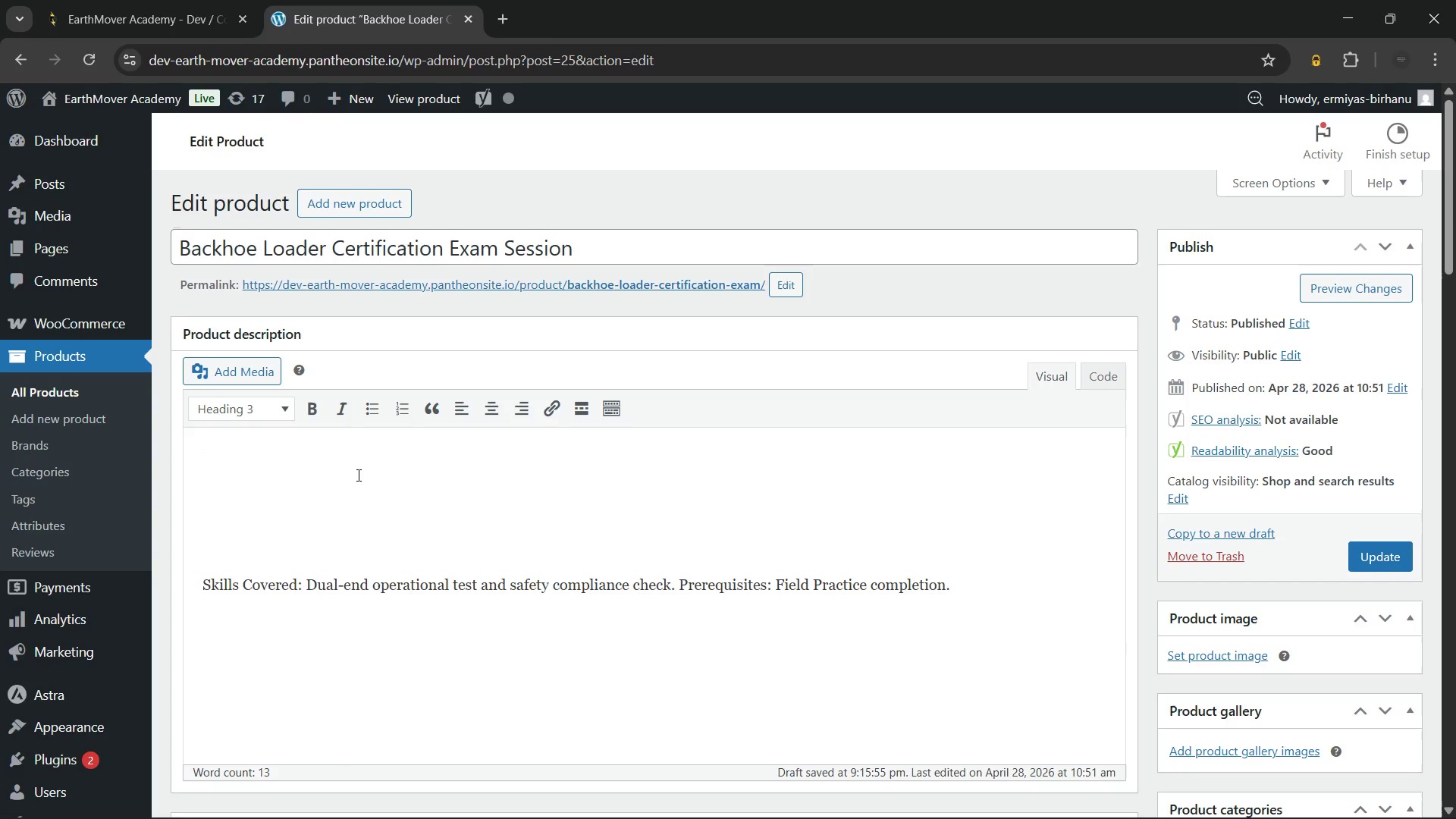 
wait(17.39)
 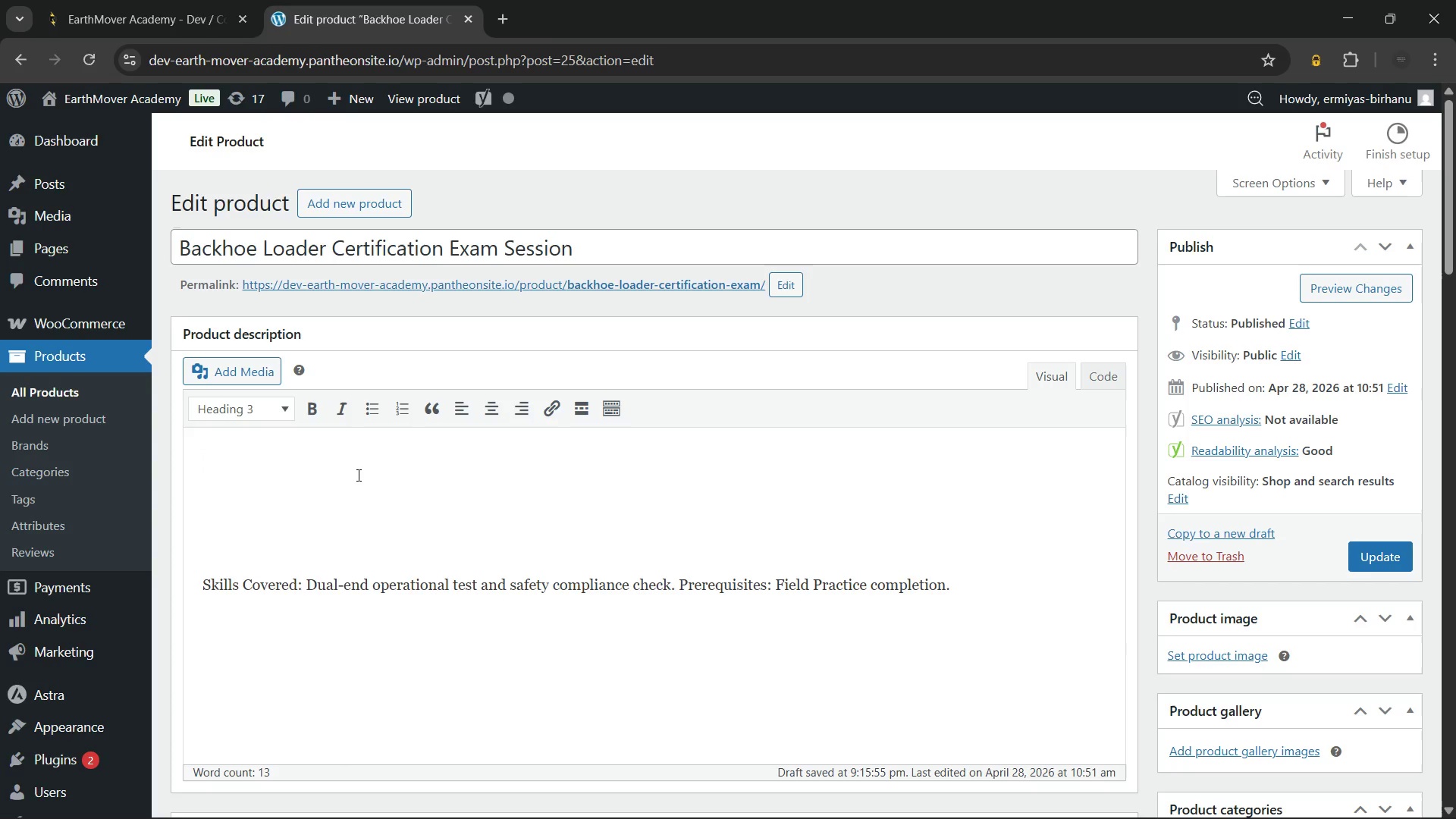 
type(Professional Operator Assessment)
 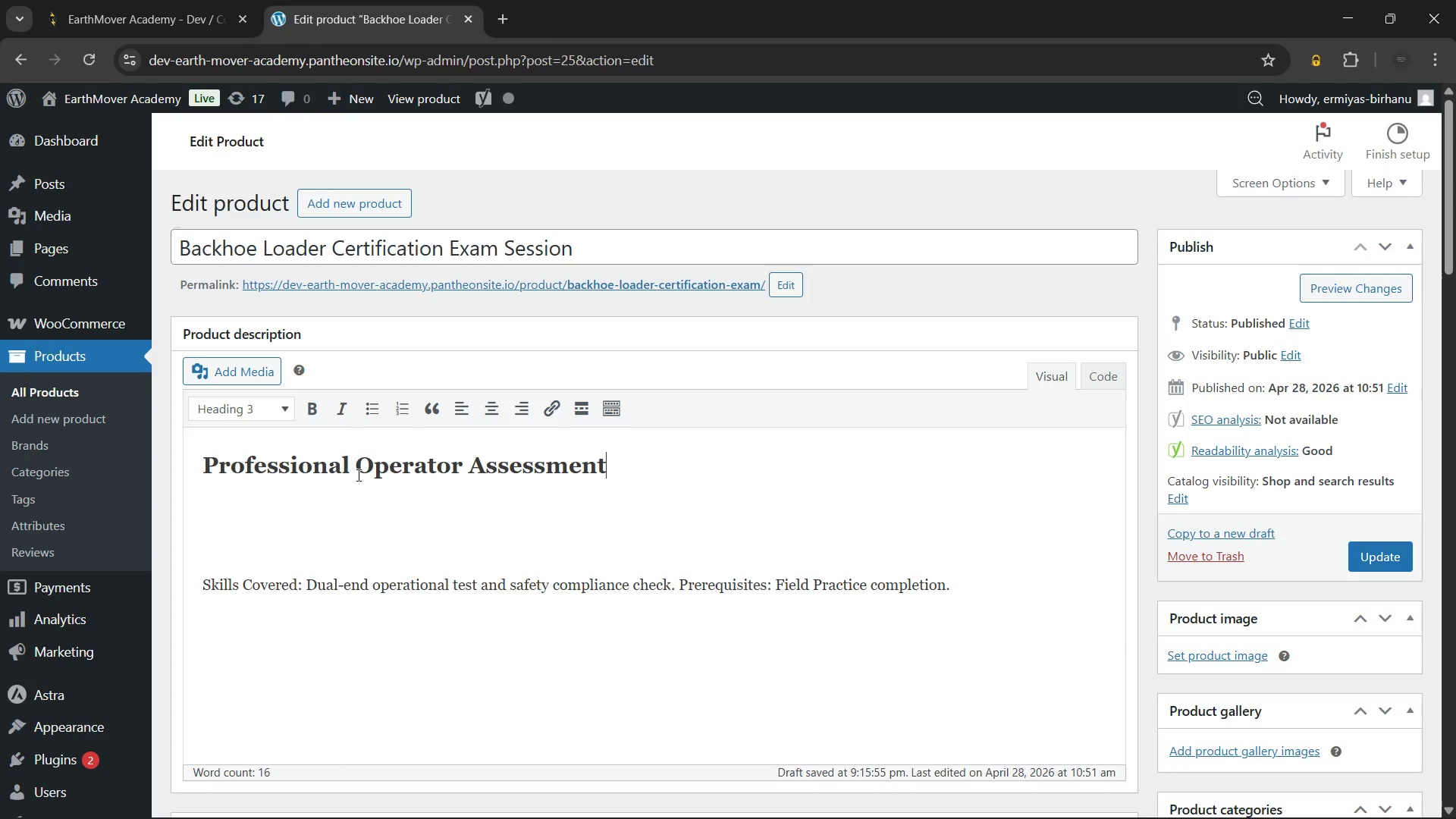 
key(Enter)
 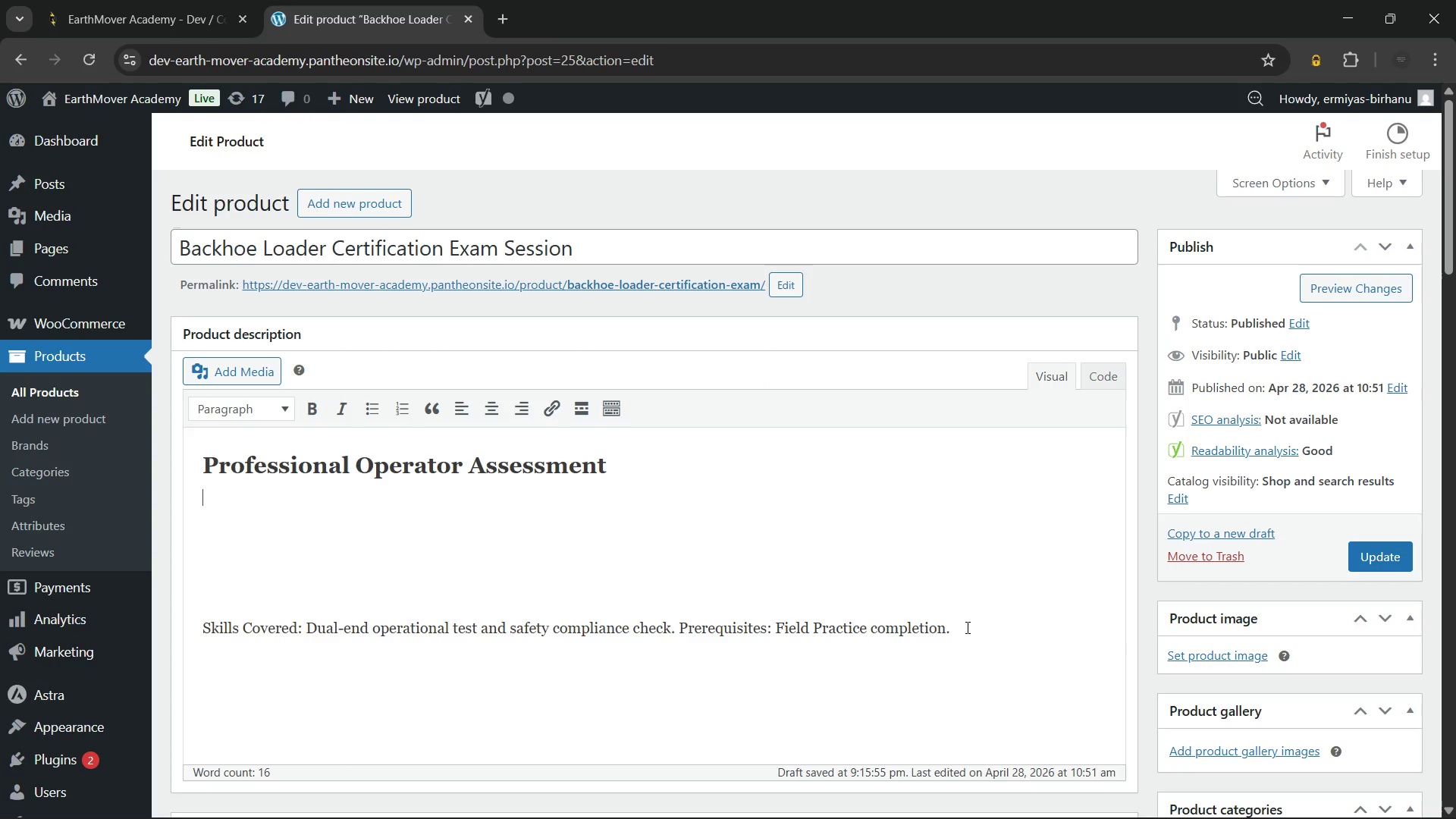 
wait(7.34)
 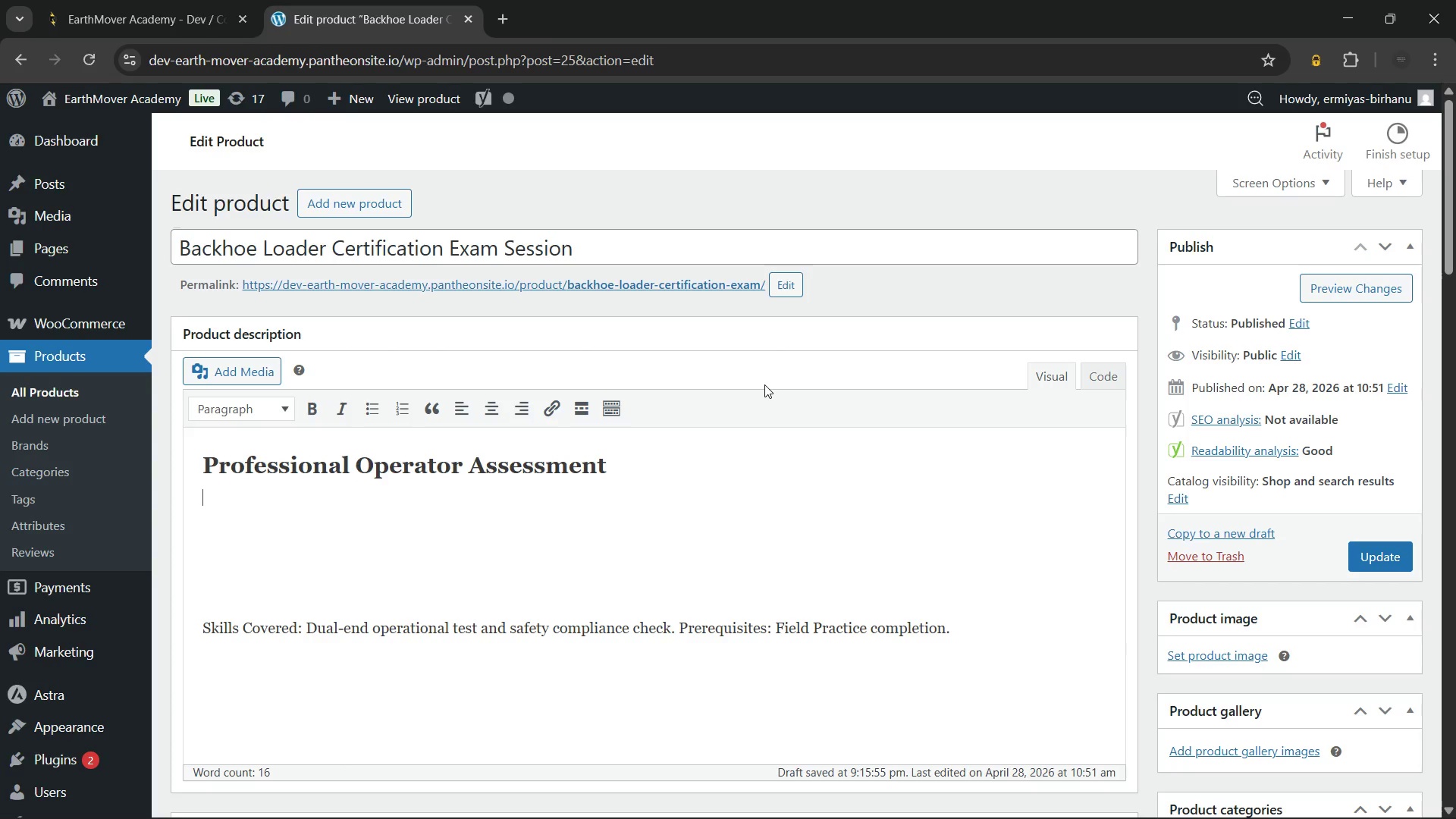 
scroll: coordinate [388, 477], scroll_direction: down, amount: 8.0
 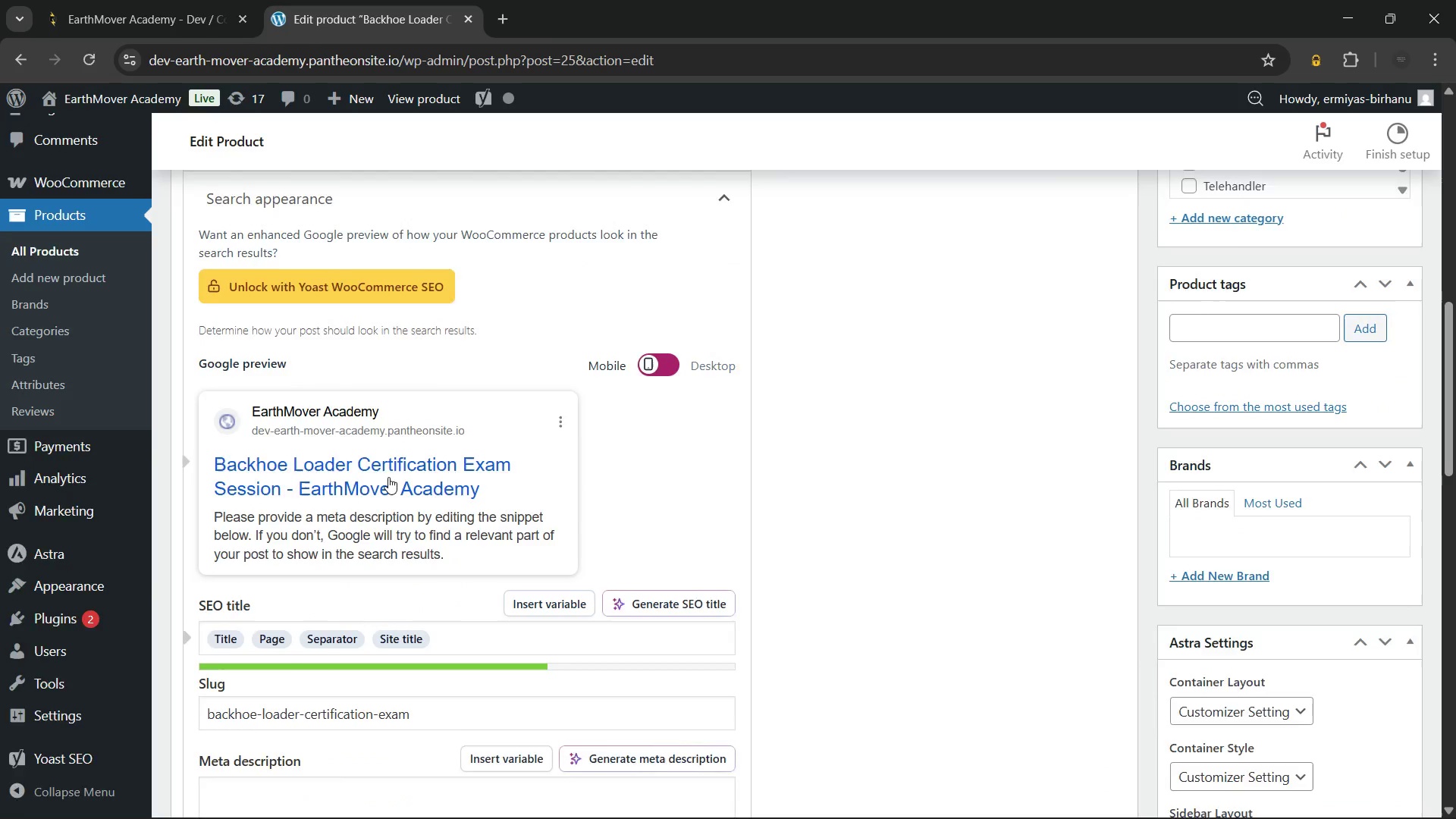 
scroll: coordinate [388, 477], scroll_direction: up, amount: 7.0
 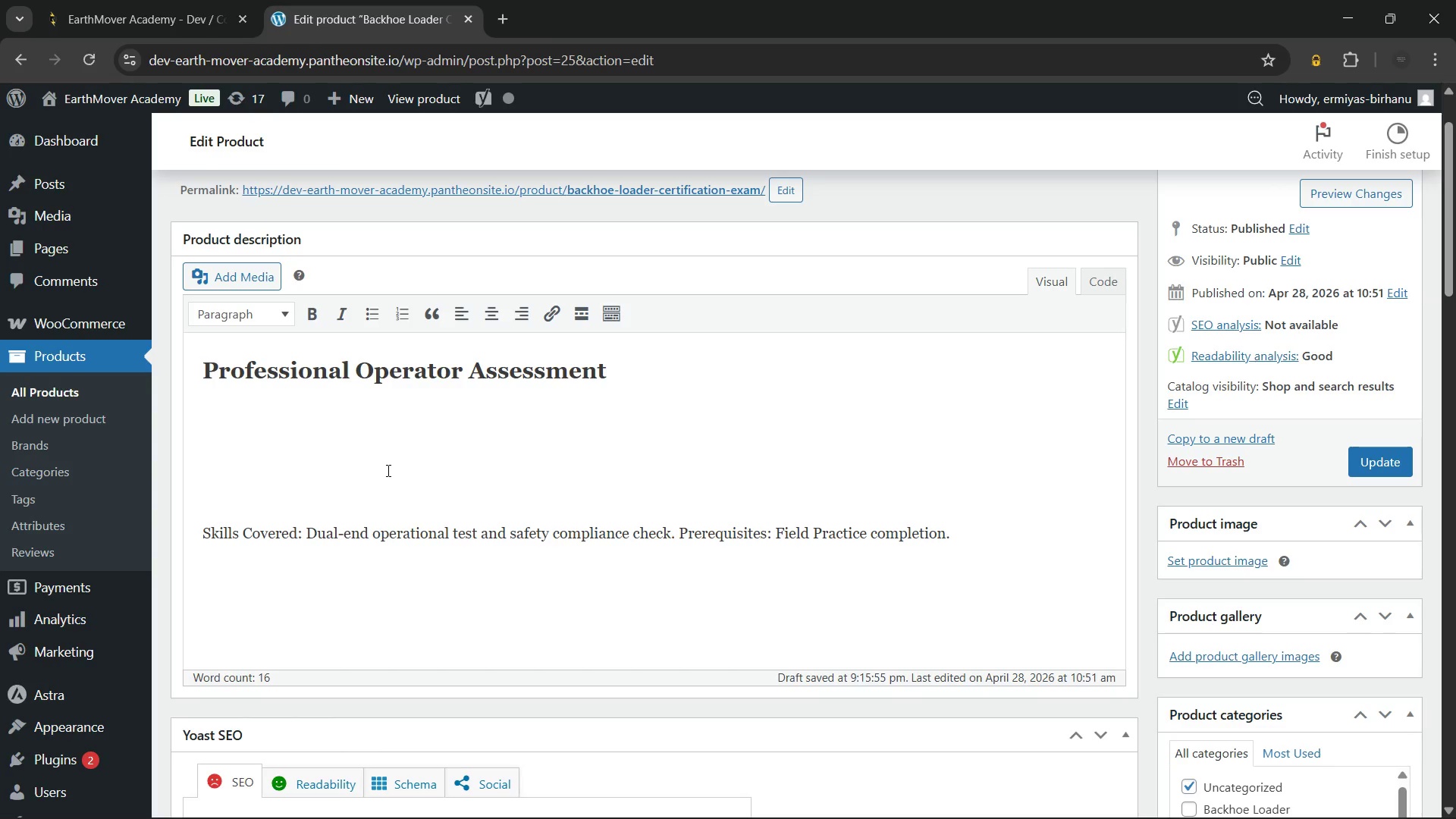 
wait(56.0)
 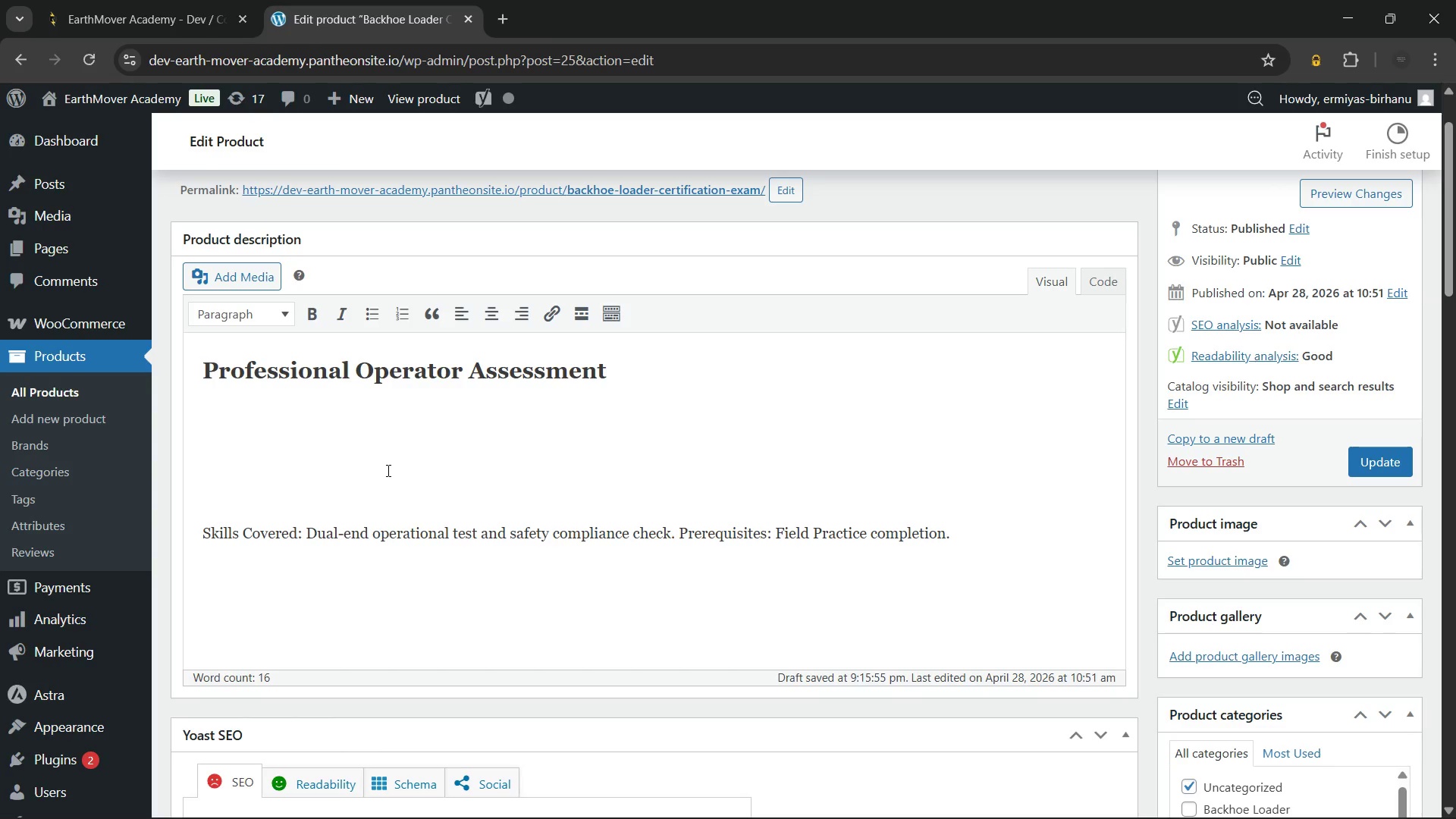 
left_click([1279, 806])
 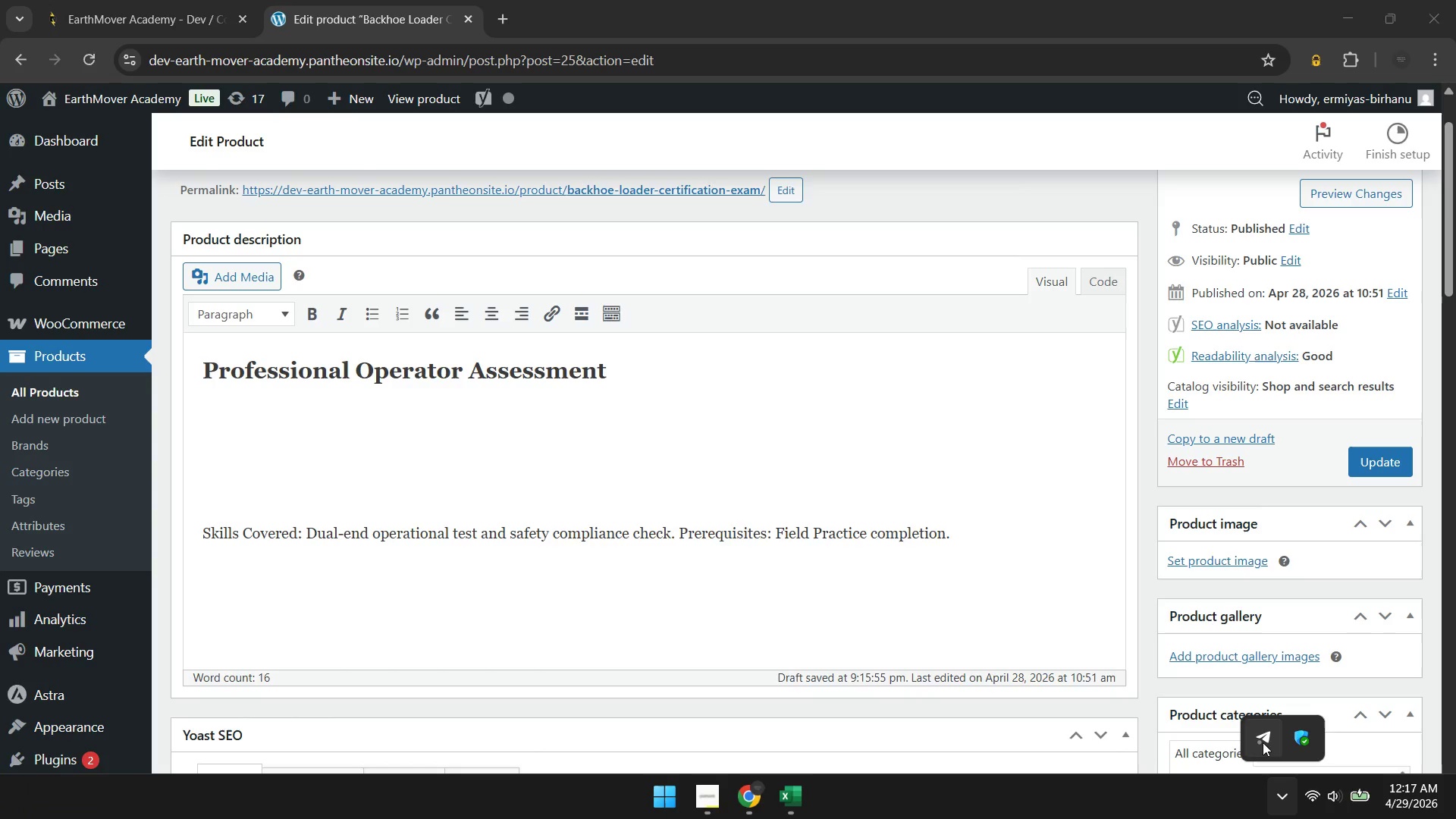 
left_click([1263, 742])
 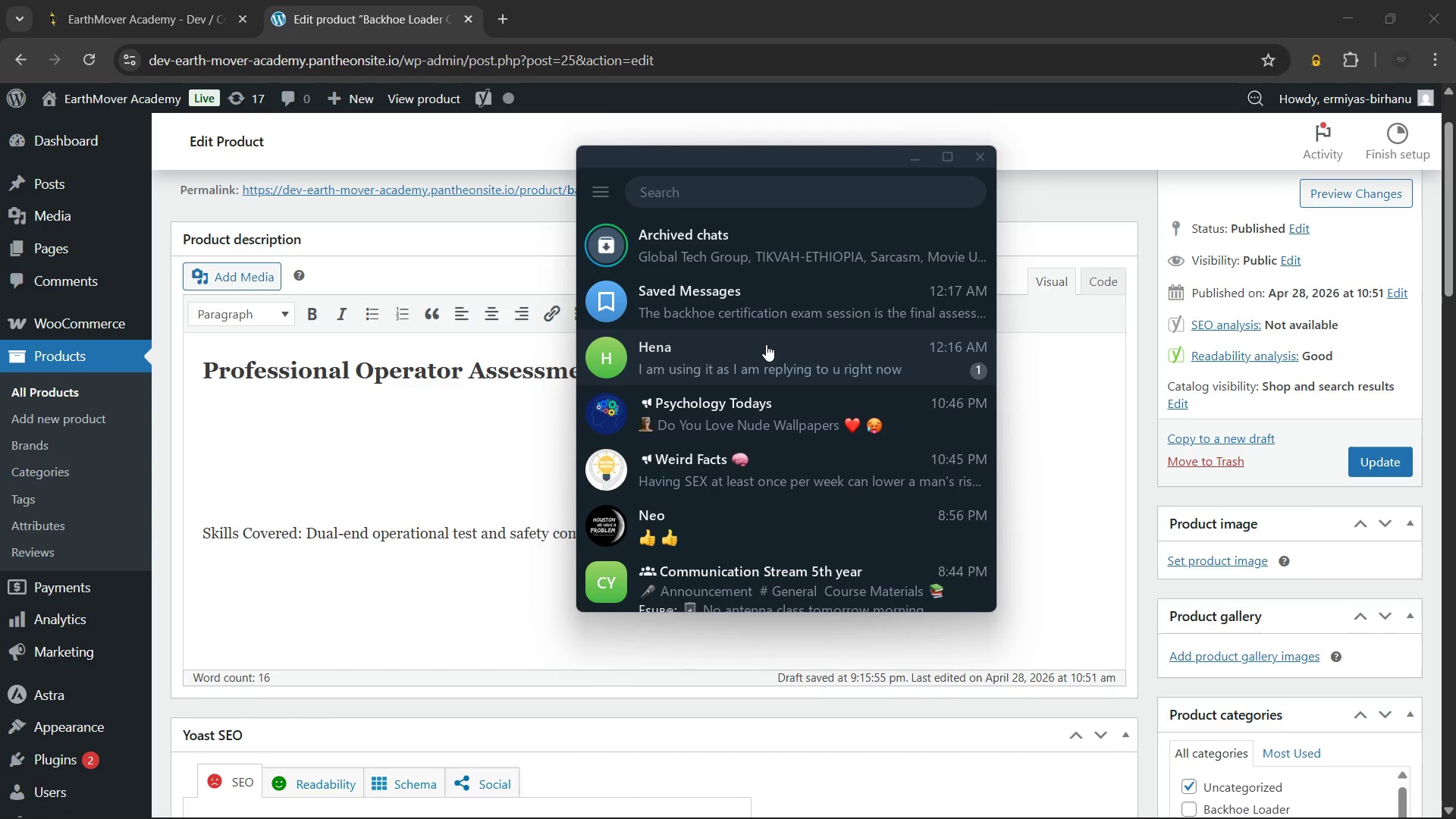 
left_click([766, 344])
 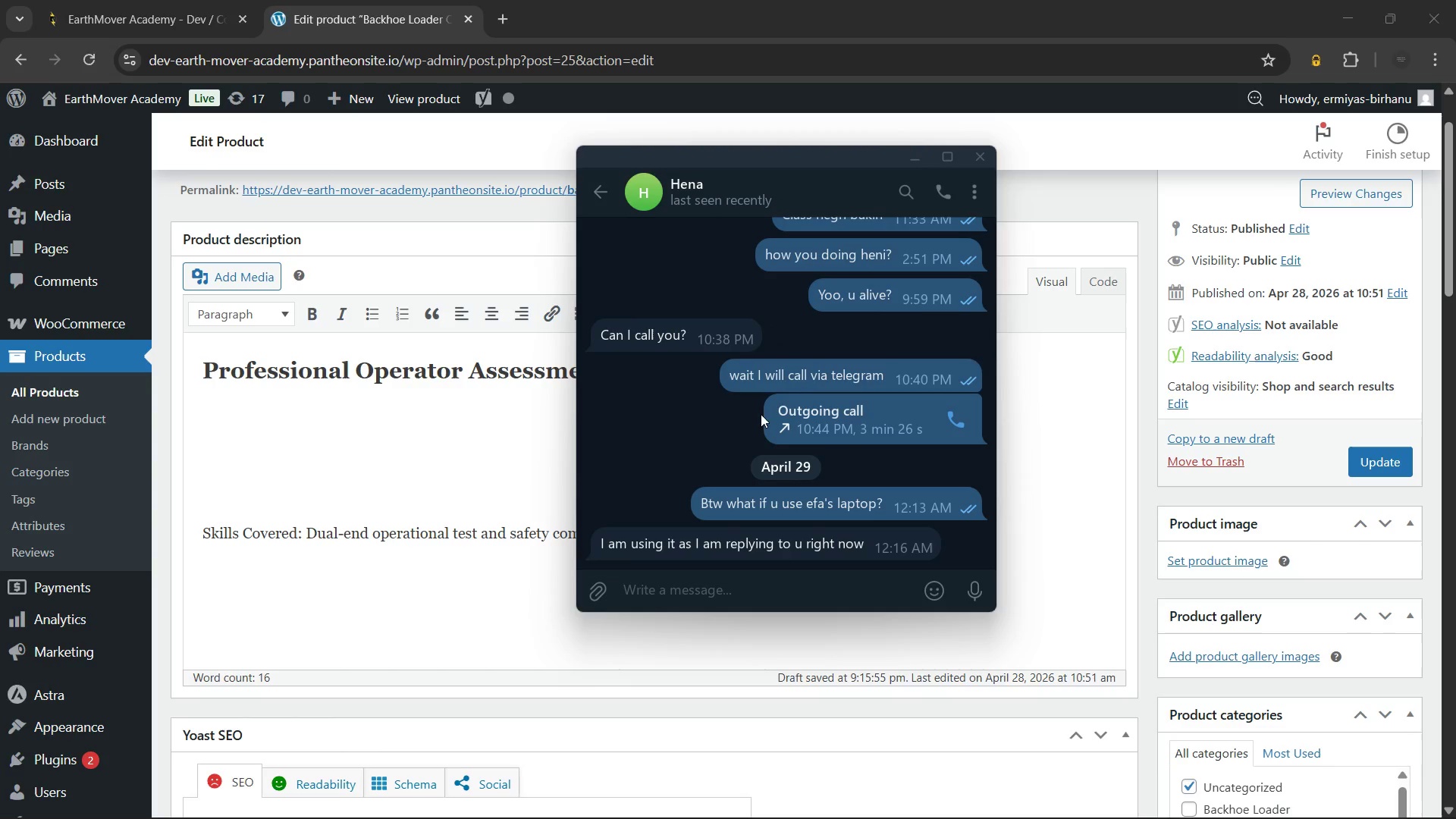 
type(so it is working right)
 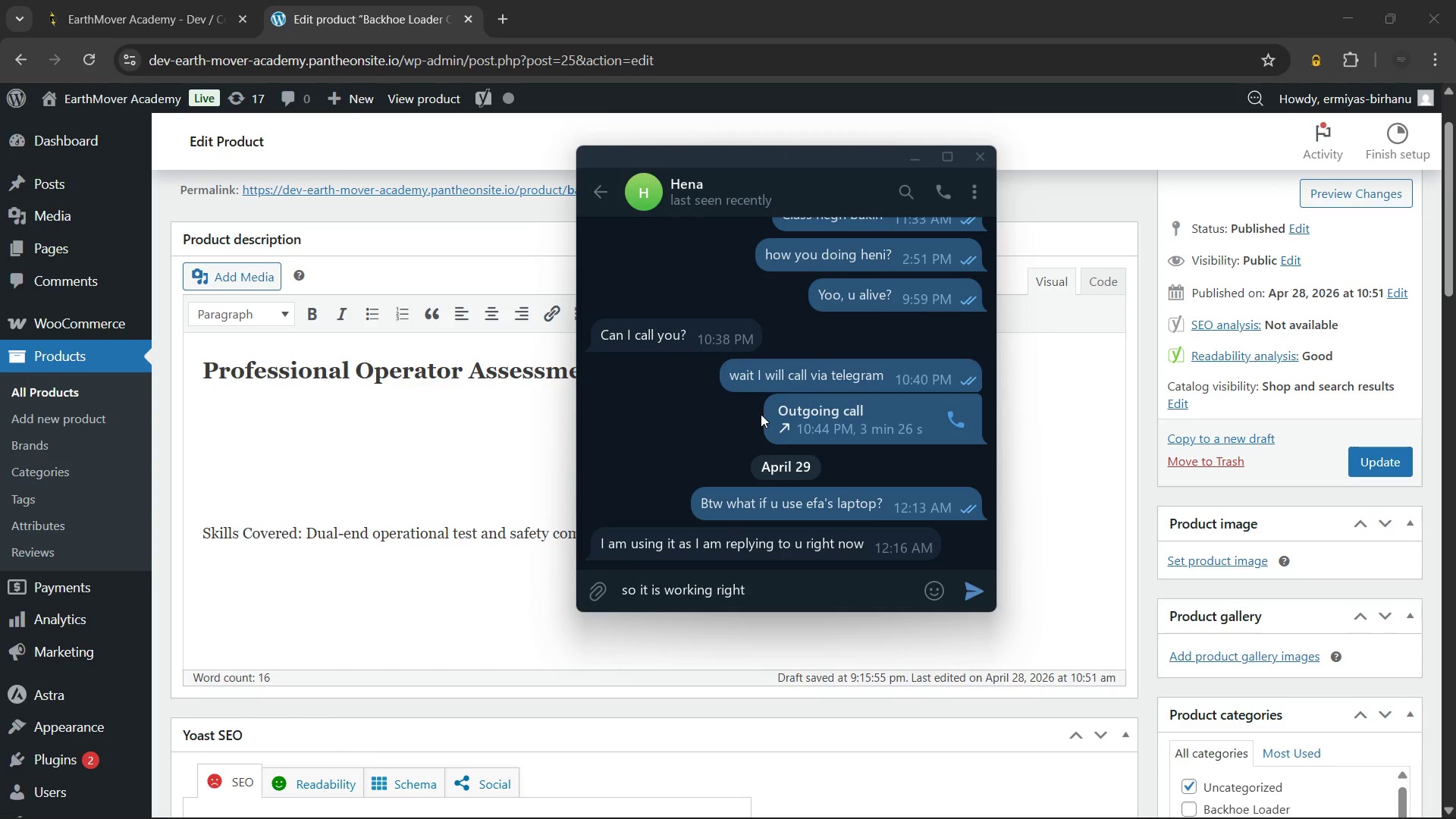 
key(Enter)
 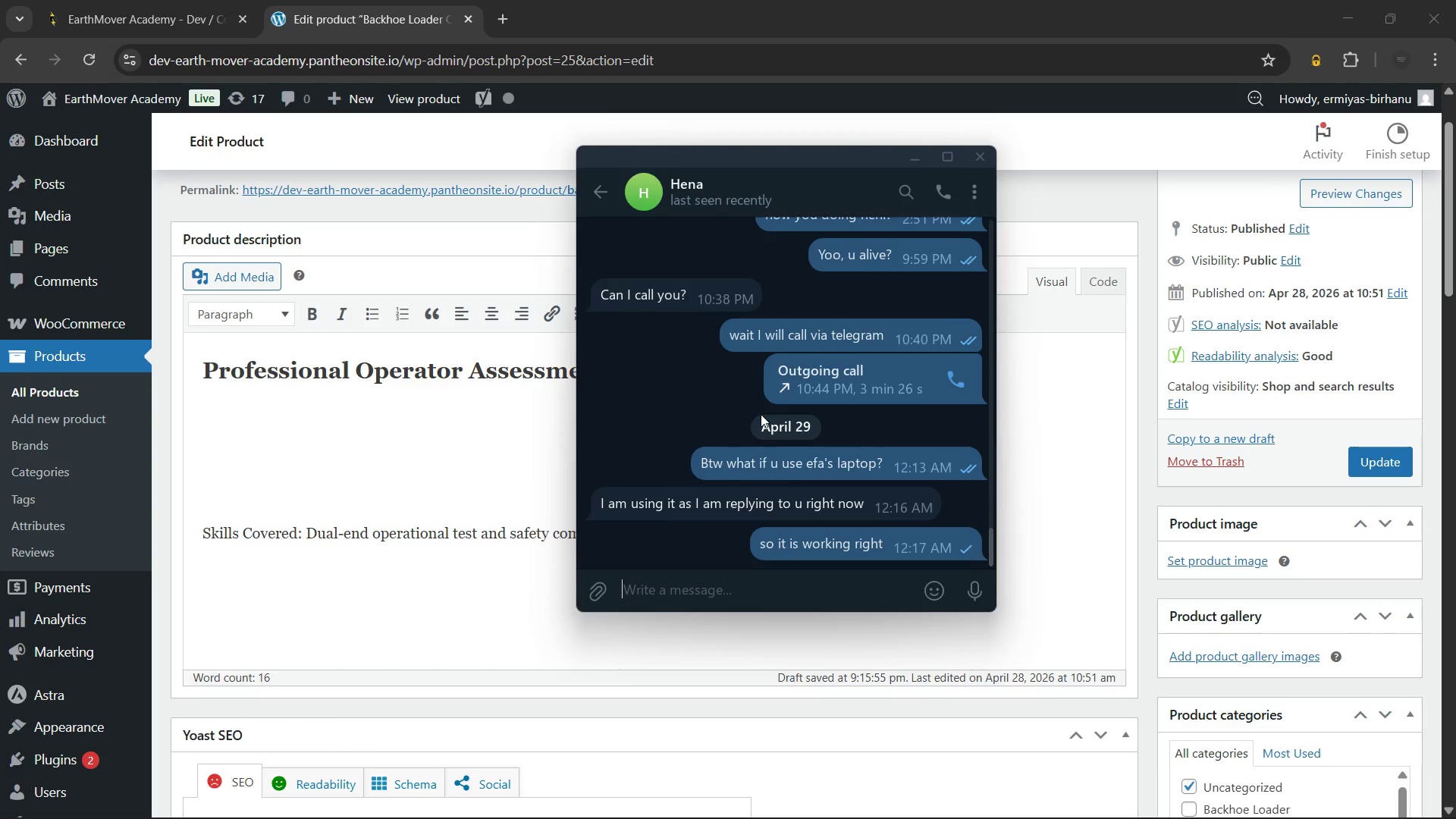 
key(Escape)
 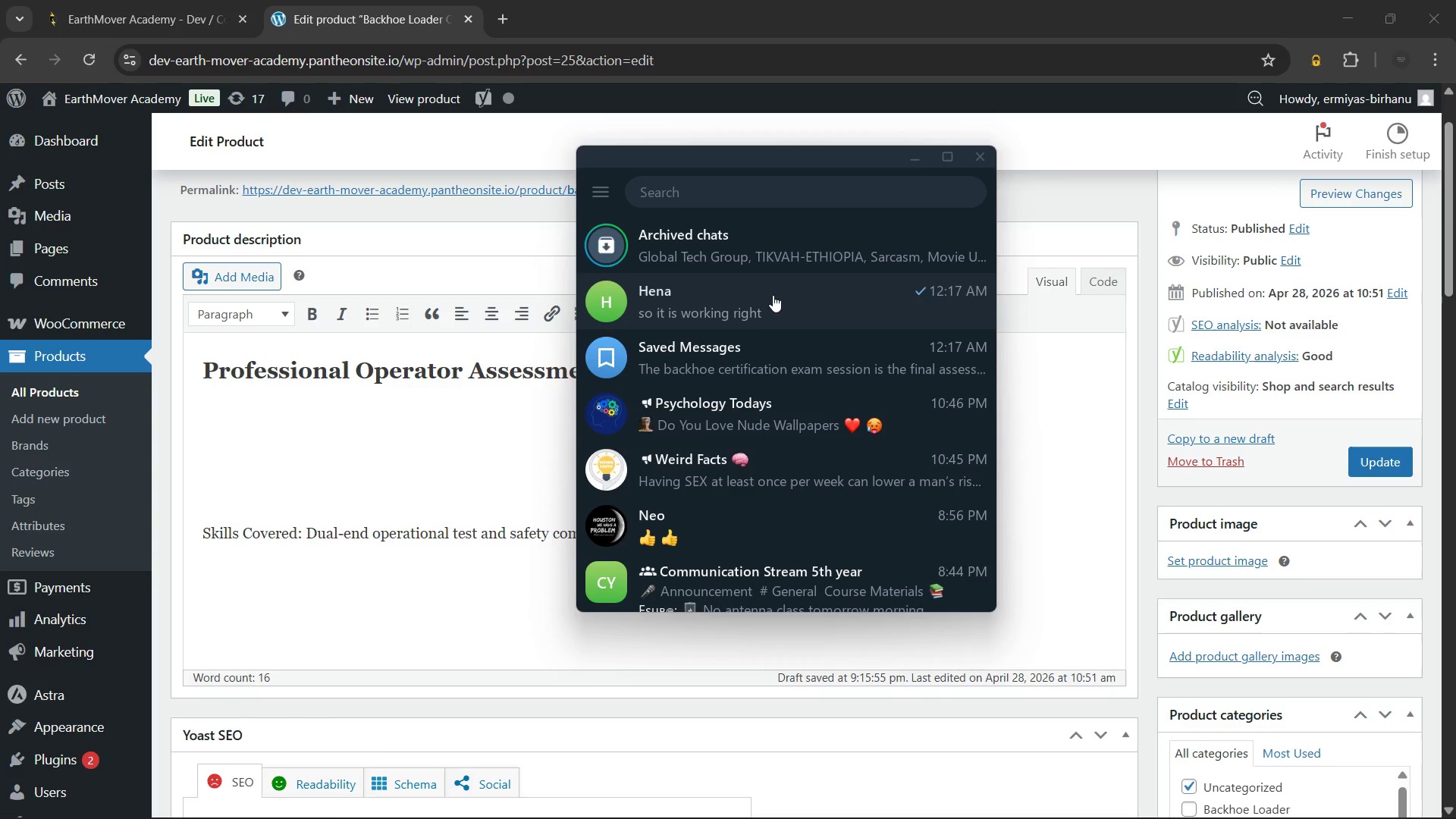 
left_click([781, 342])
 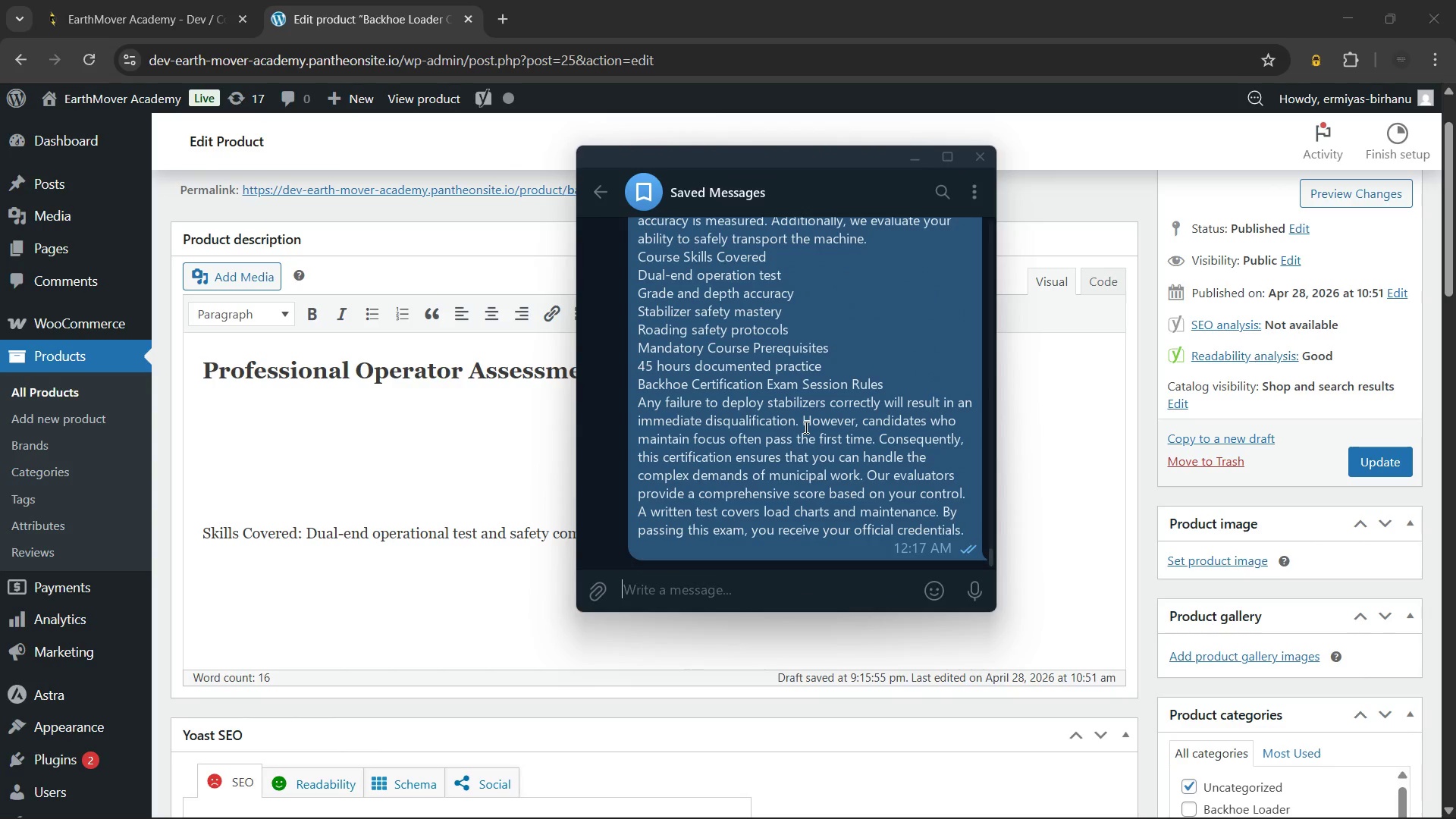 
right_click([805, 427])
 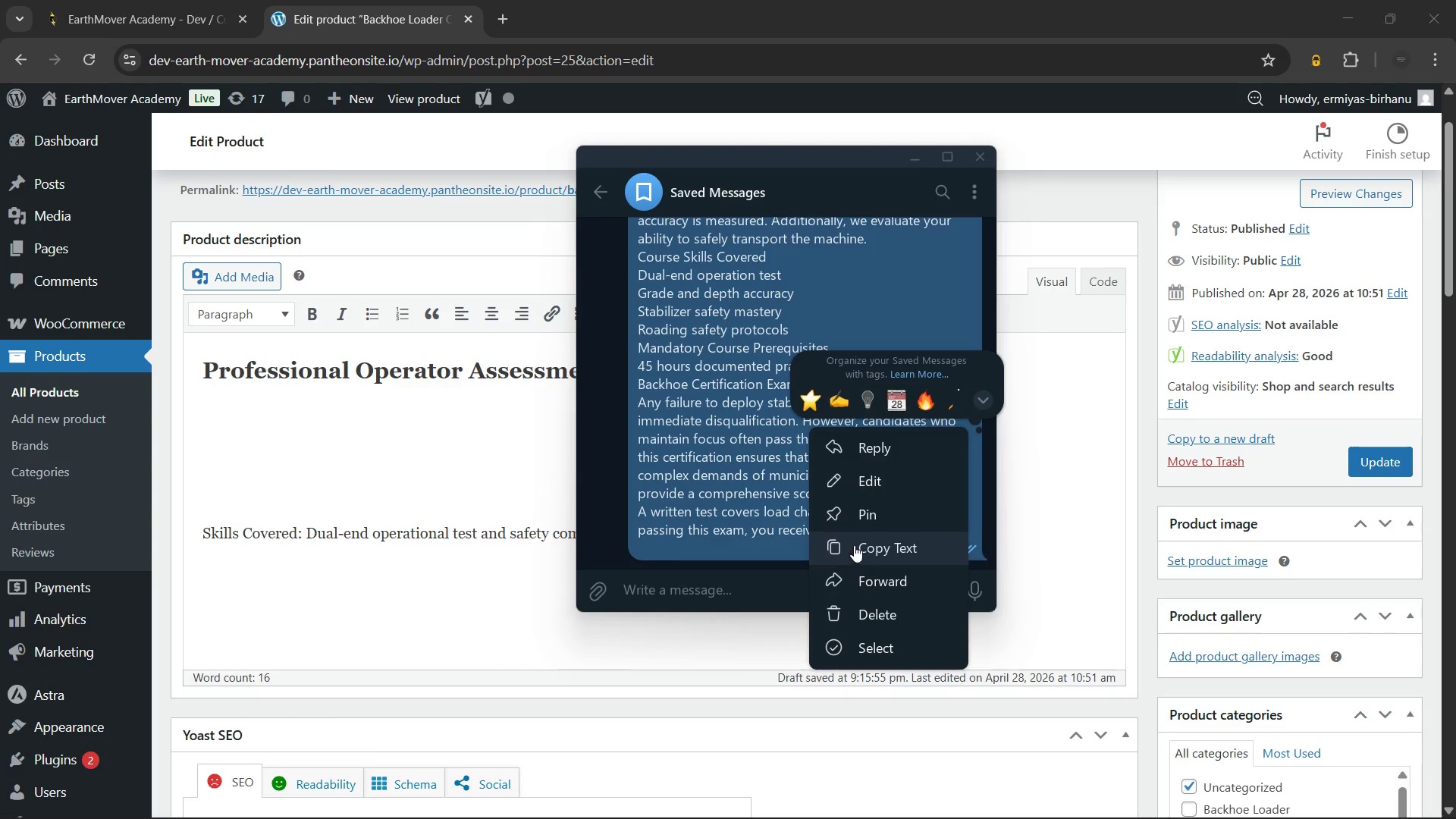 
left_click([855, 541])
 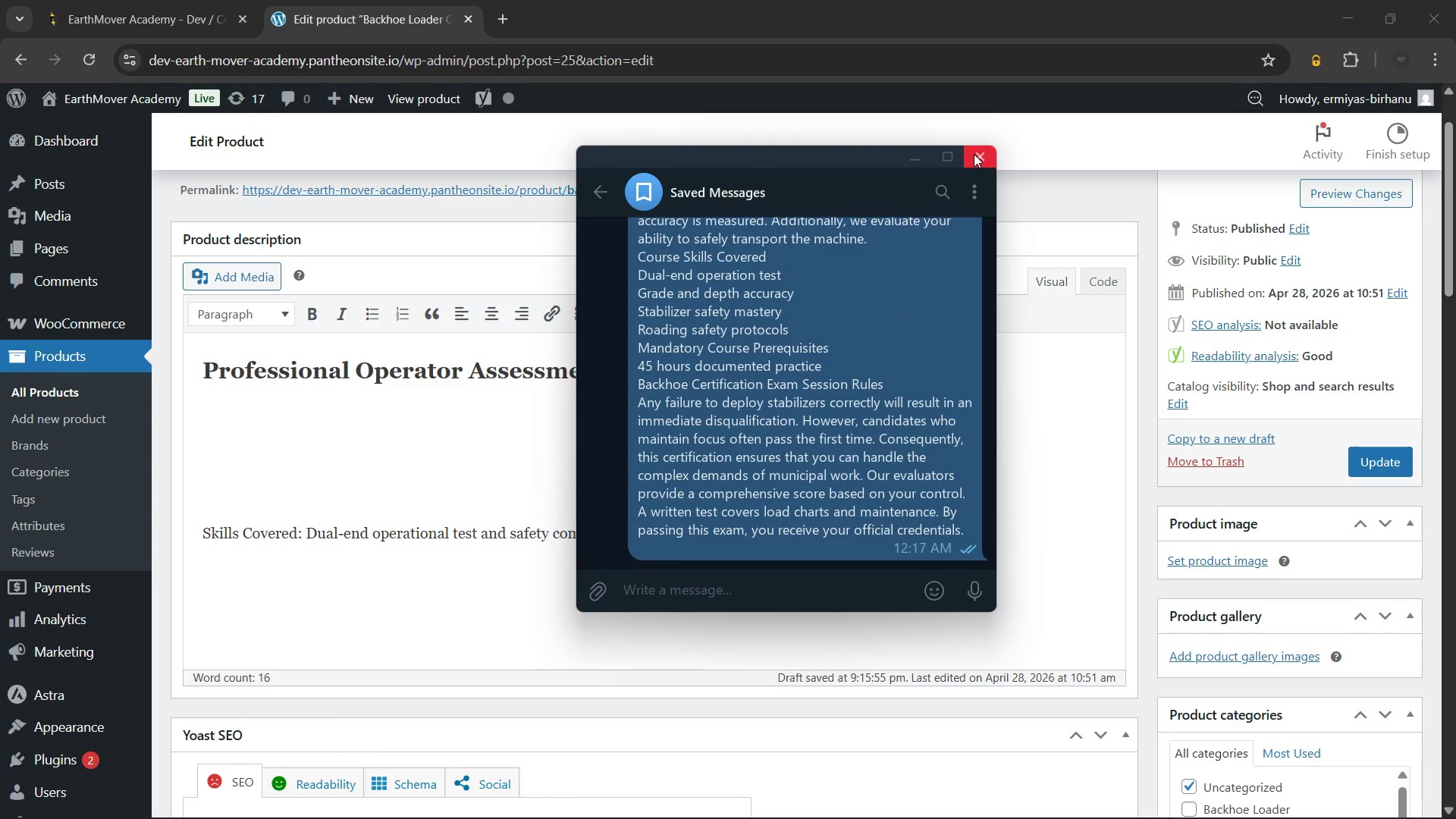 
left_click([974, 154])
 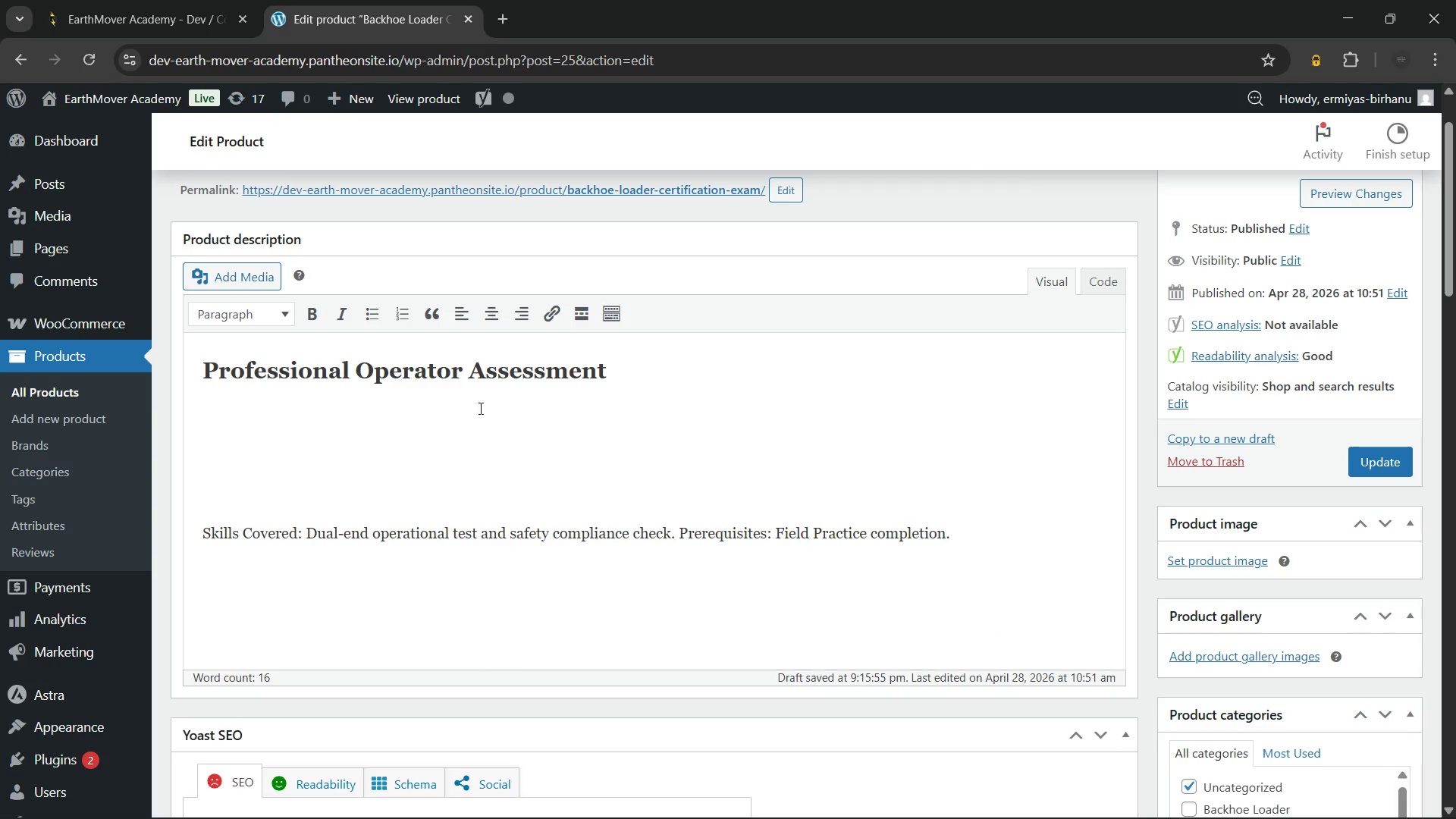 
left_click([462, 412])
 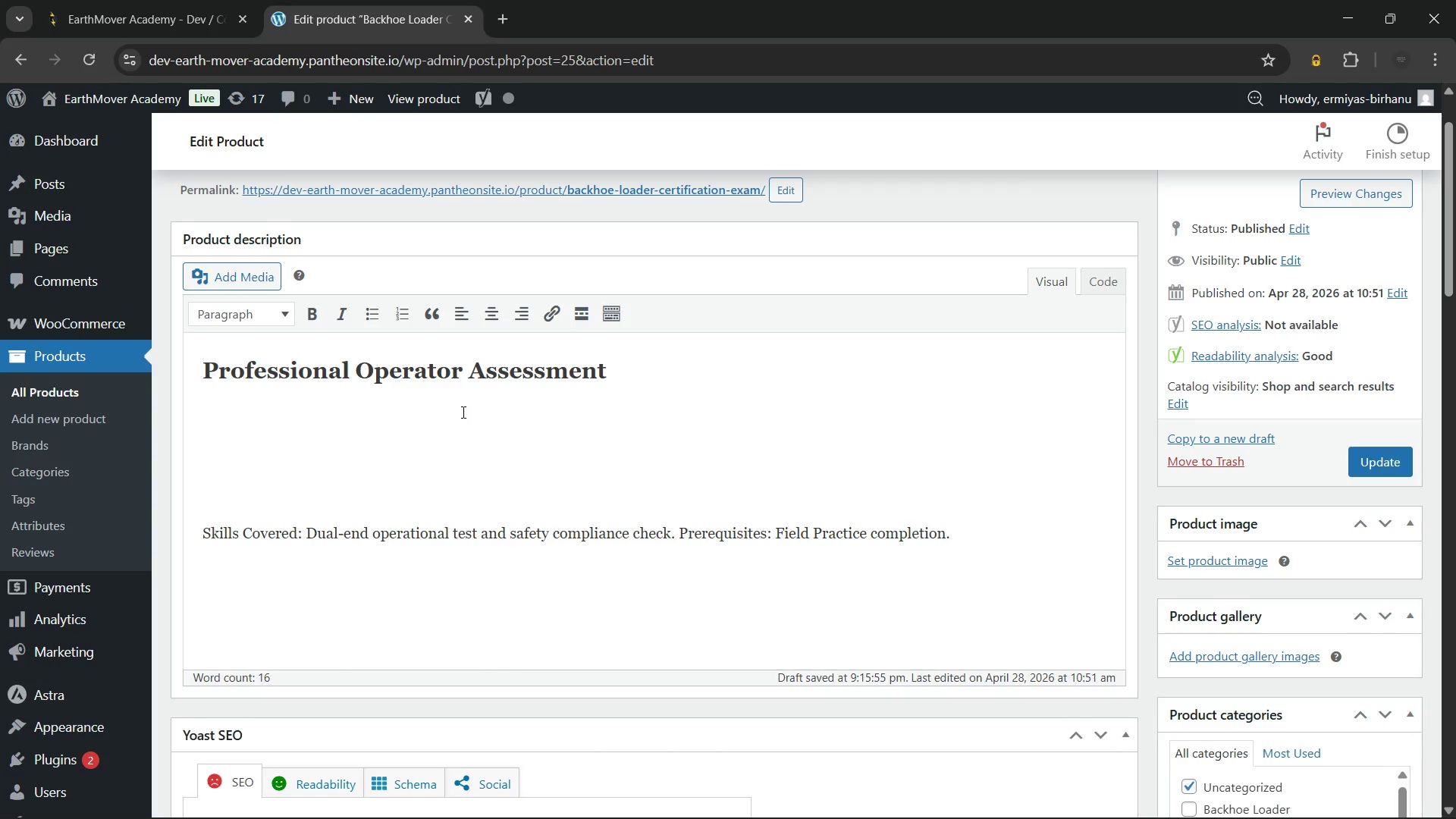 
scroll: coordinate [462, 410], scroll_direction: up, amount: 6.0
 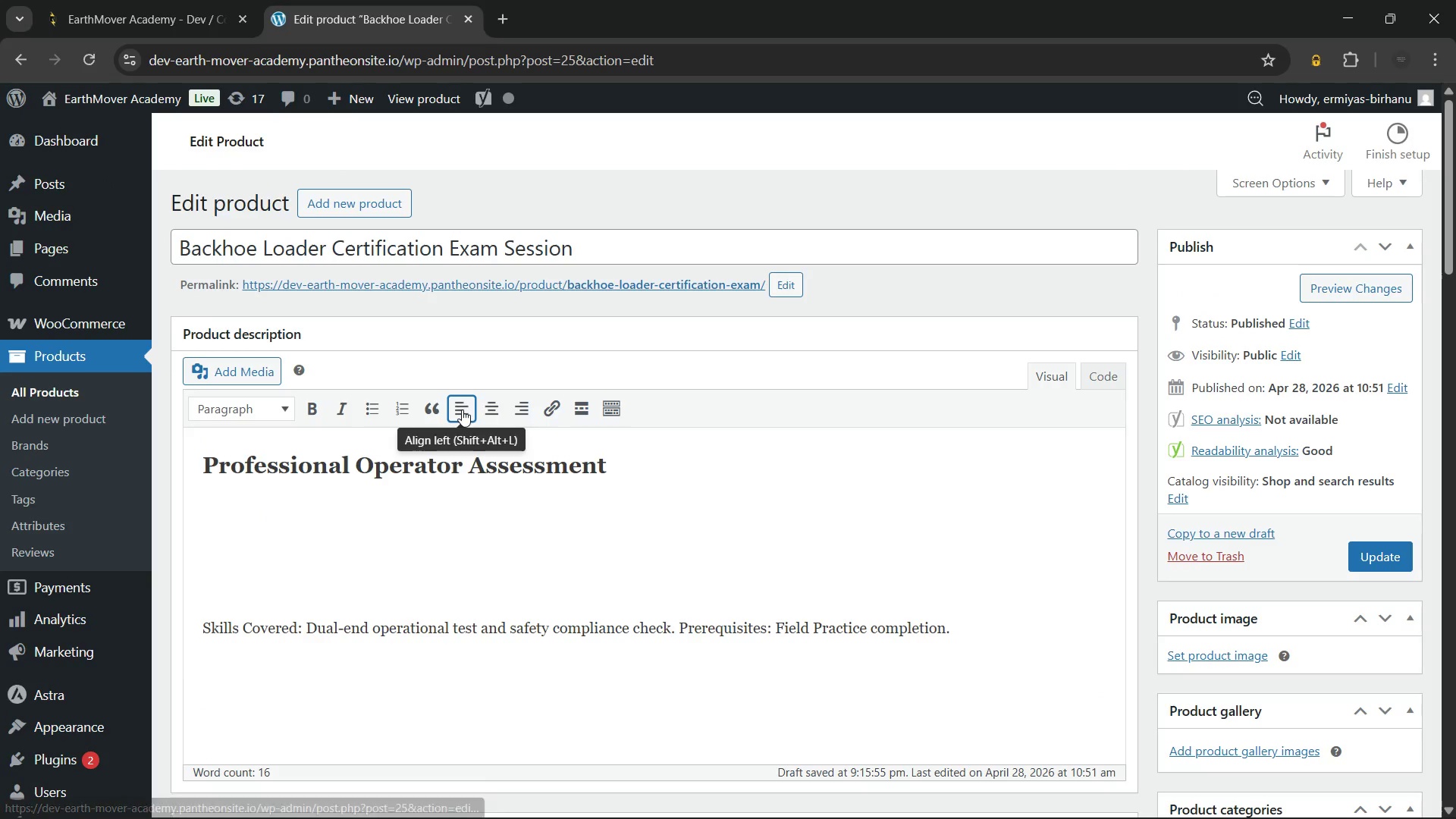 
key(Control+V)
 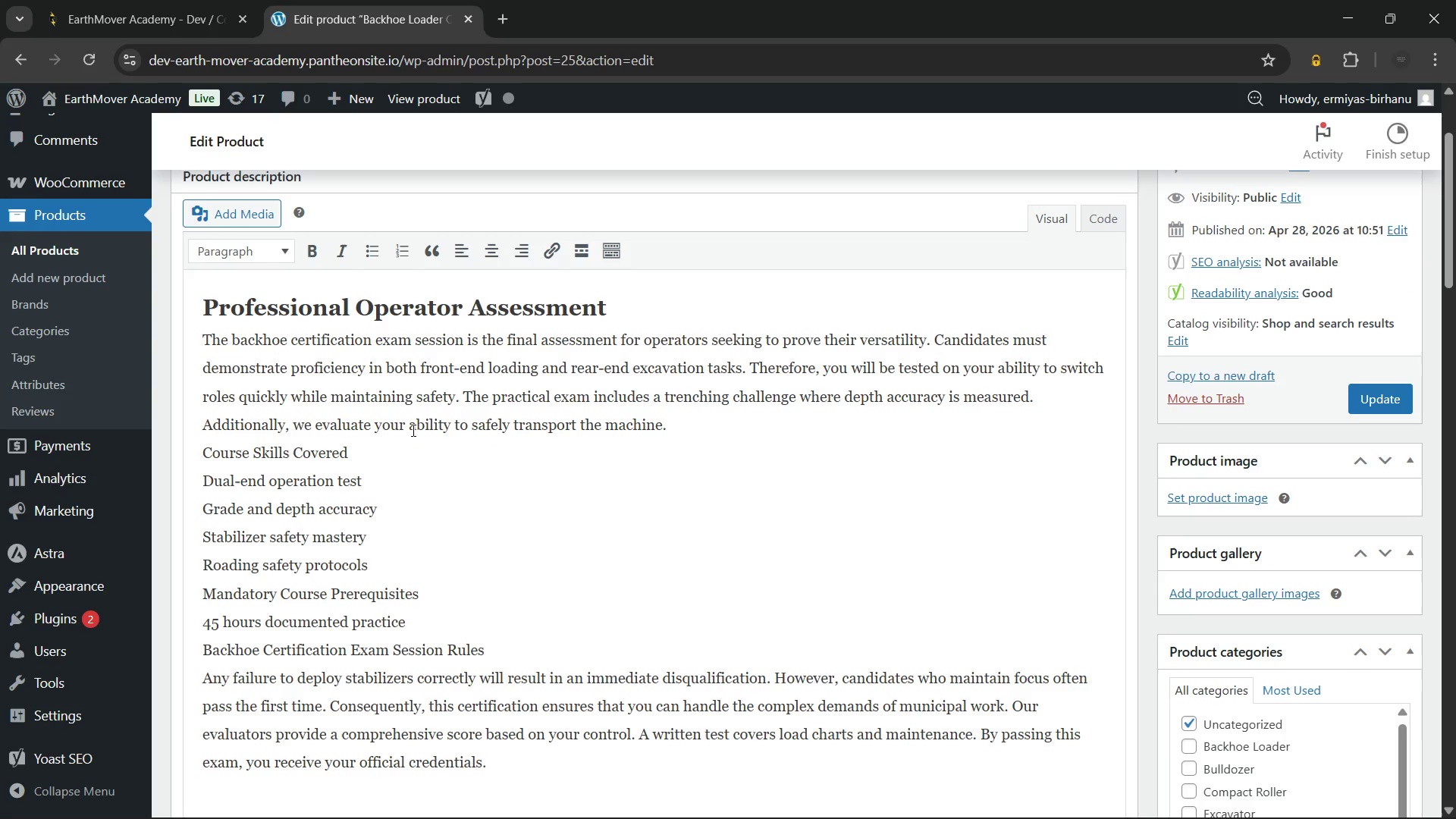 
scroll: coordinate [412, 431], scroll_direction: up, amount: 2.0
 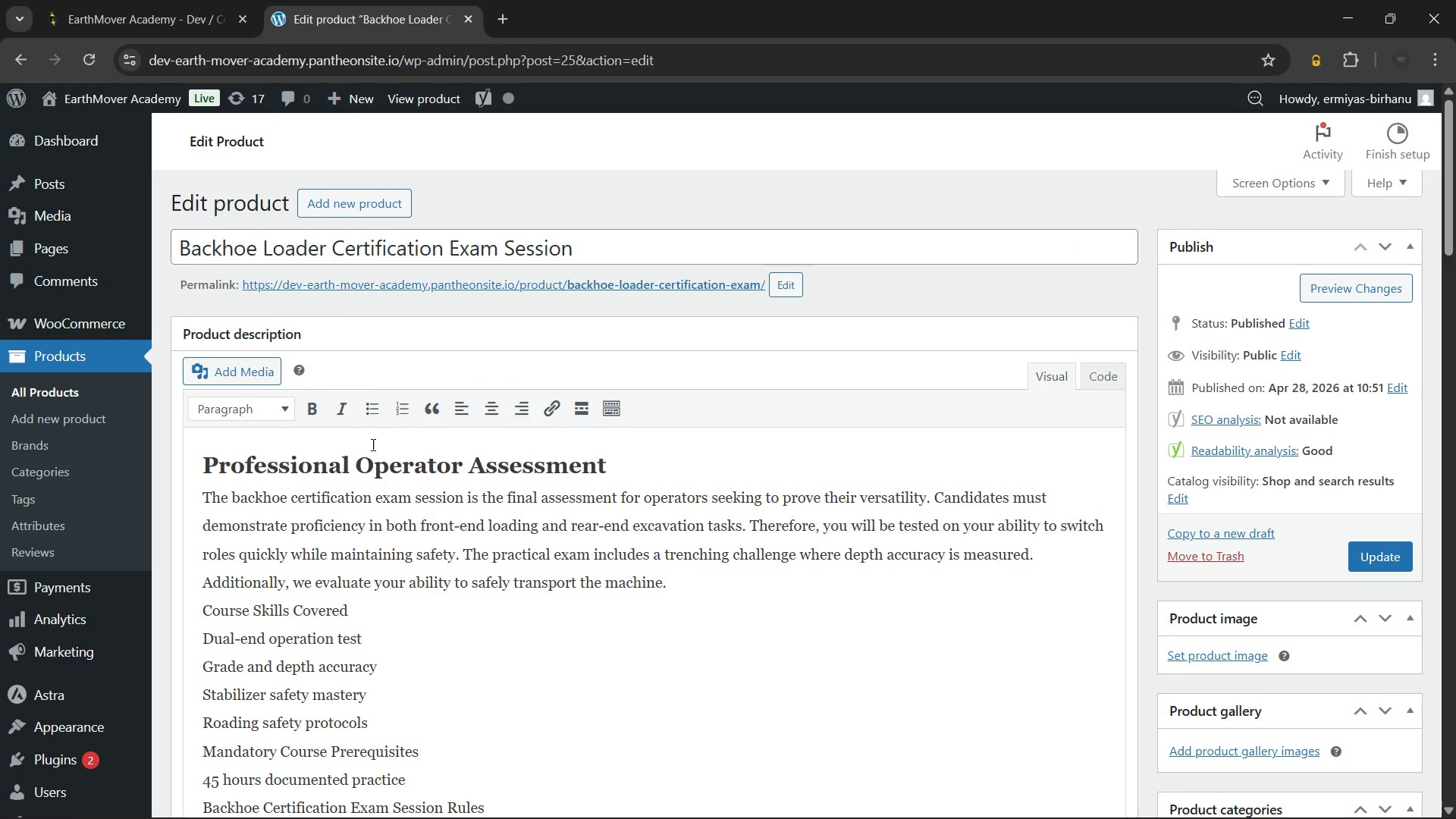 
scroll: coordinate [358, 475], scroll_direction: down, amount: 1.0
 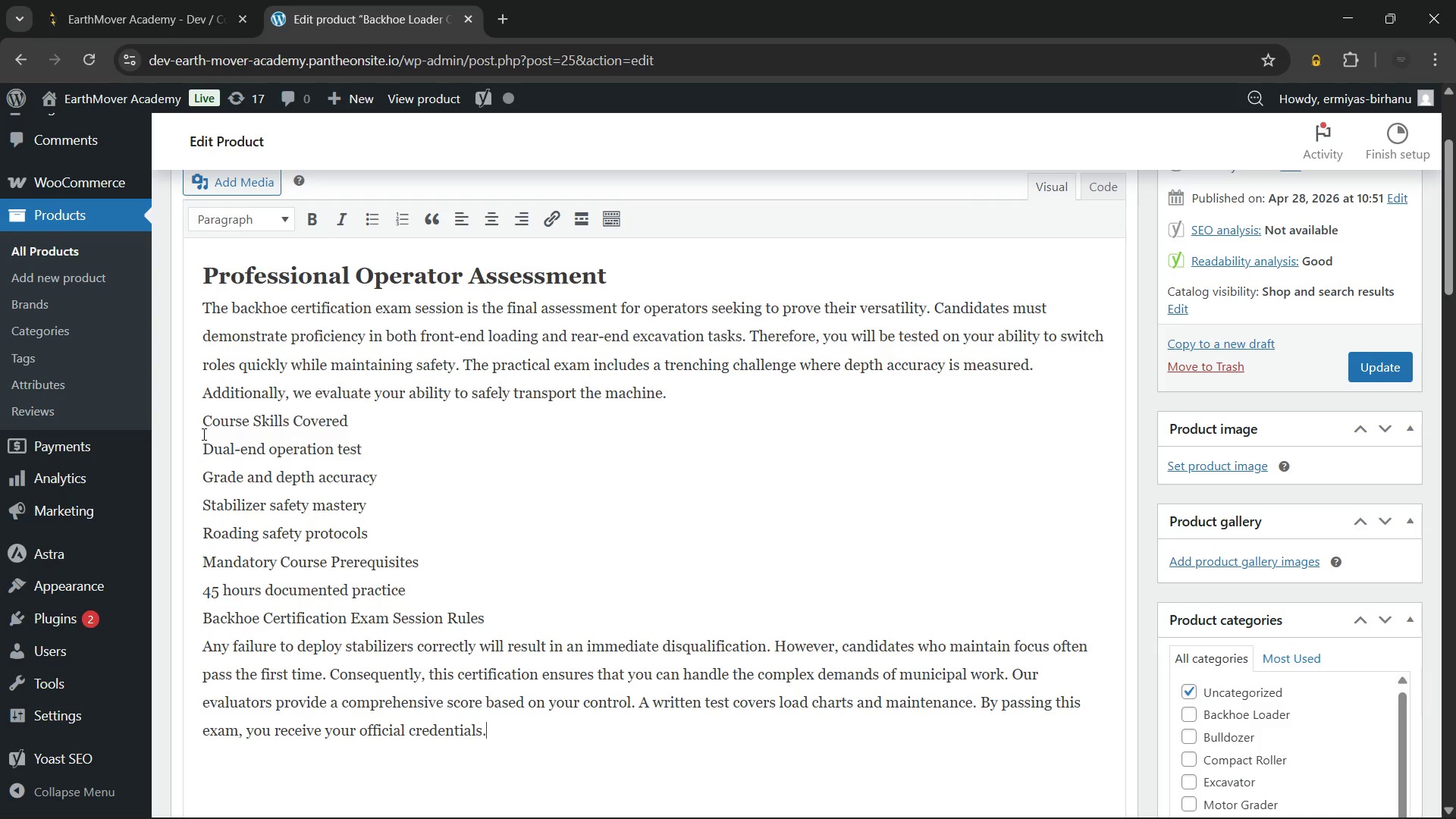 
left_click([203, 425])
 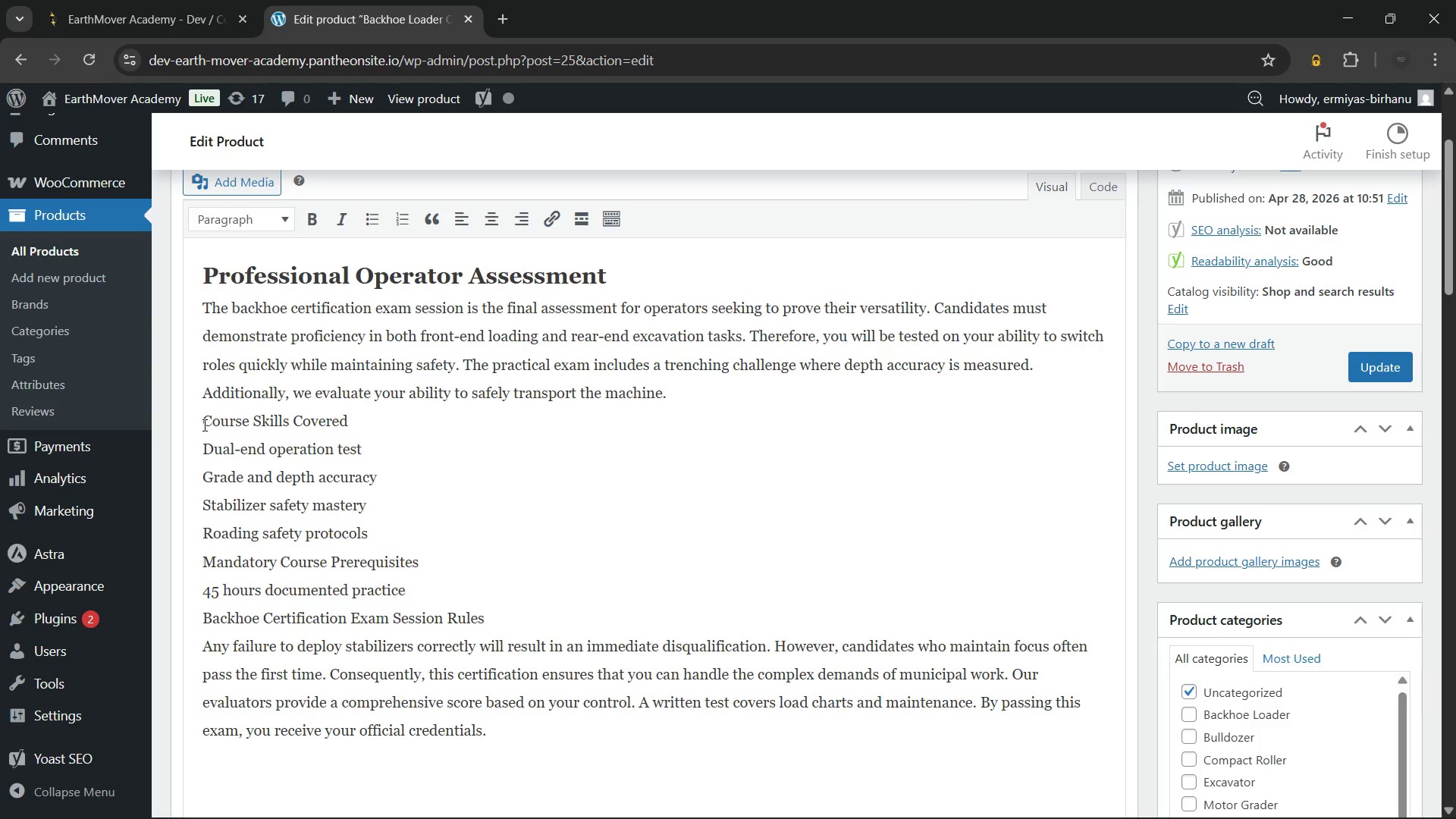 
key(Backspace)
 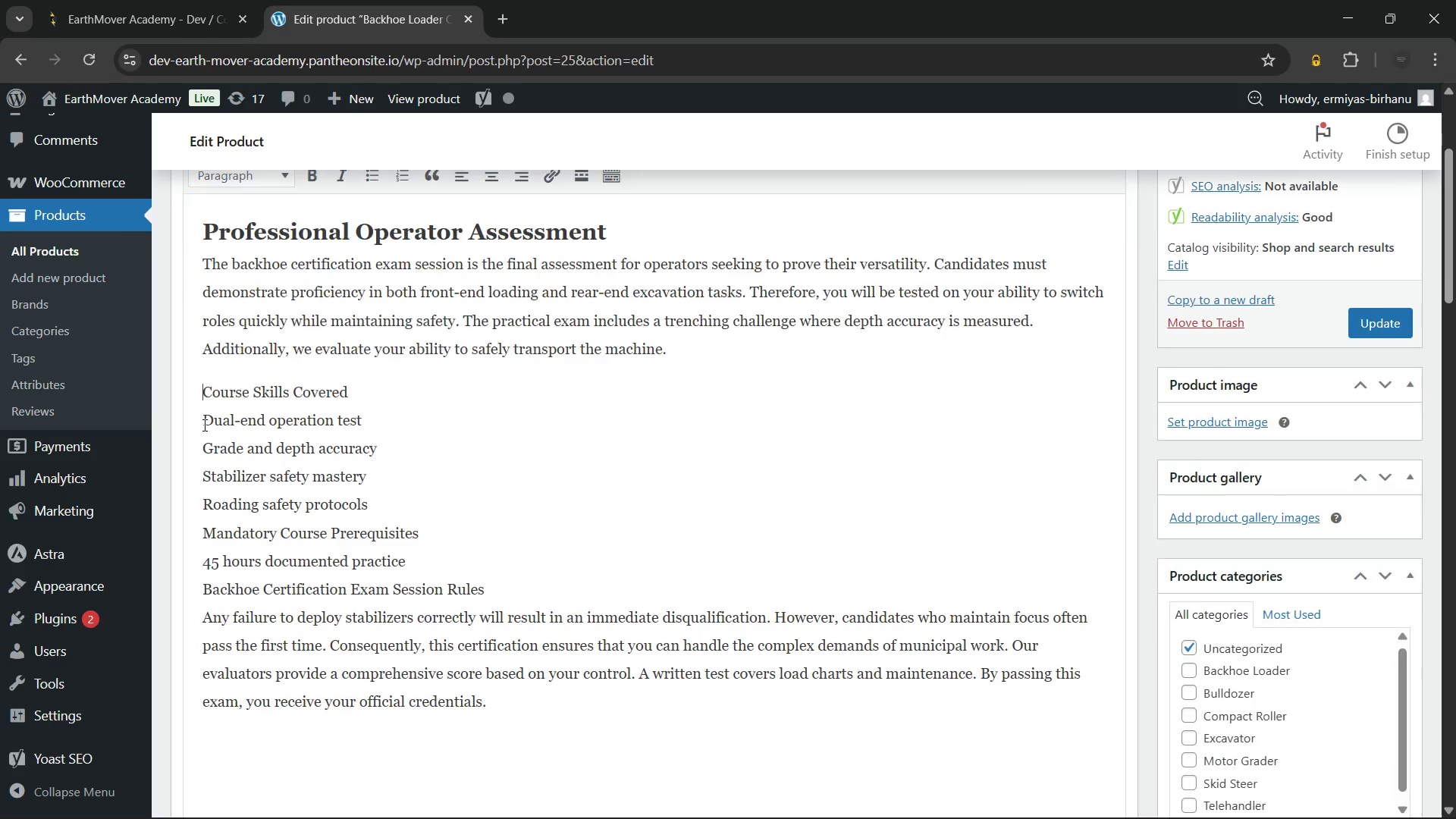 
key(Enter)
 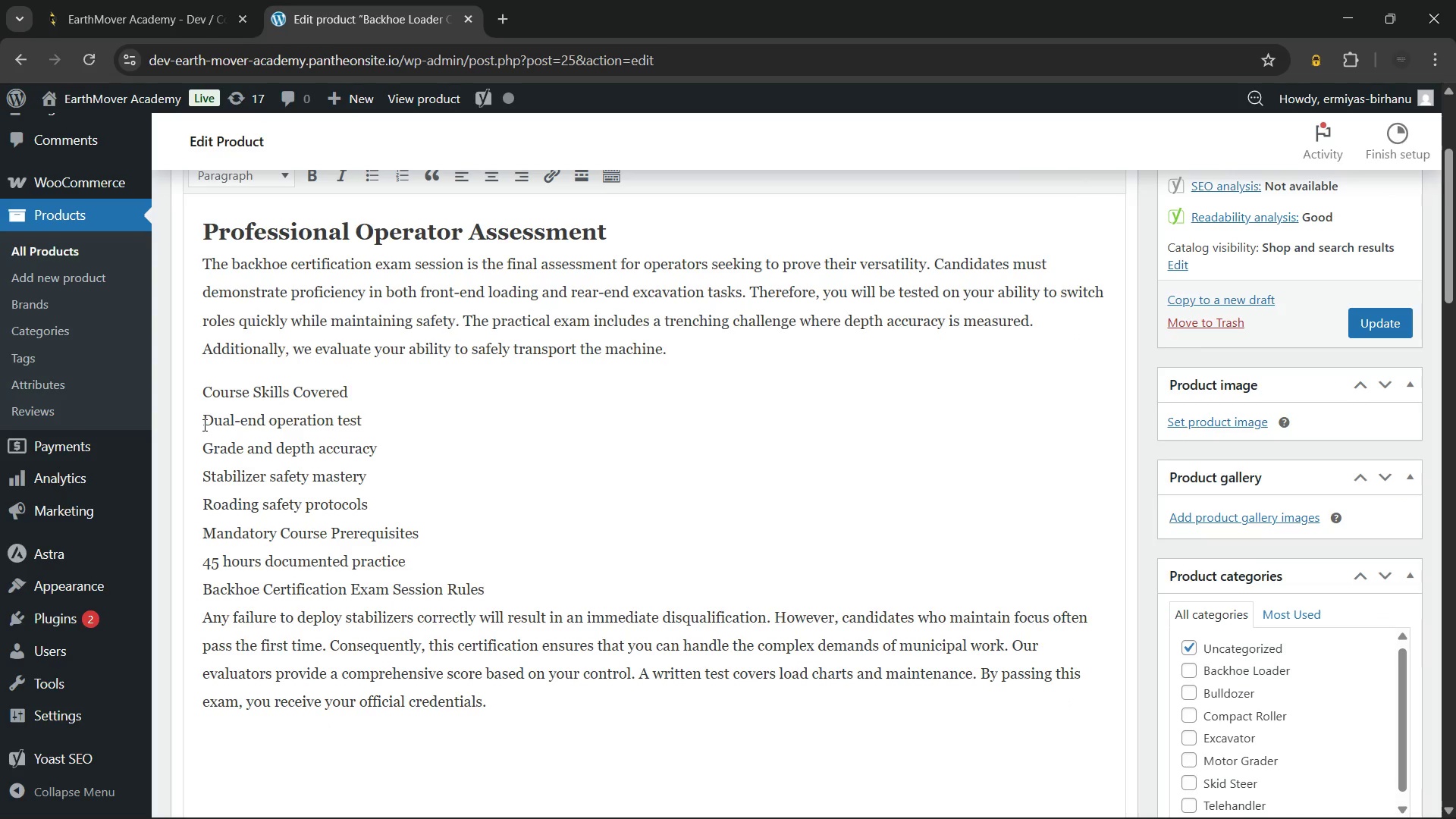 
key(ArrowDown)
 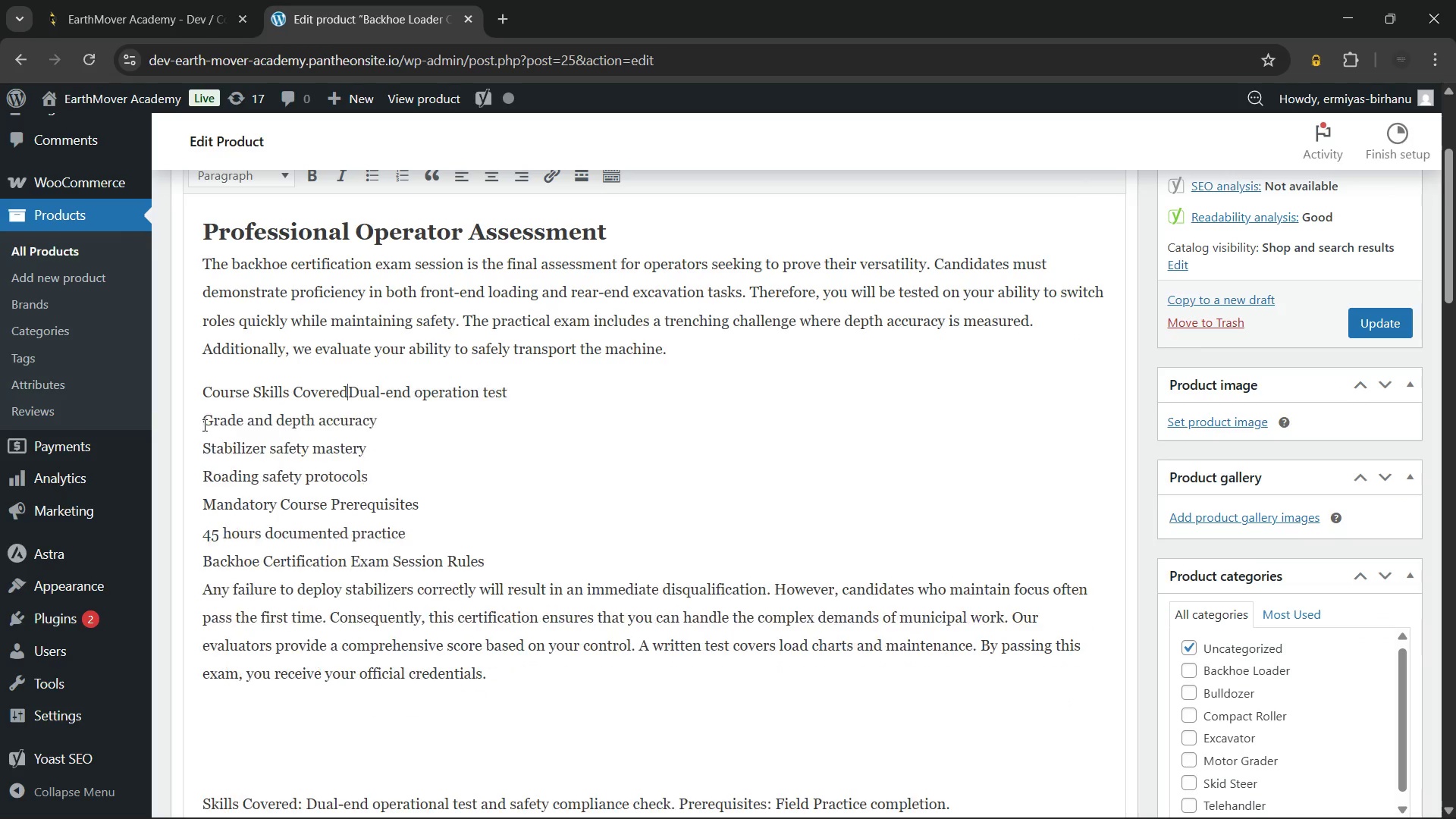 
key(Backspace)
 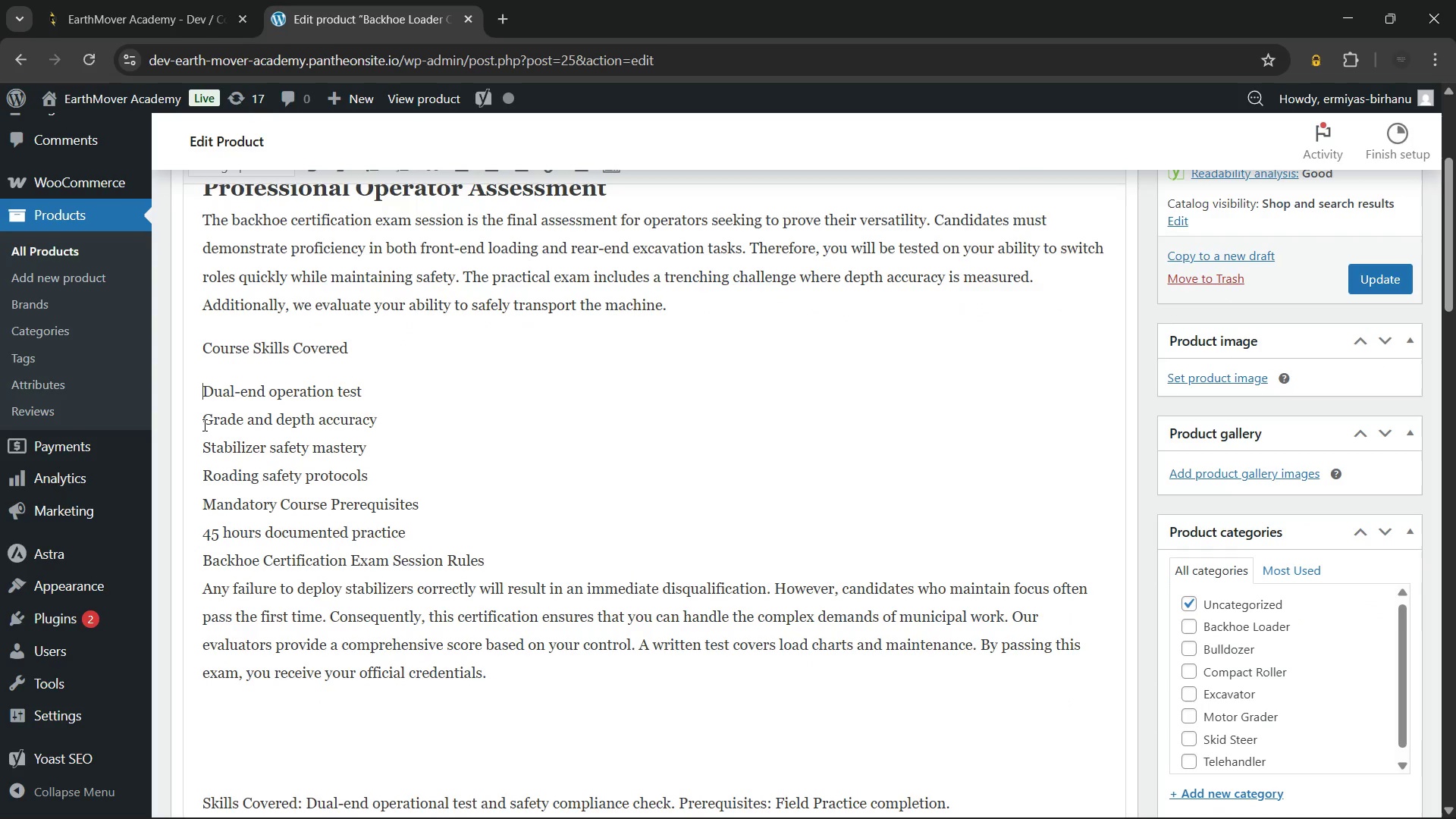 
key(Enter)
 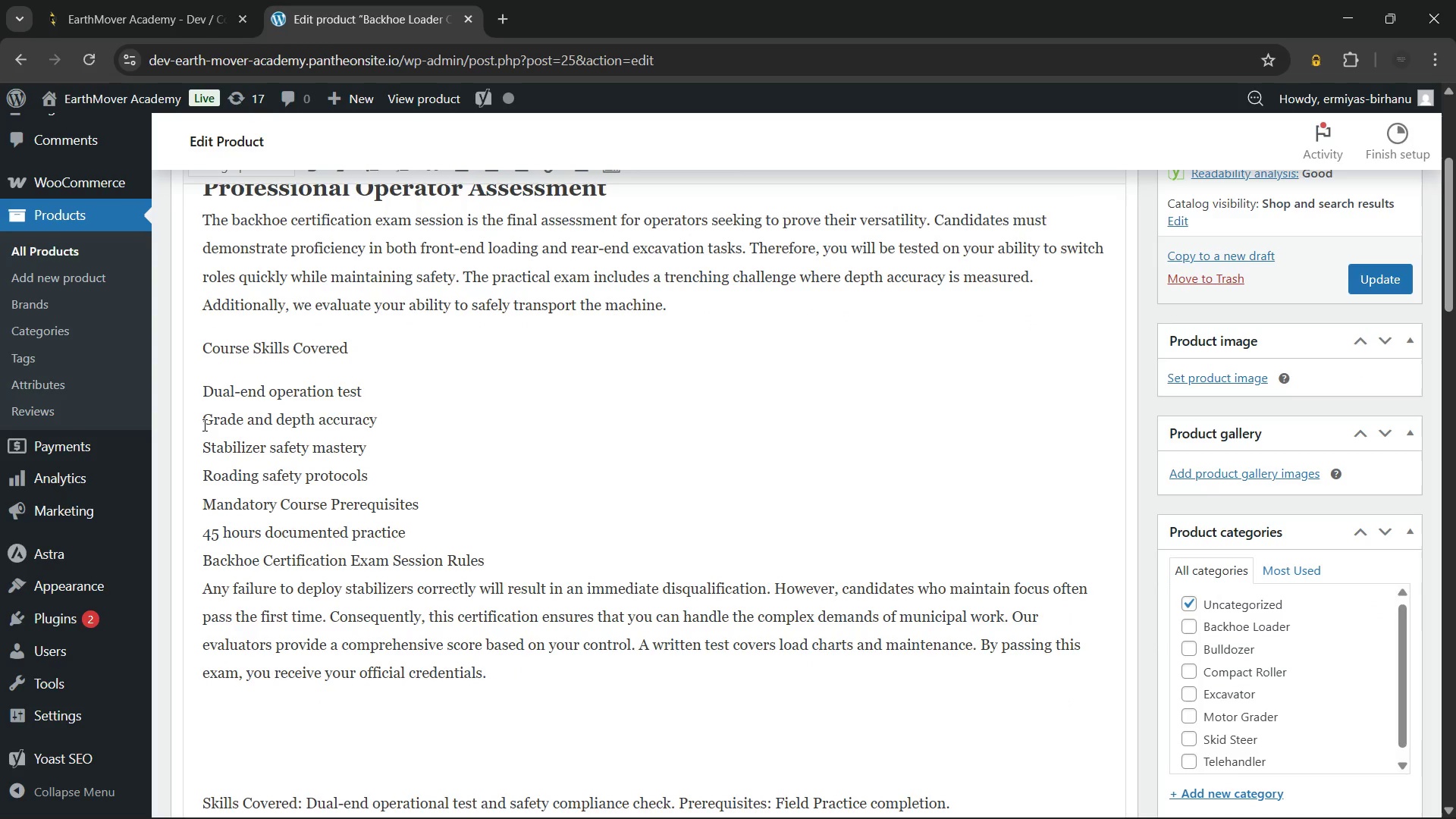 
key(ArrowDown)
 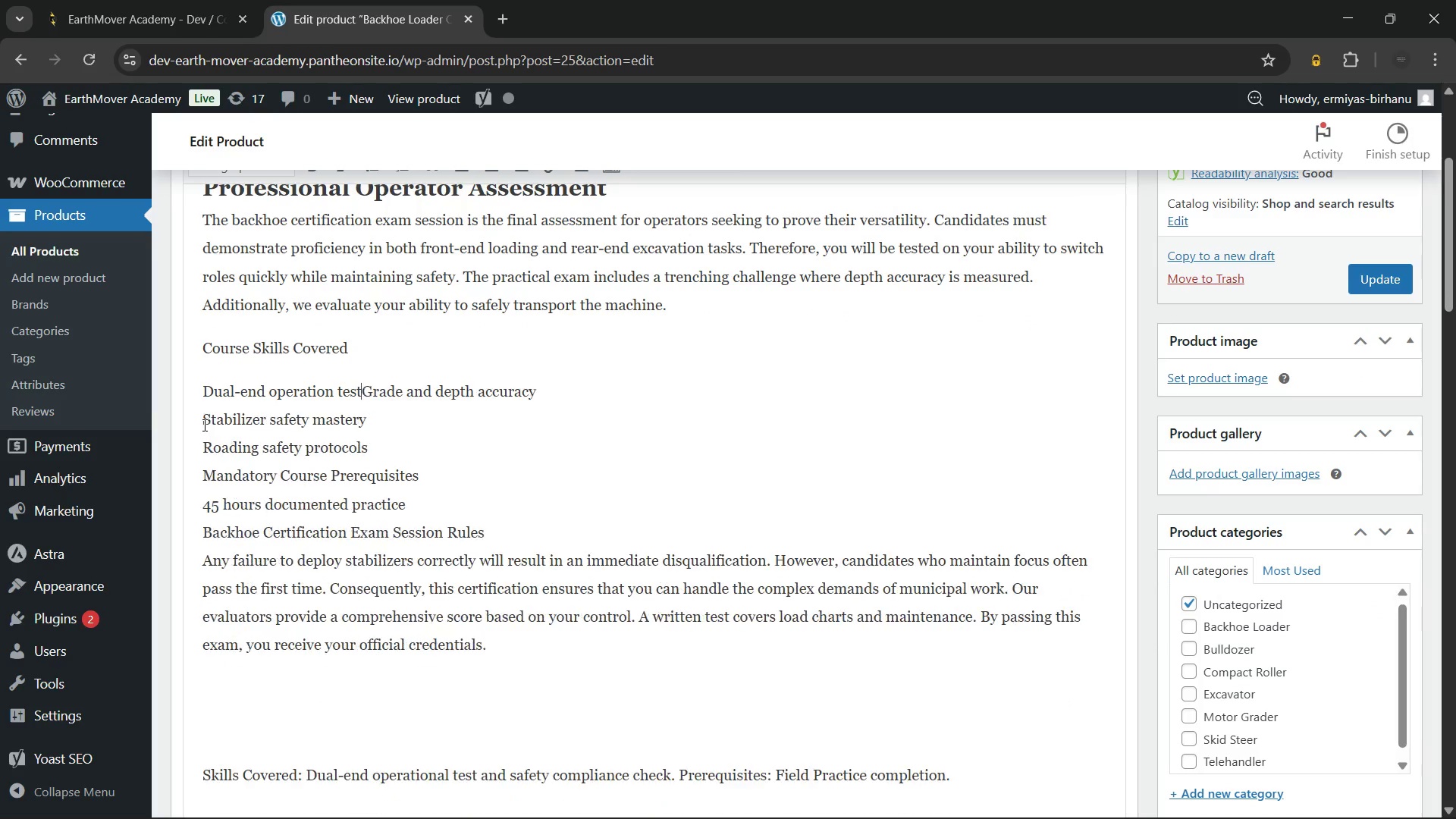 
key(Backspace)
 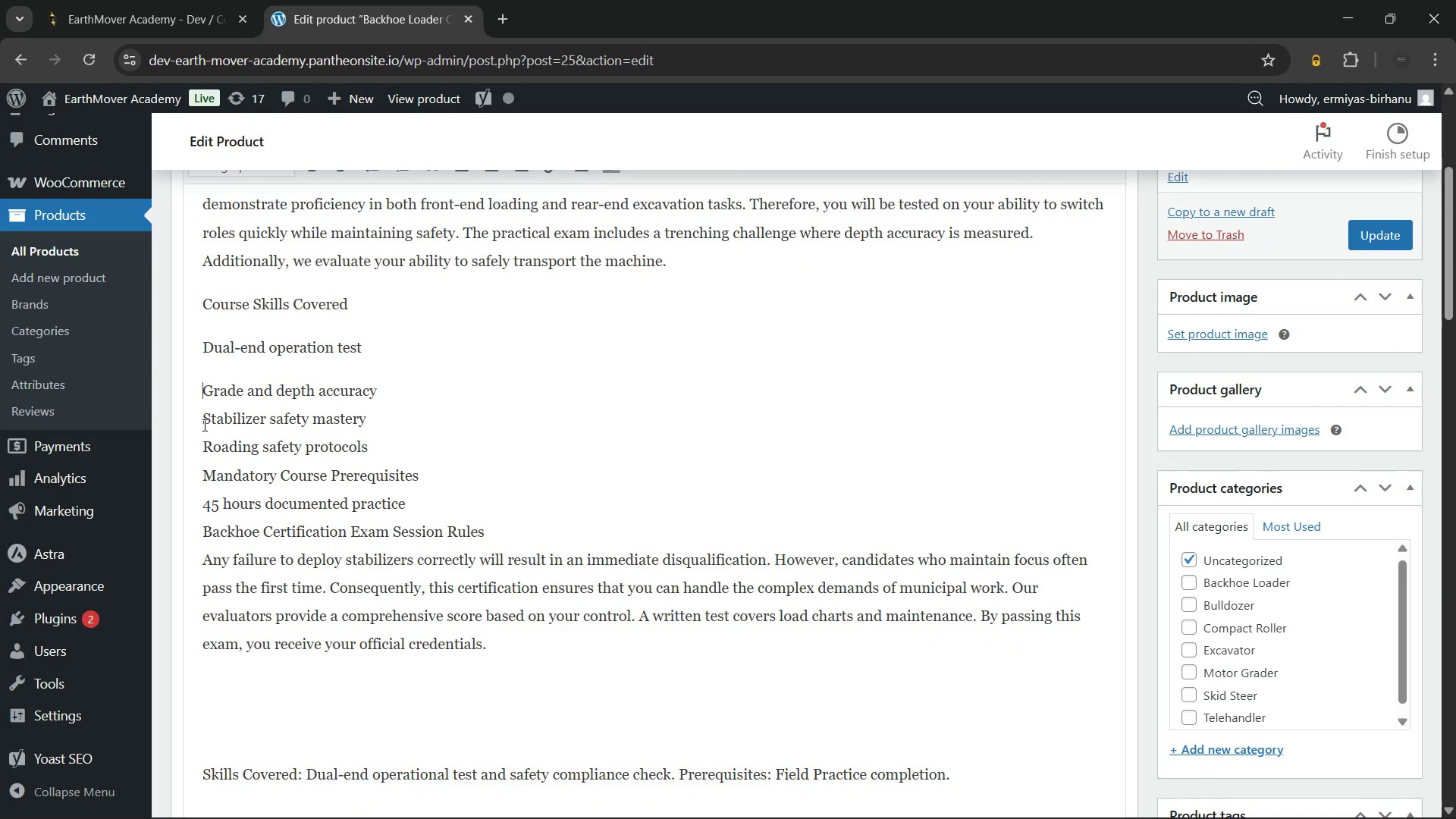 
key(Enter)
 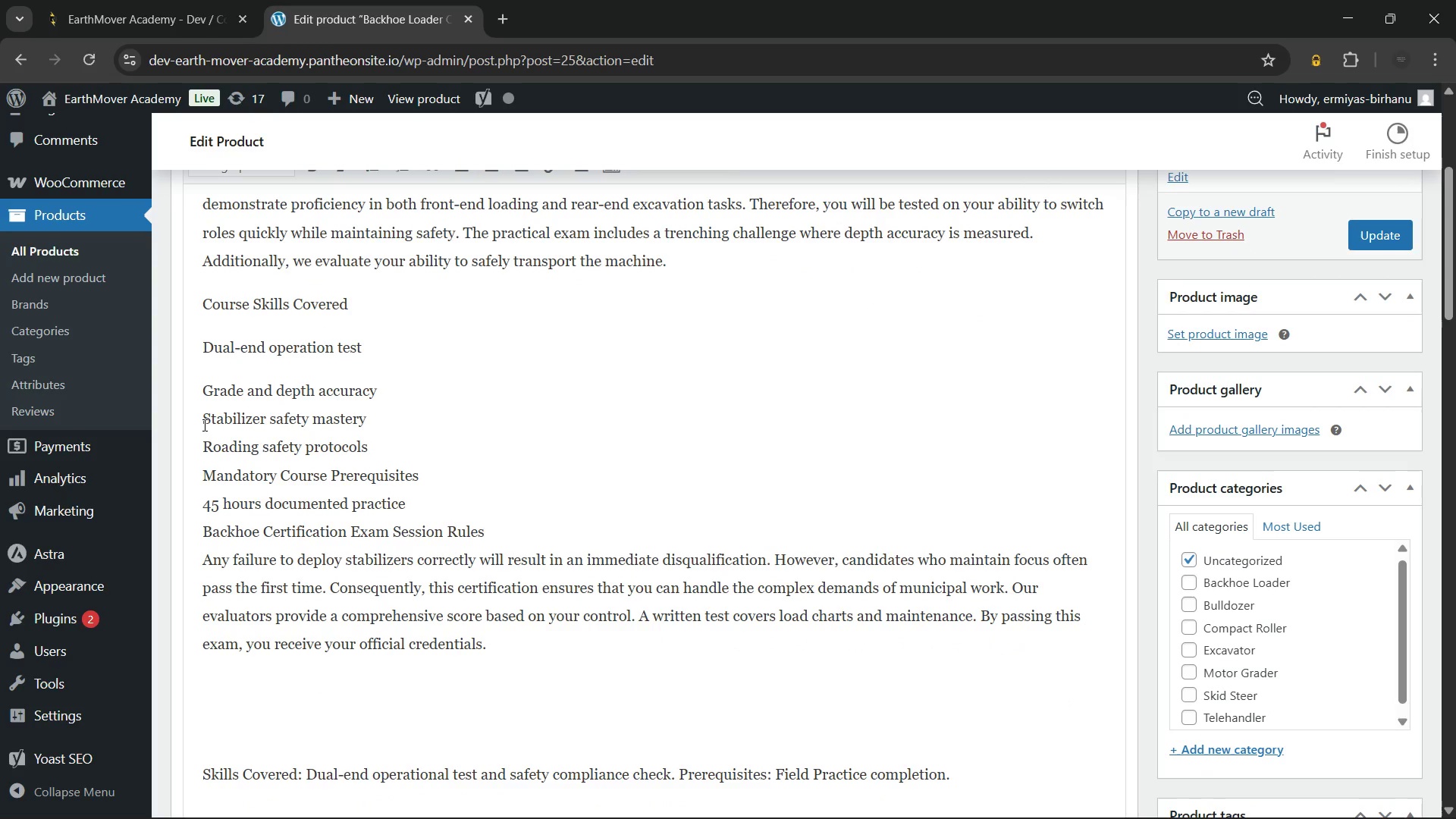 
key(ArrowDown)
 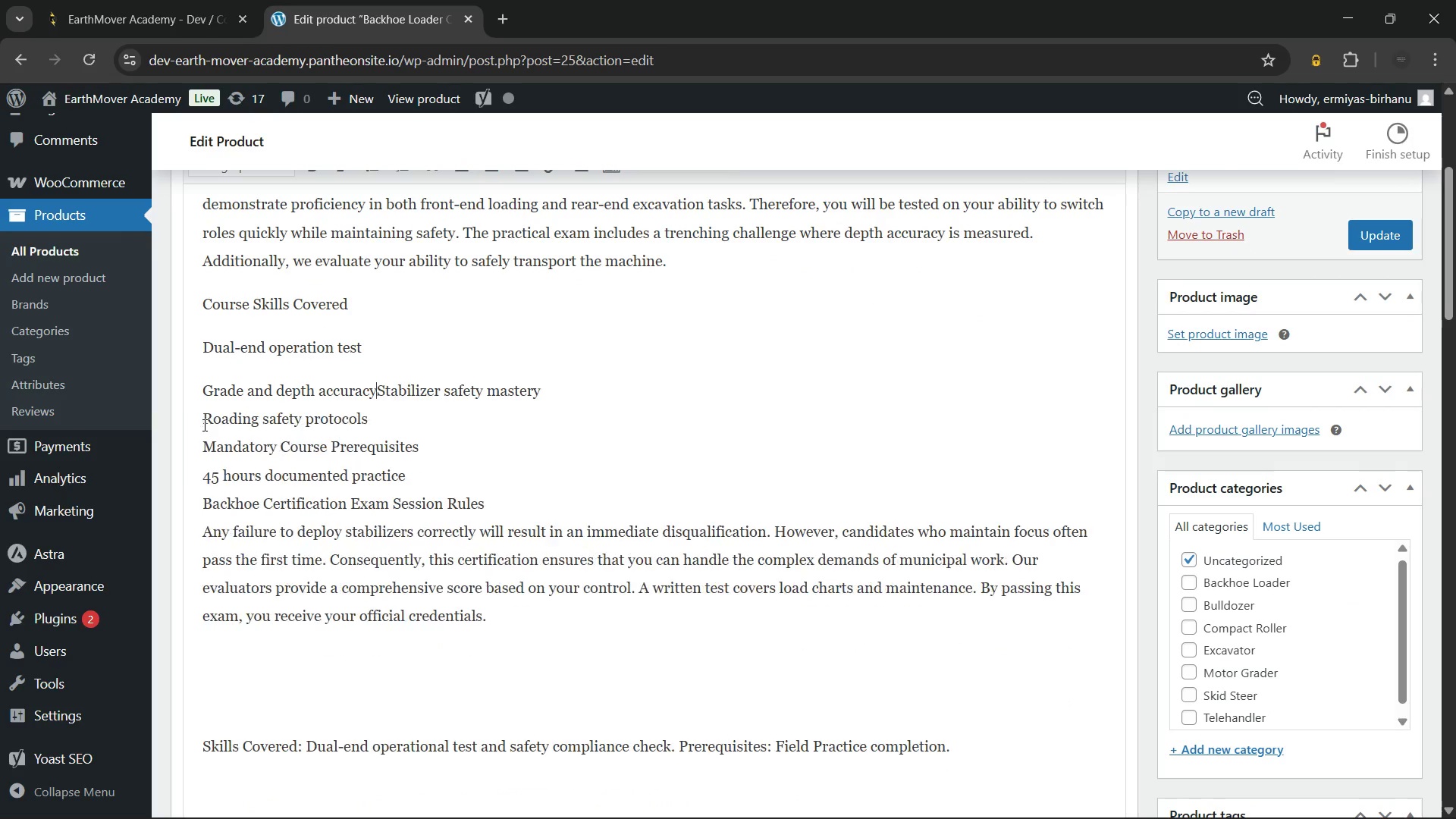 
key(Backspace)
 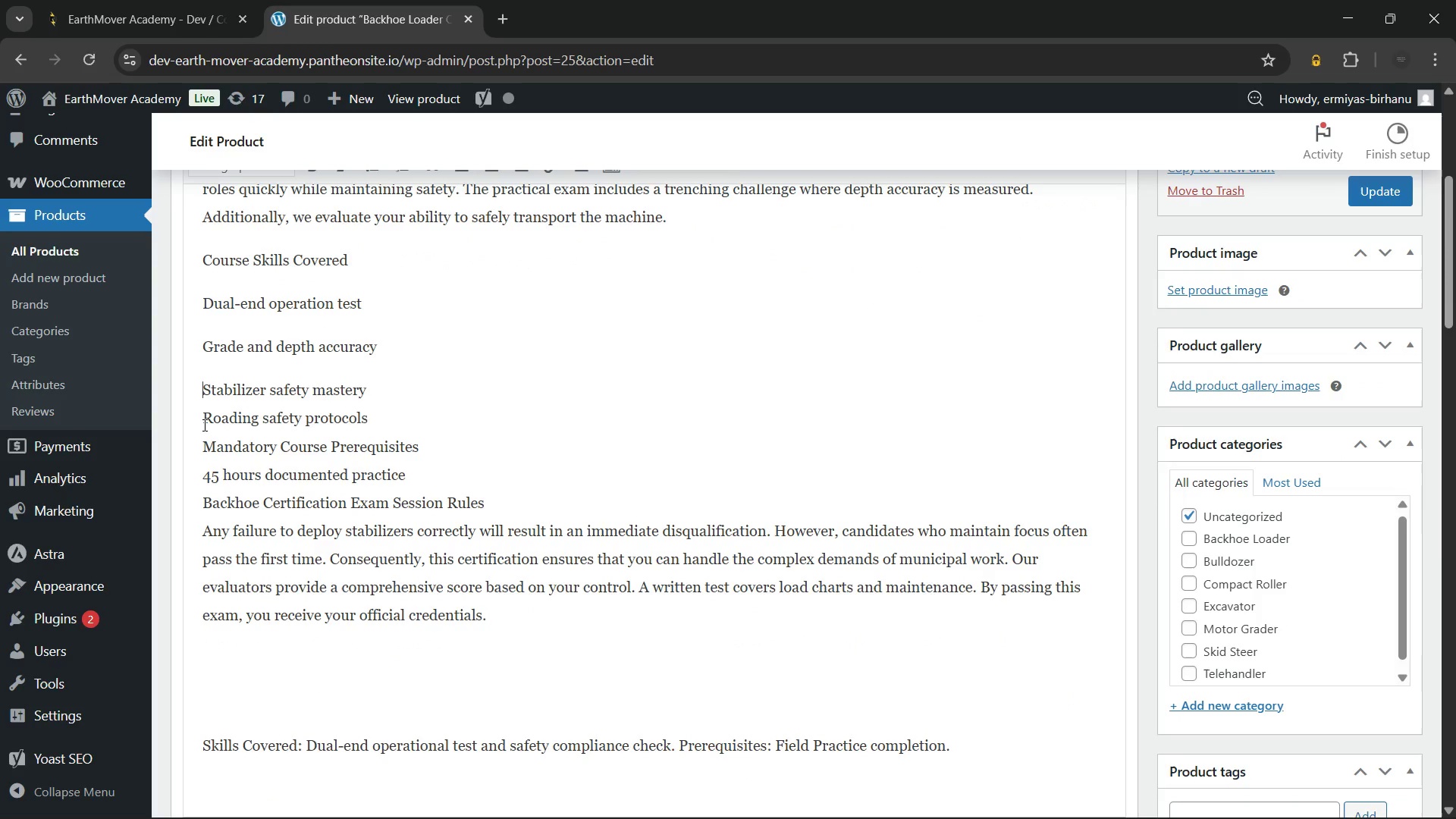 
key(Enter)
 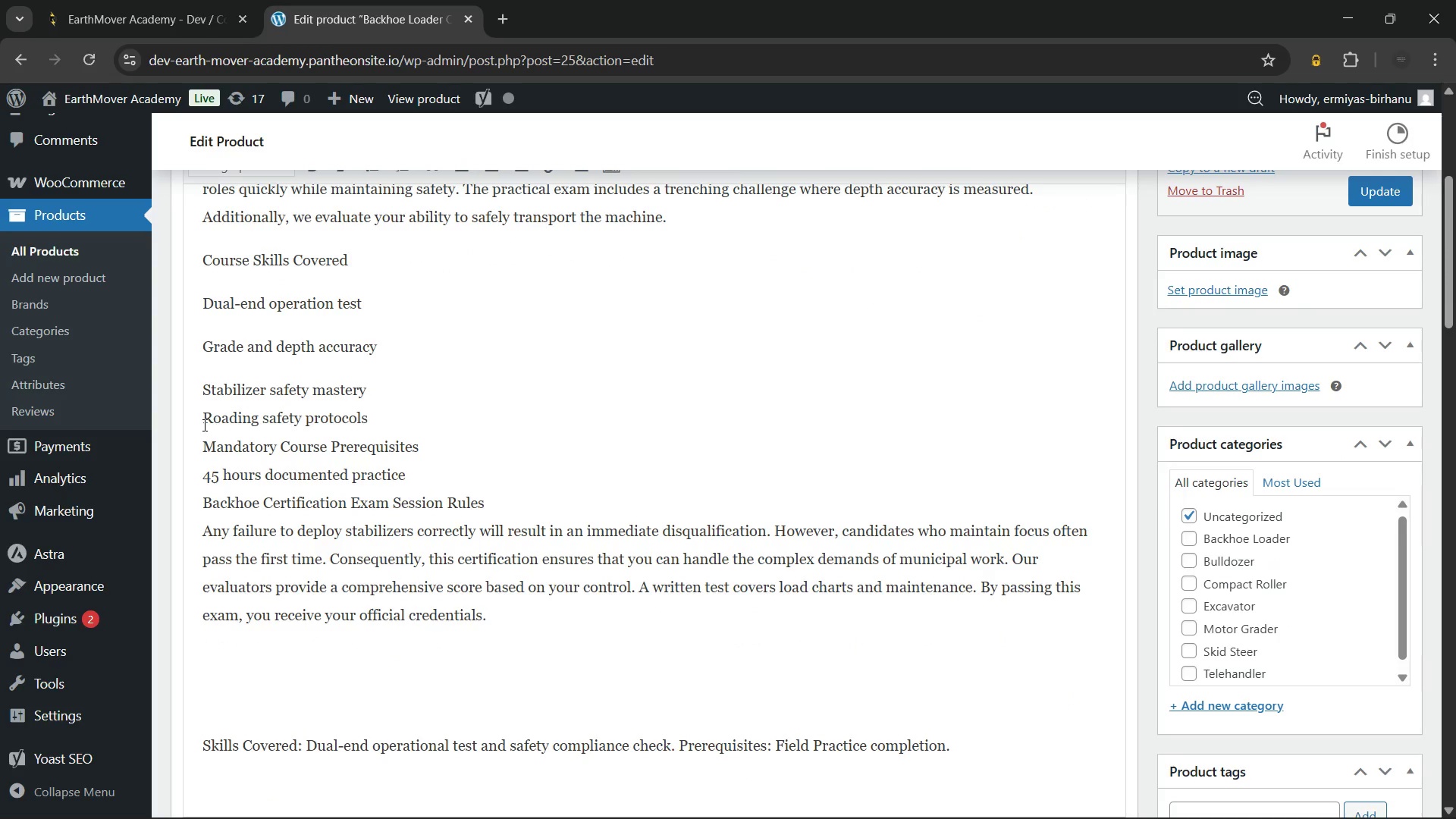 
key(ArrowDown)
 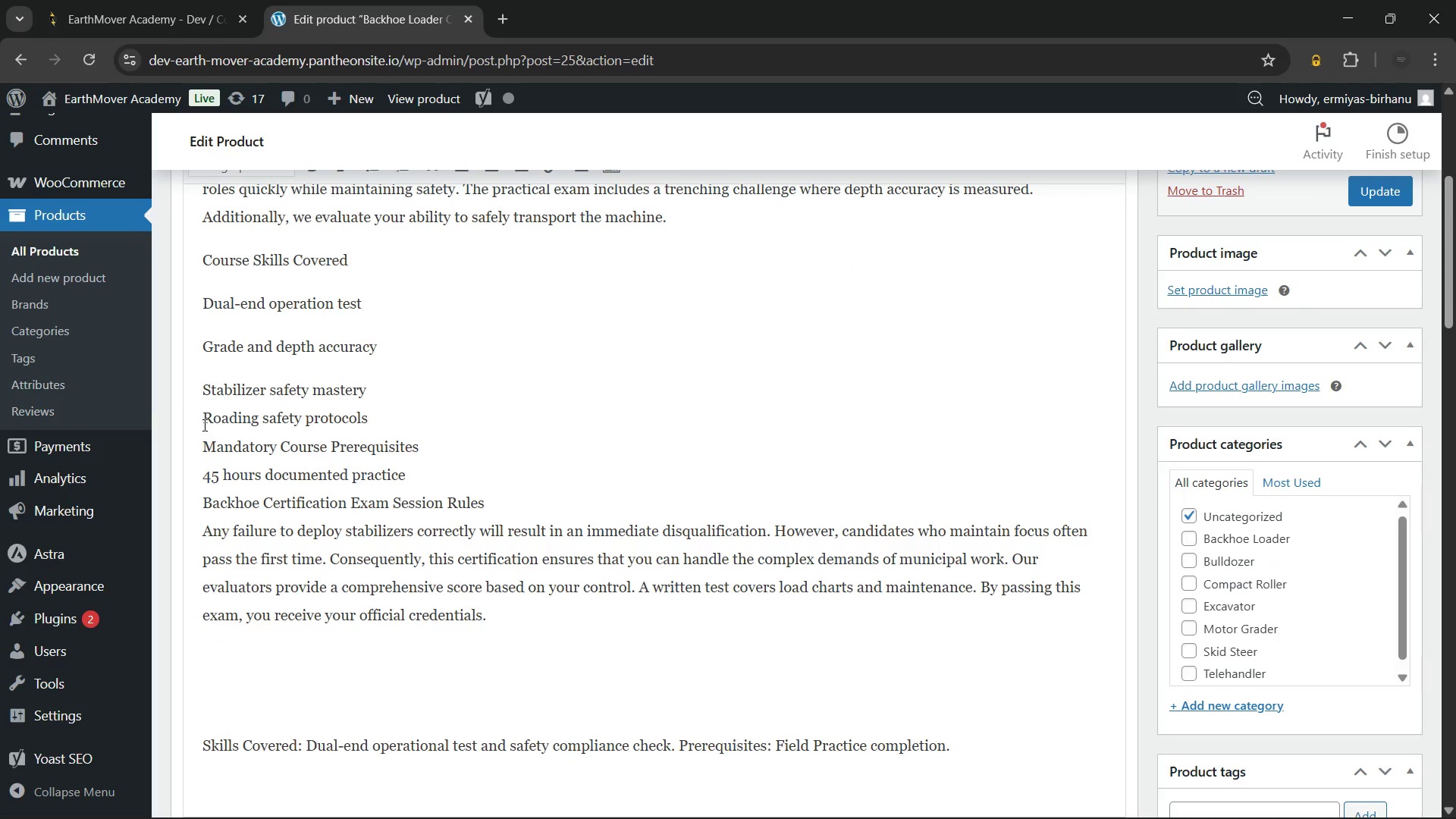 
key(Backspace)
 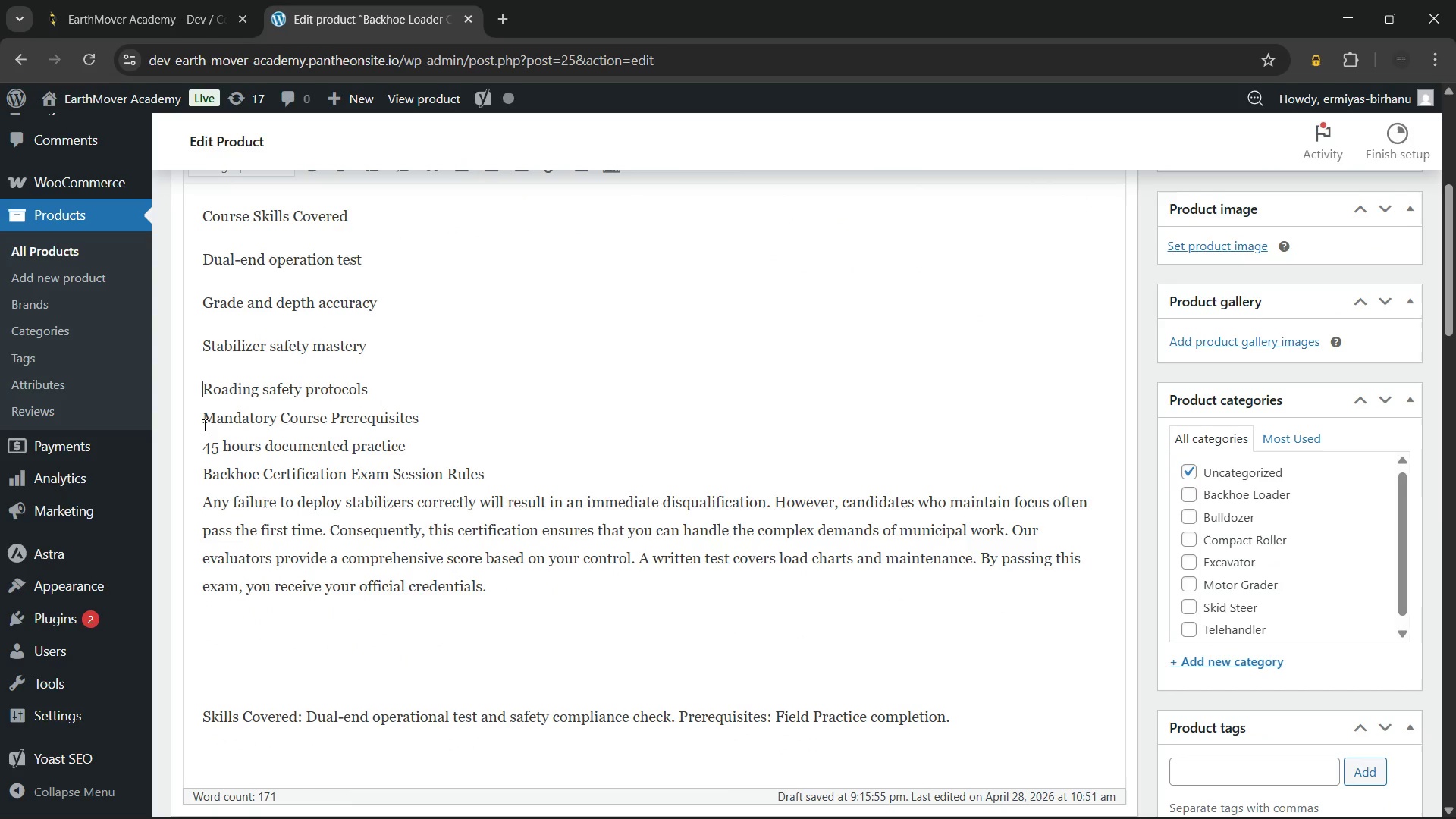 
key(Enter)
 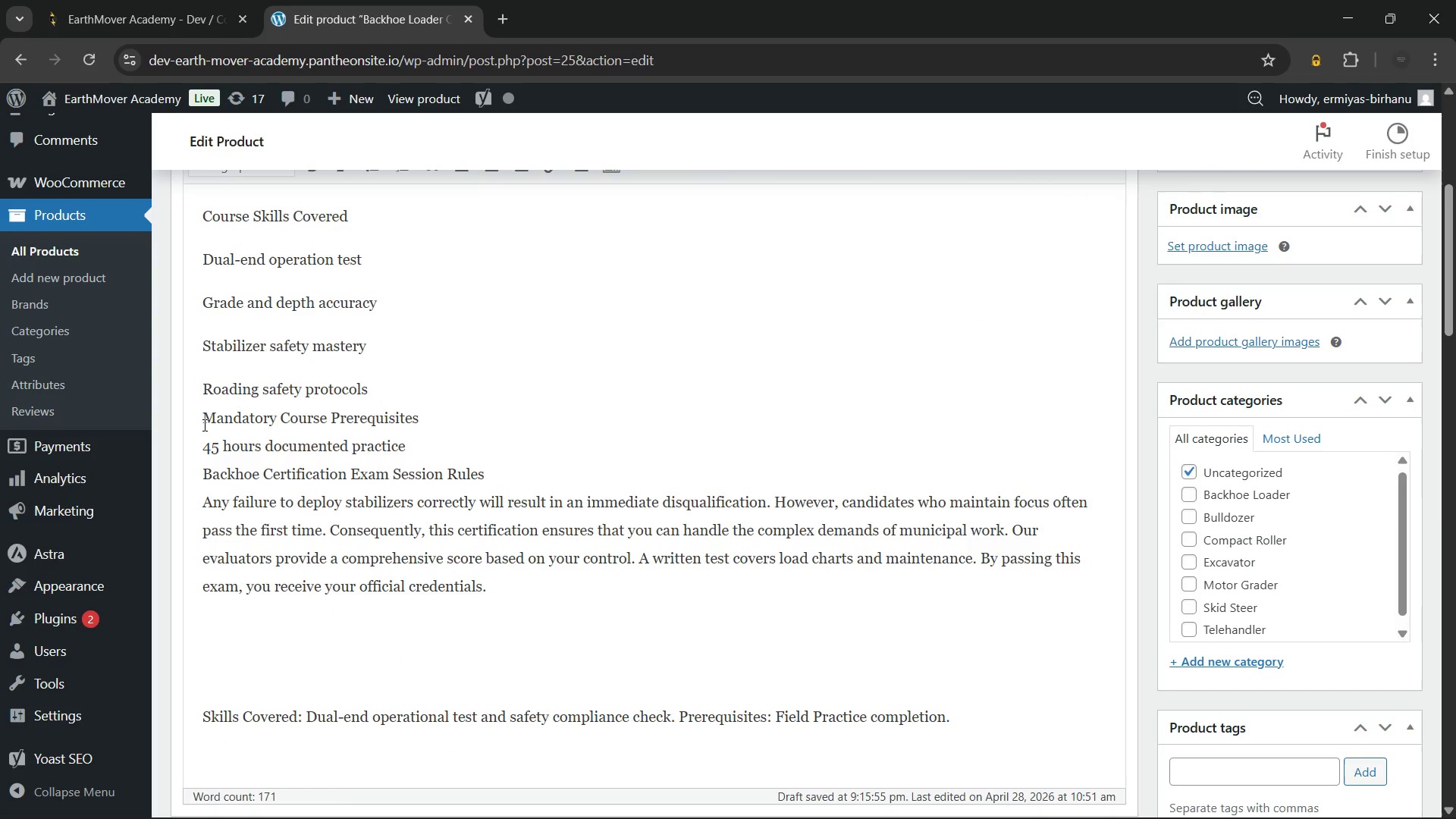 
key(ArrowDown)
 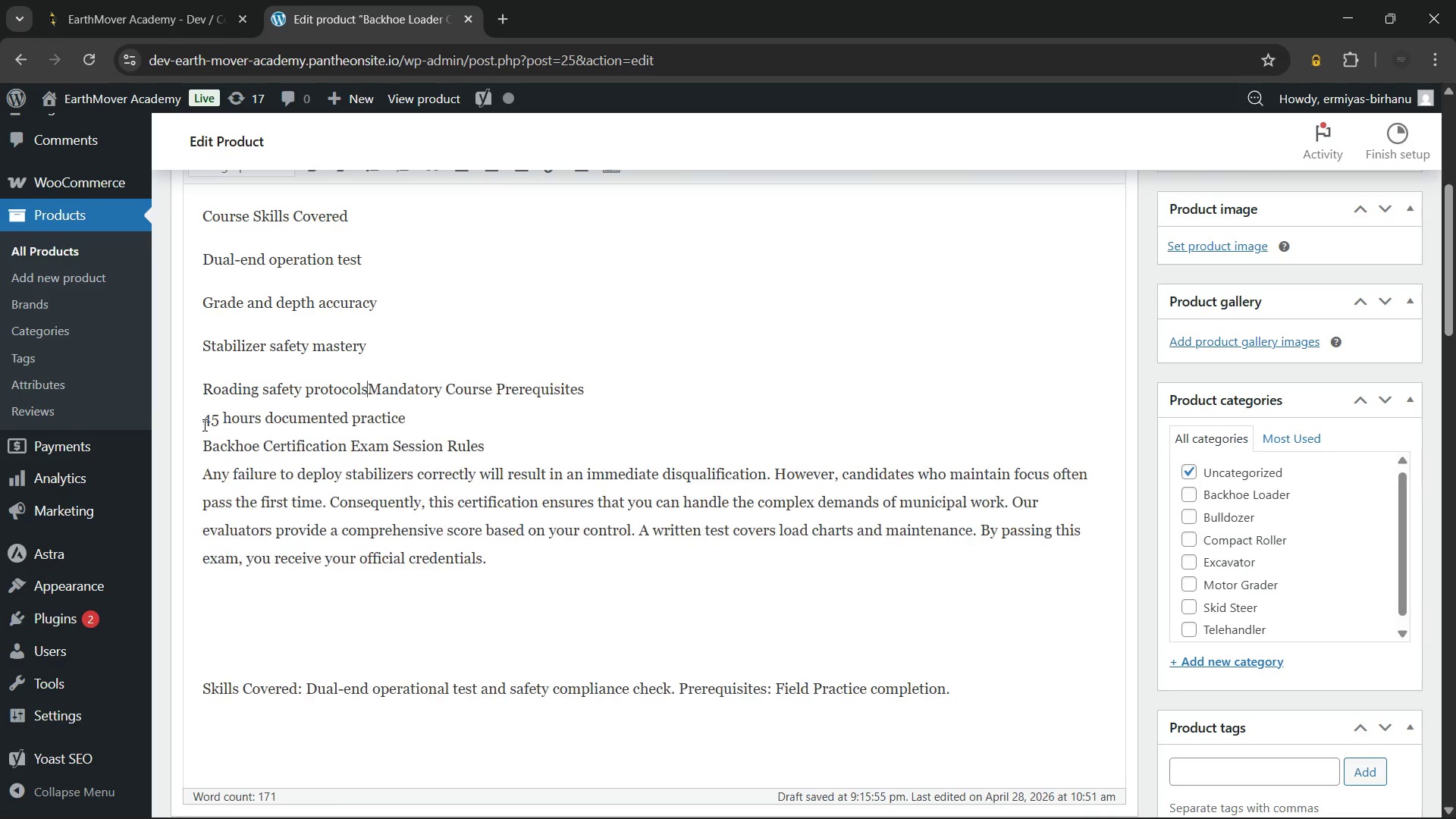 
key(Backspace)
 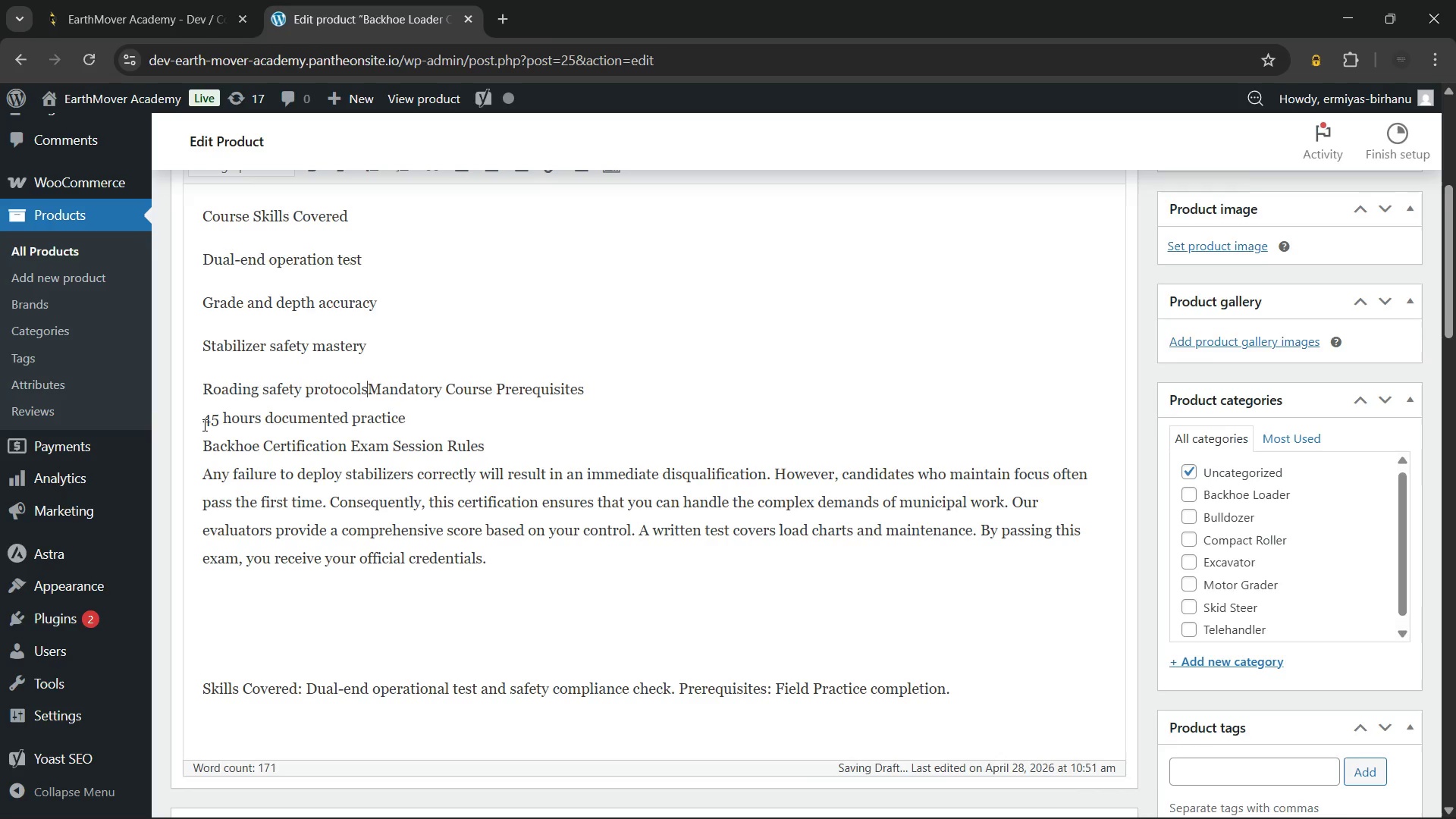 
key(Enter)
 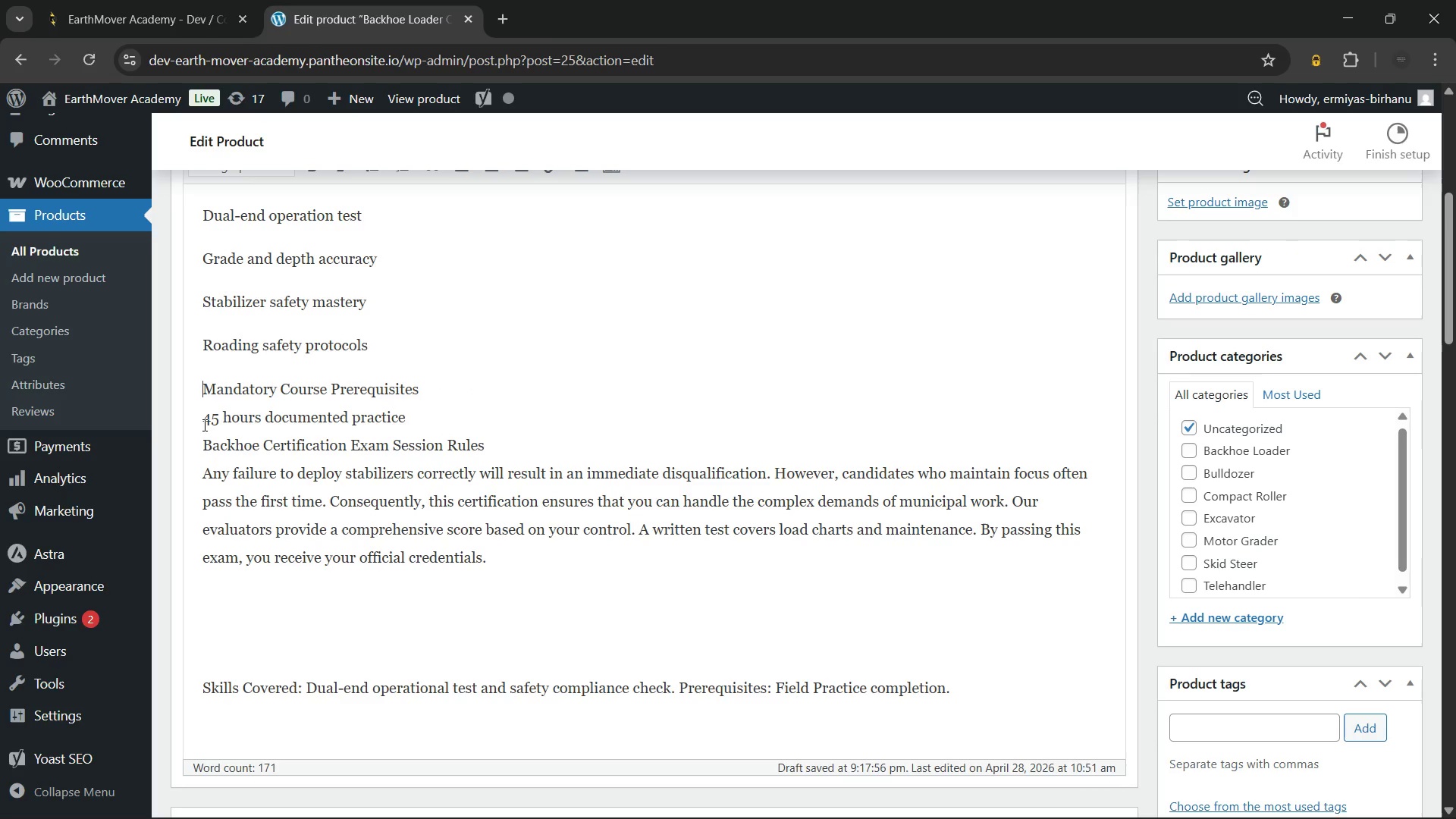 
key(ArrowDown)
 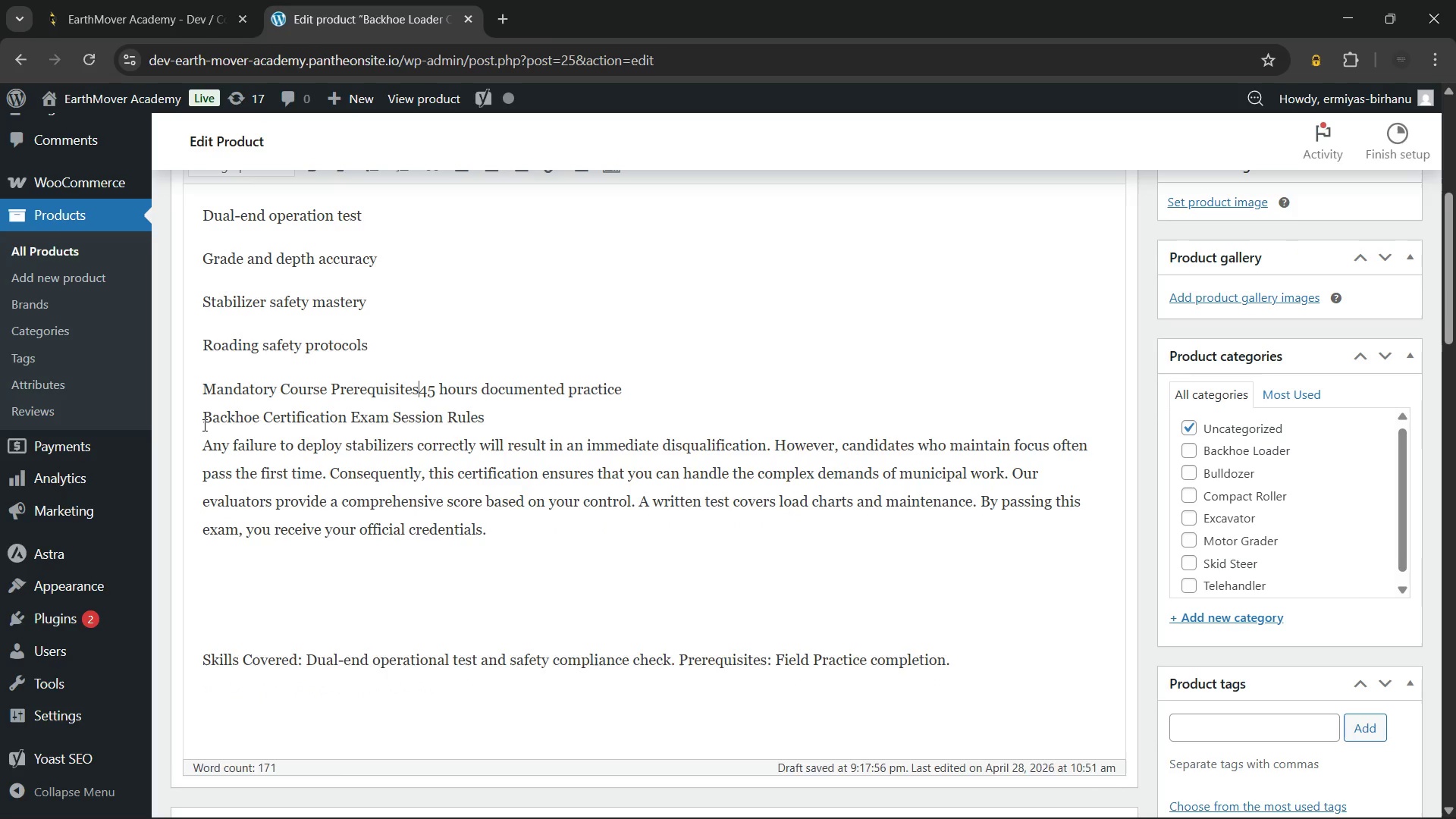 
key(Backspace)
 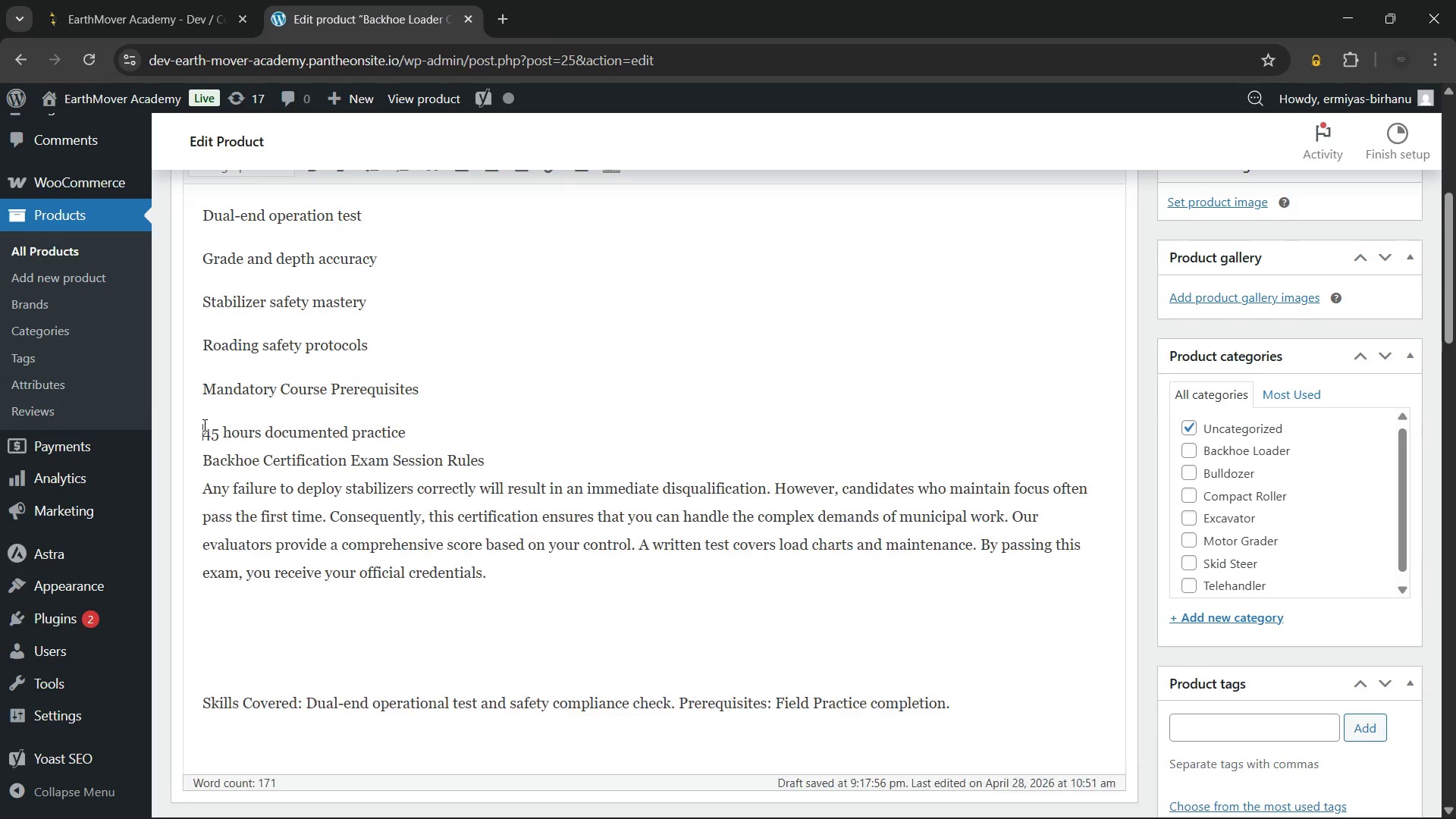 
key(Enter)
 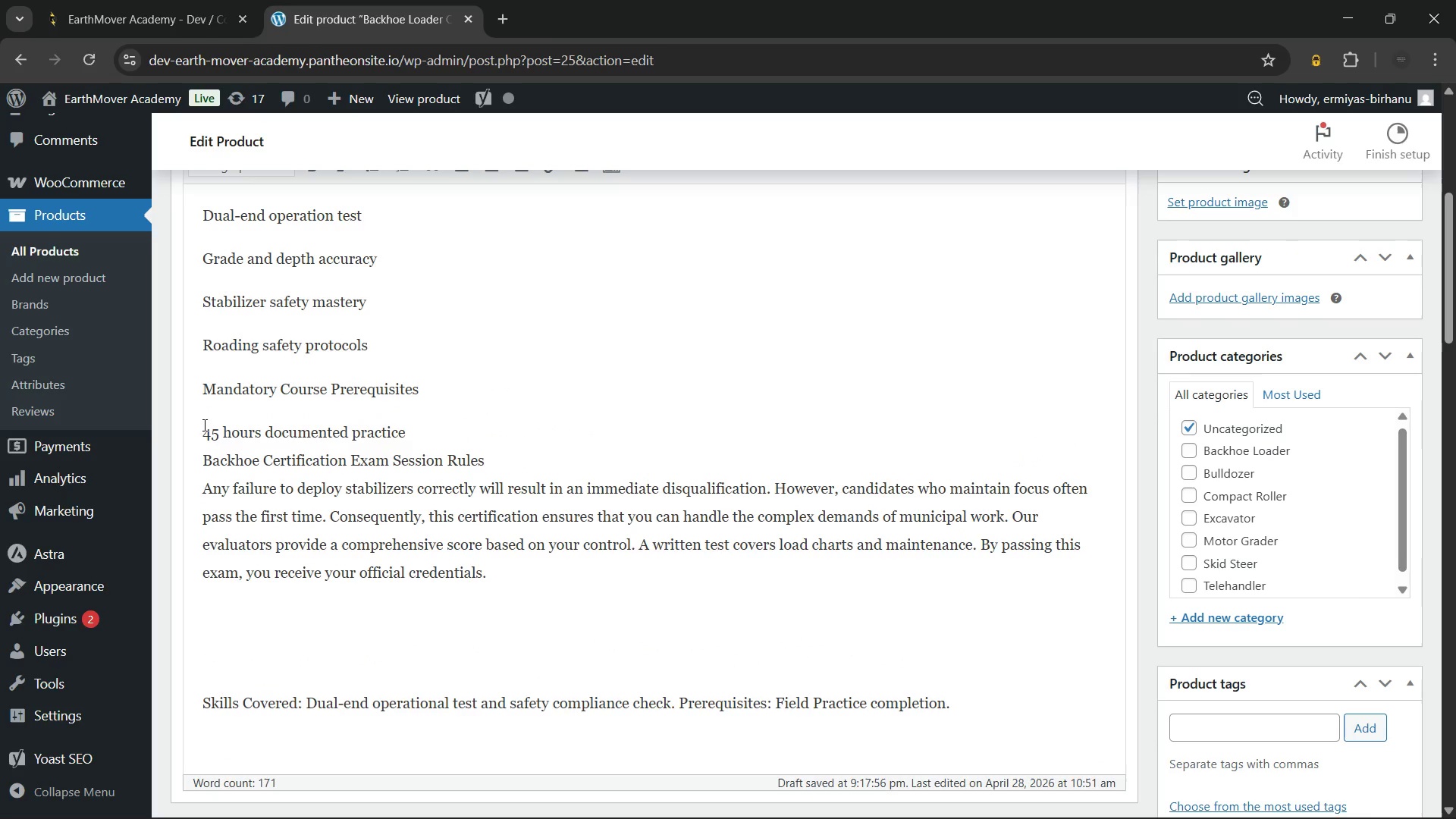 
key(ArrowDown)
 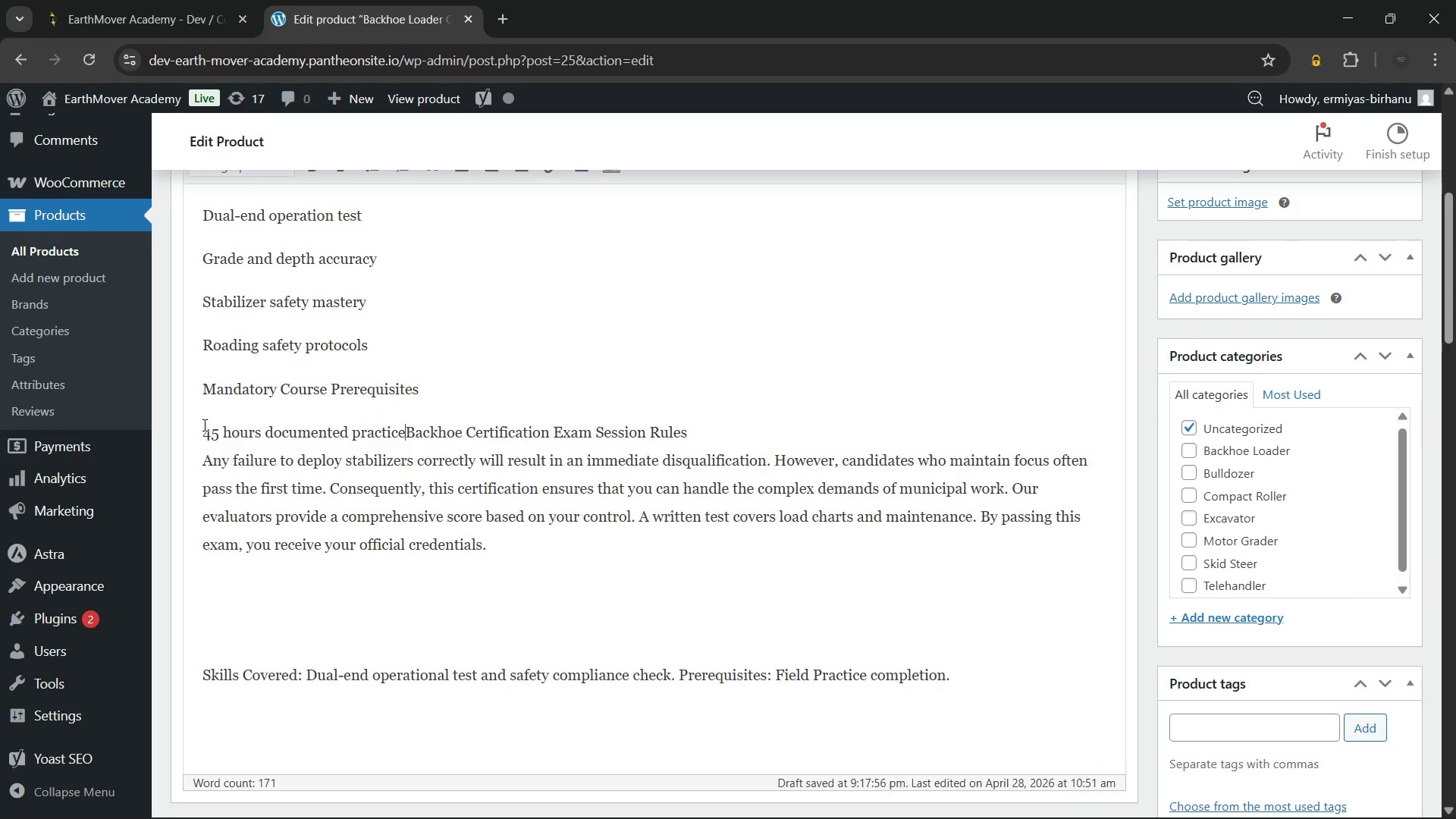 
key(Backspace)
 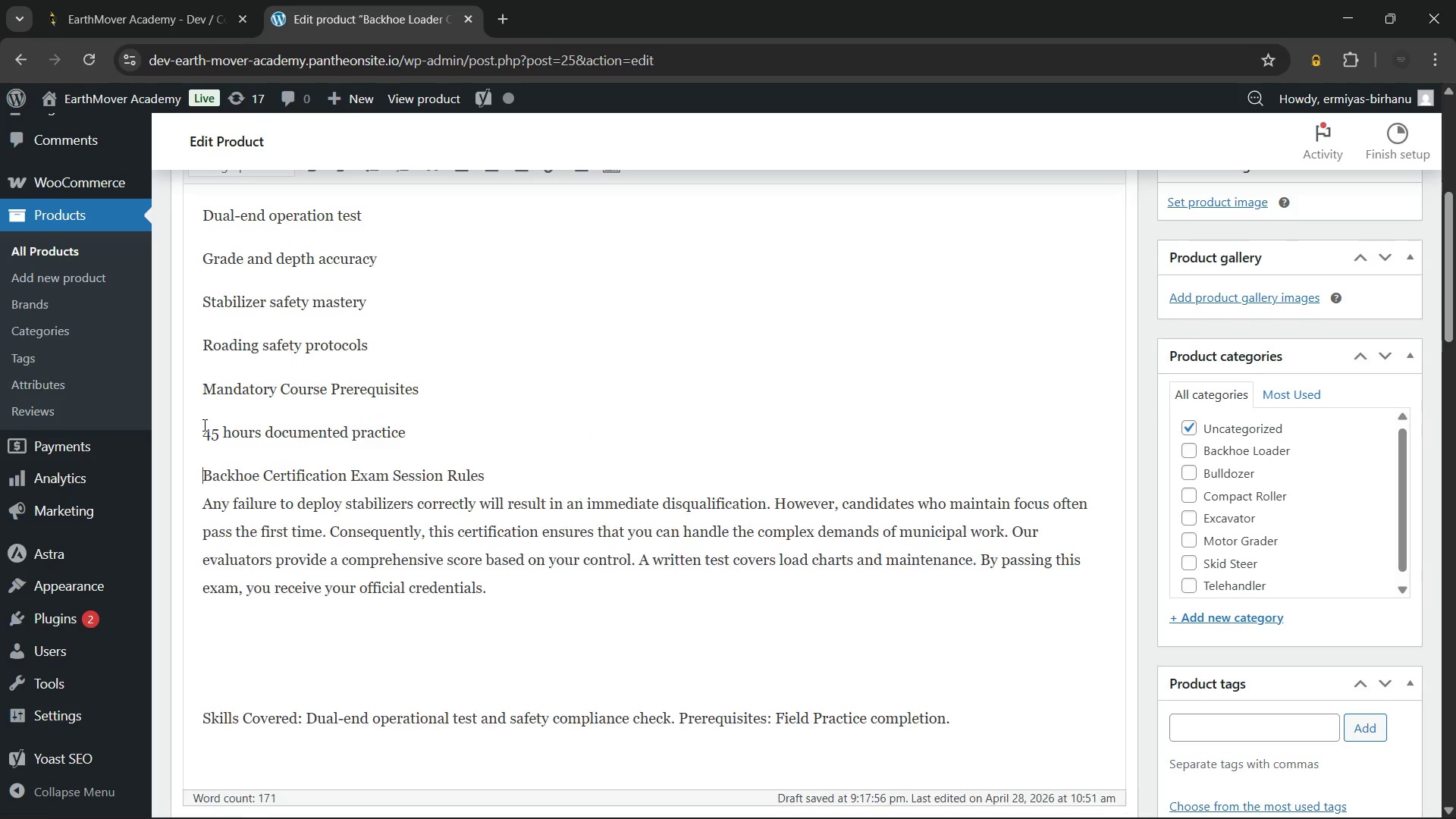 
key(Enter)
 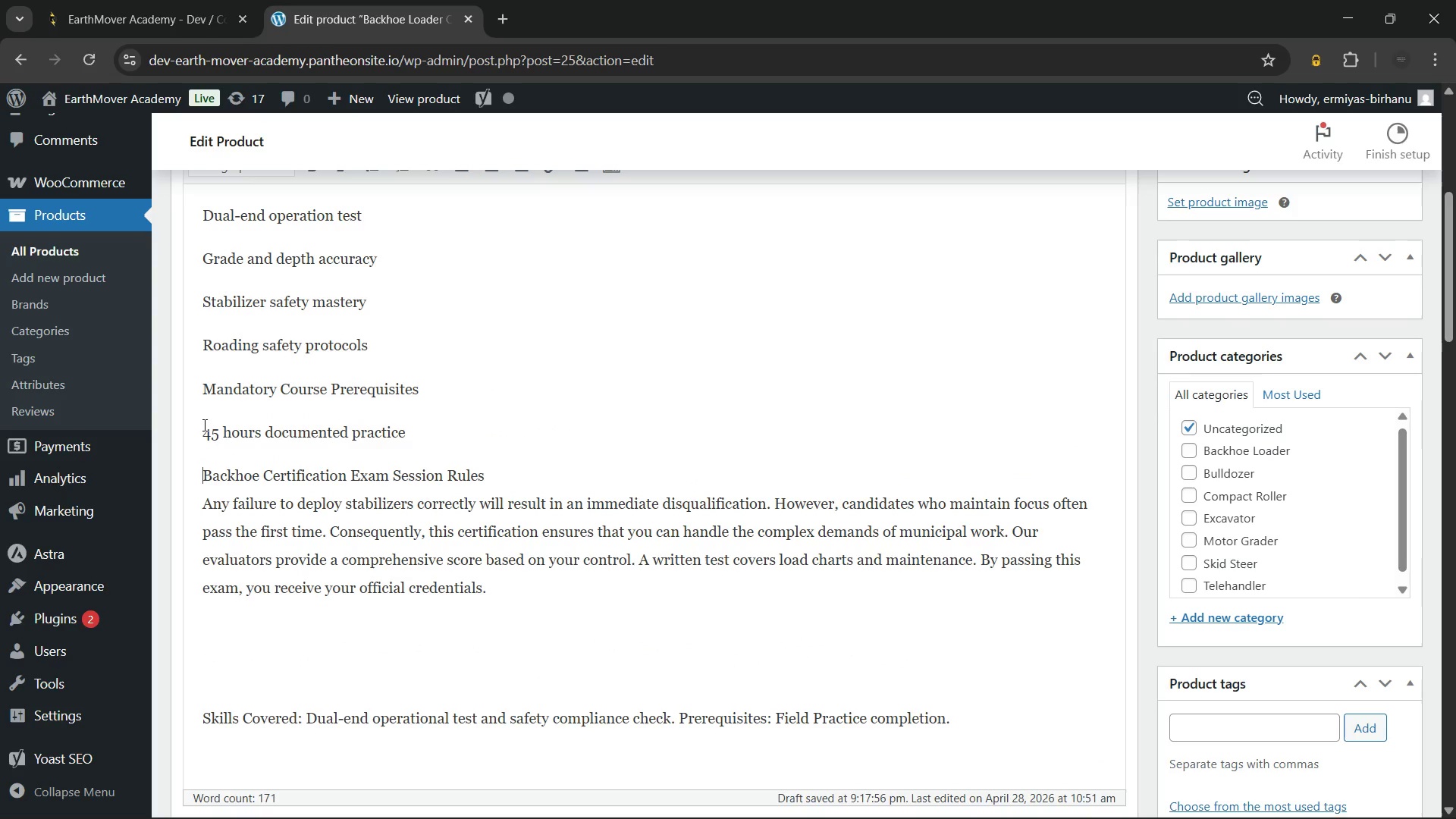 
key(ArrowDown)
 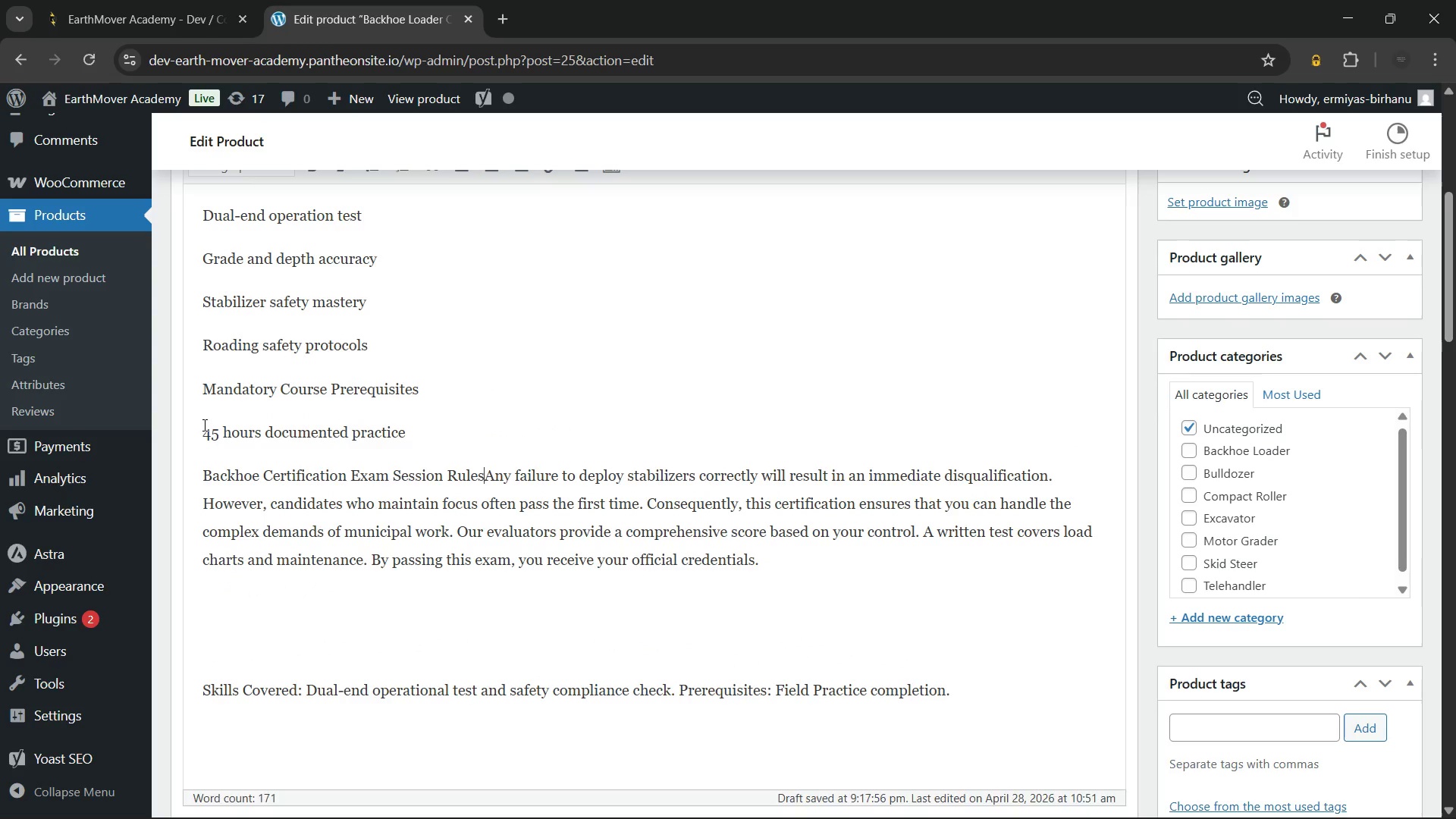 
key(Backspace)
 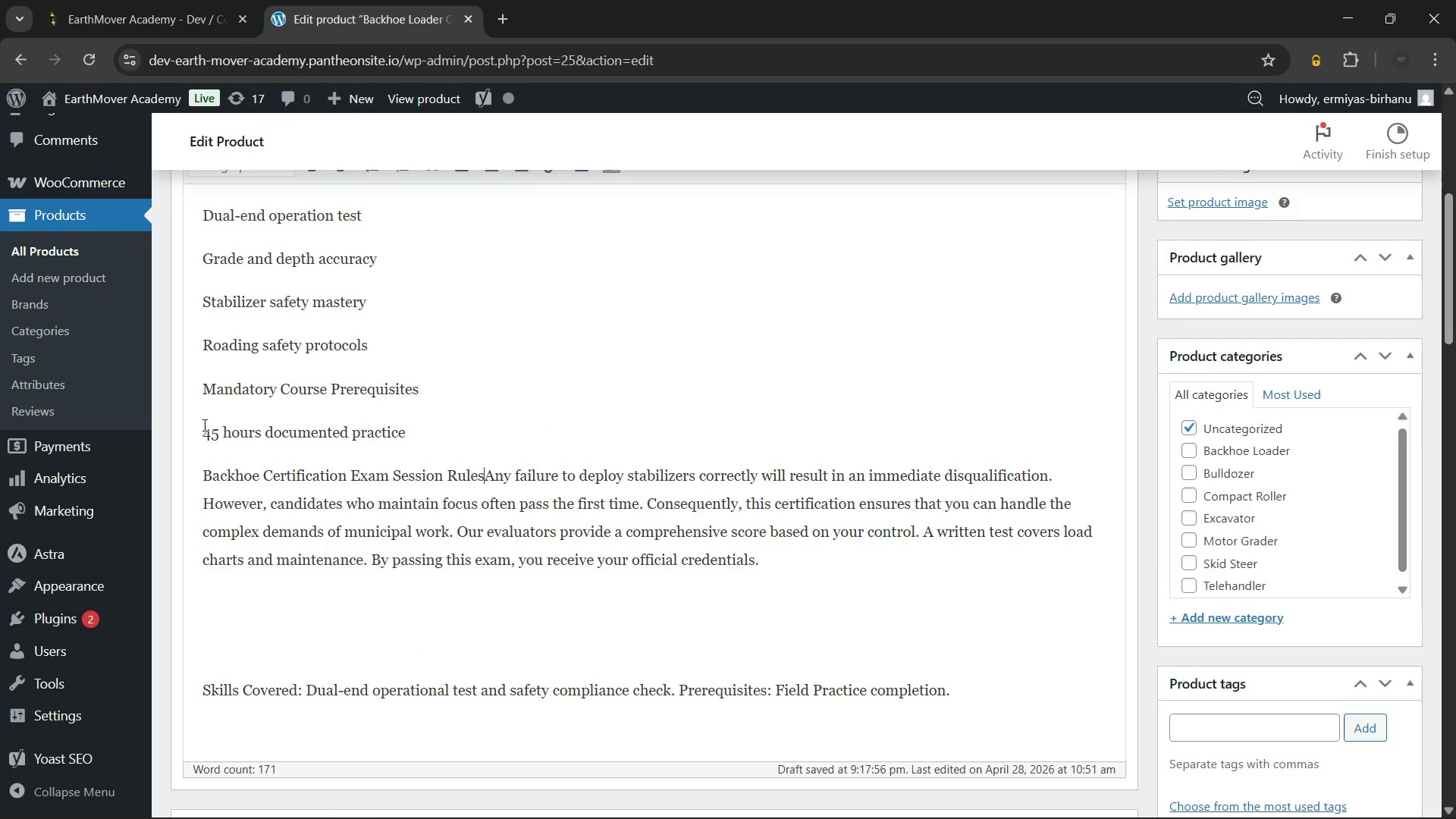 
key(Enter)
 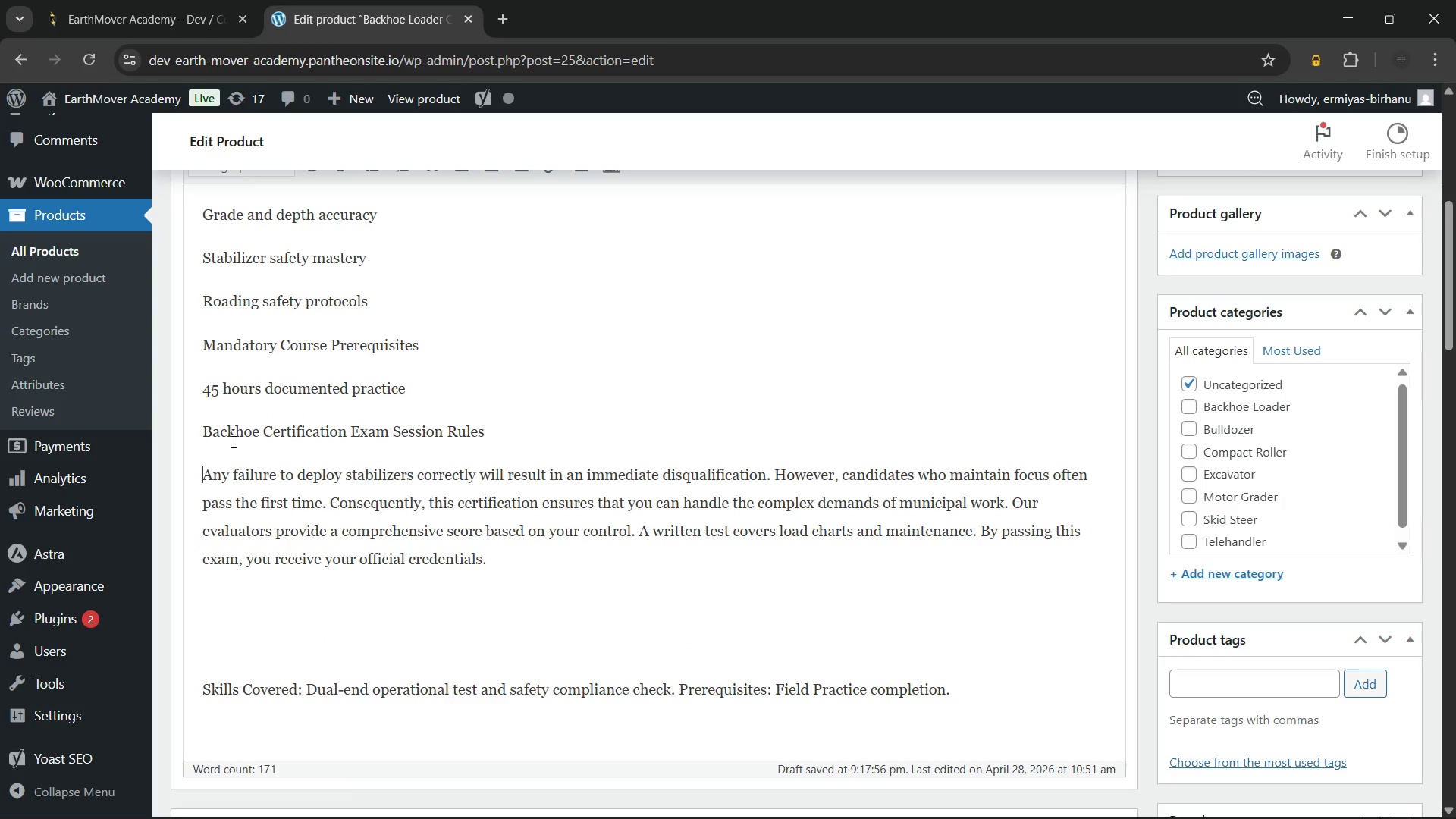 
double_click([231, 436])
 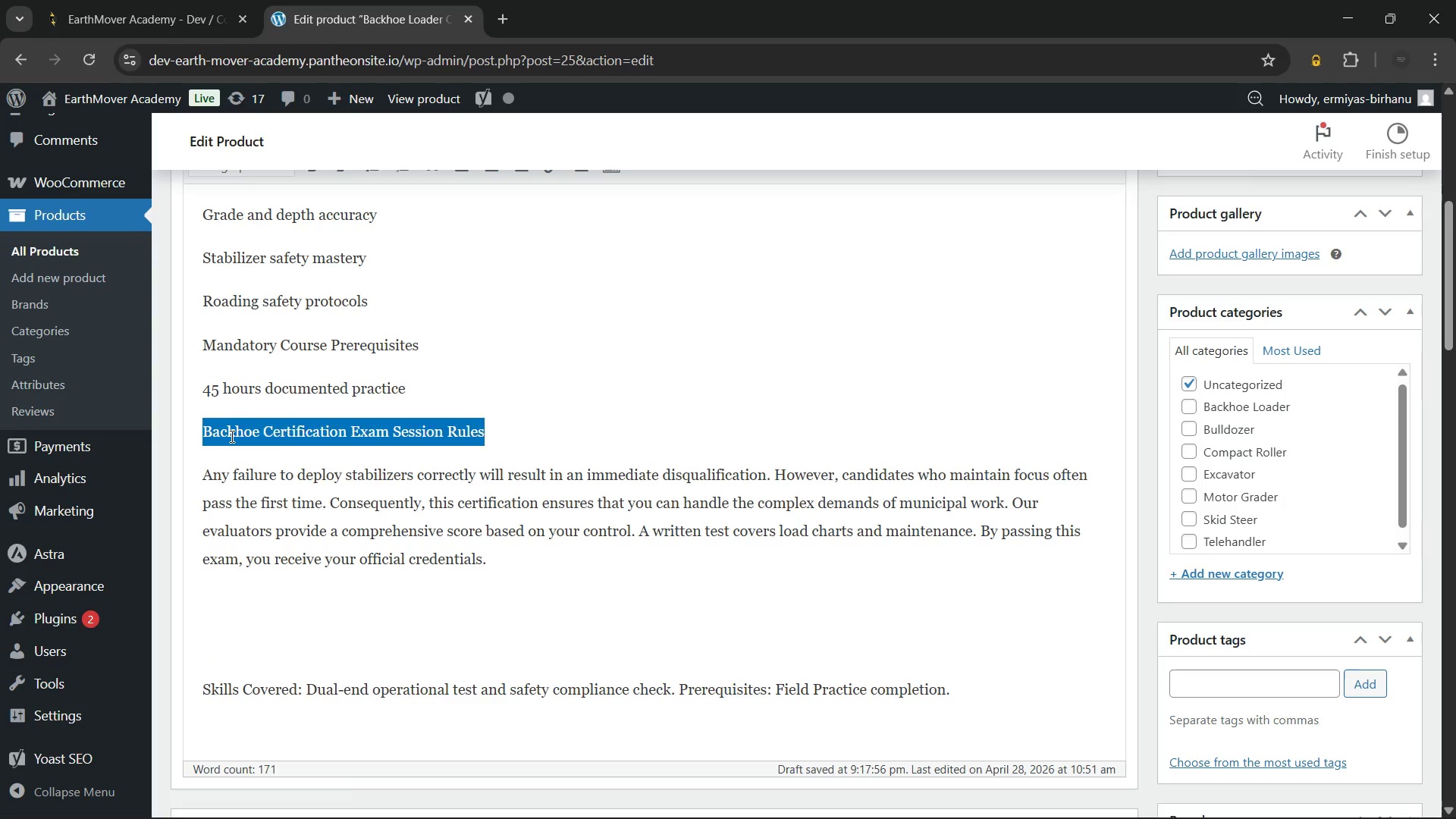 
triple_click([231, 436])
 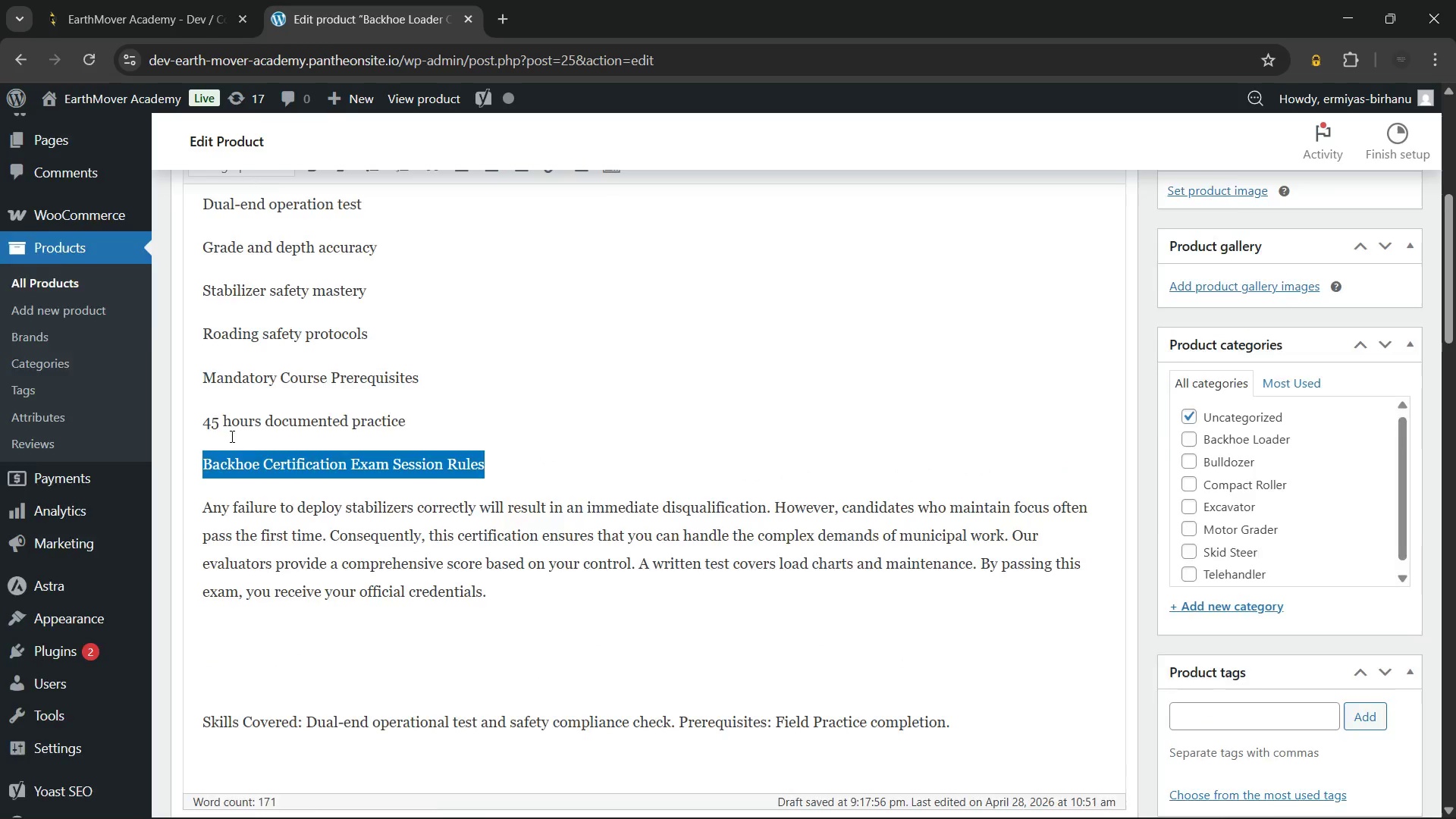 
scroll: coordinate [231, 436], scroll_direction: up, amount: 3.0
 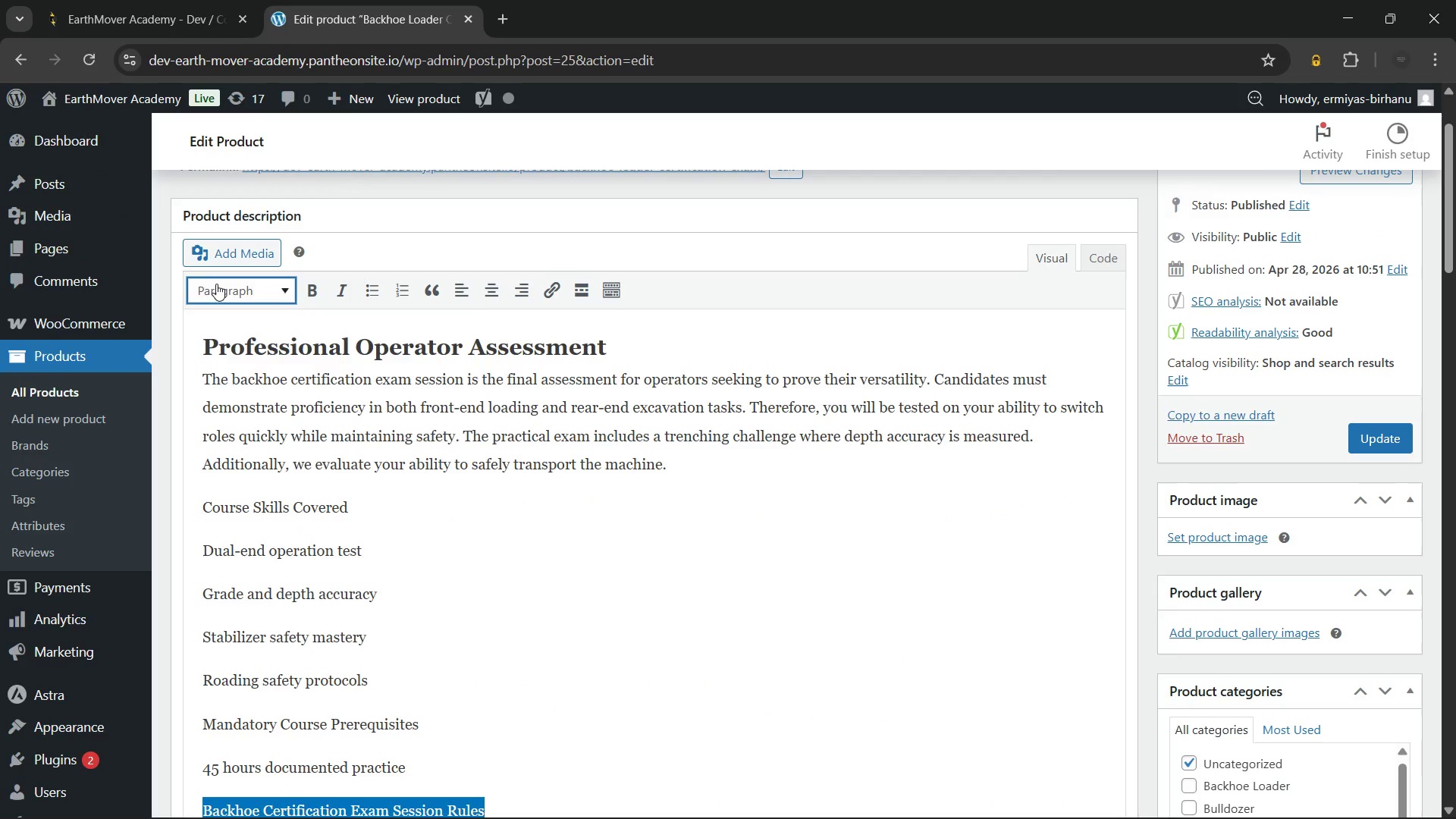 
left_click([217, 283])
 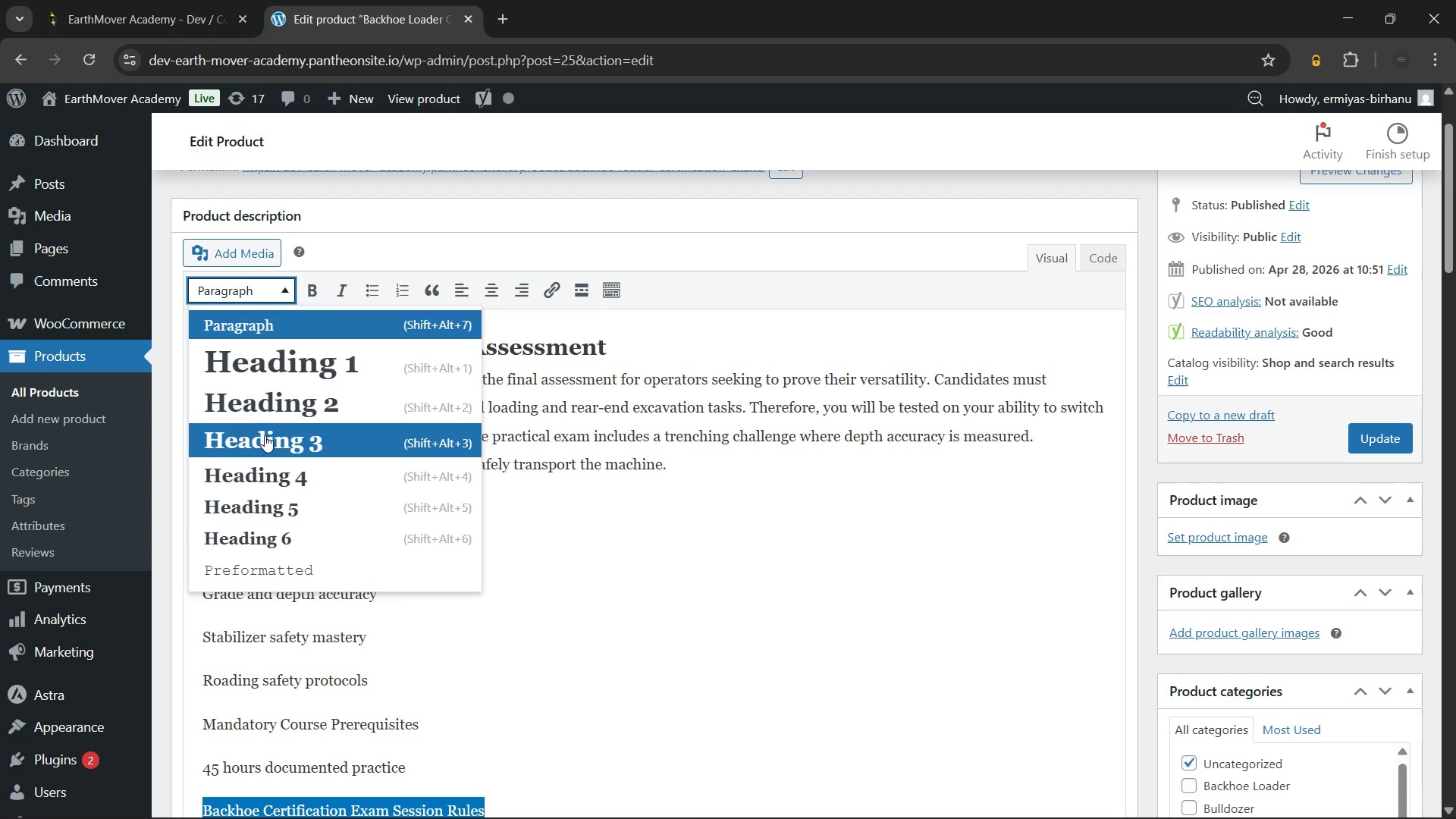 
left_click([265, 435])
 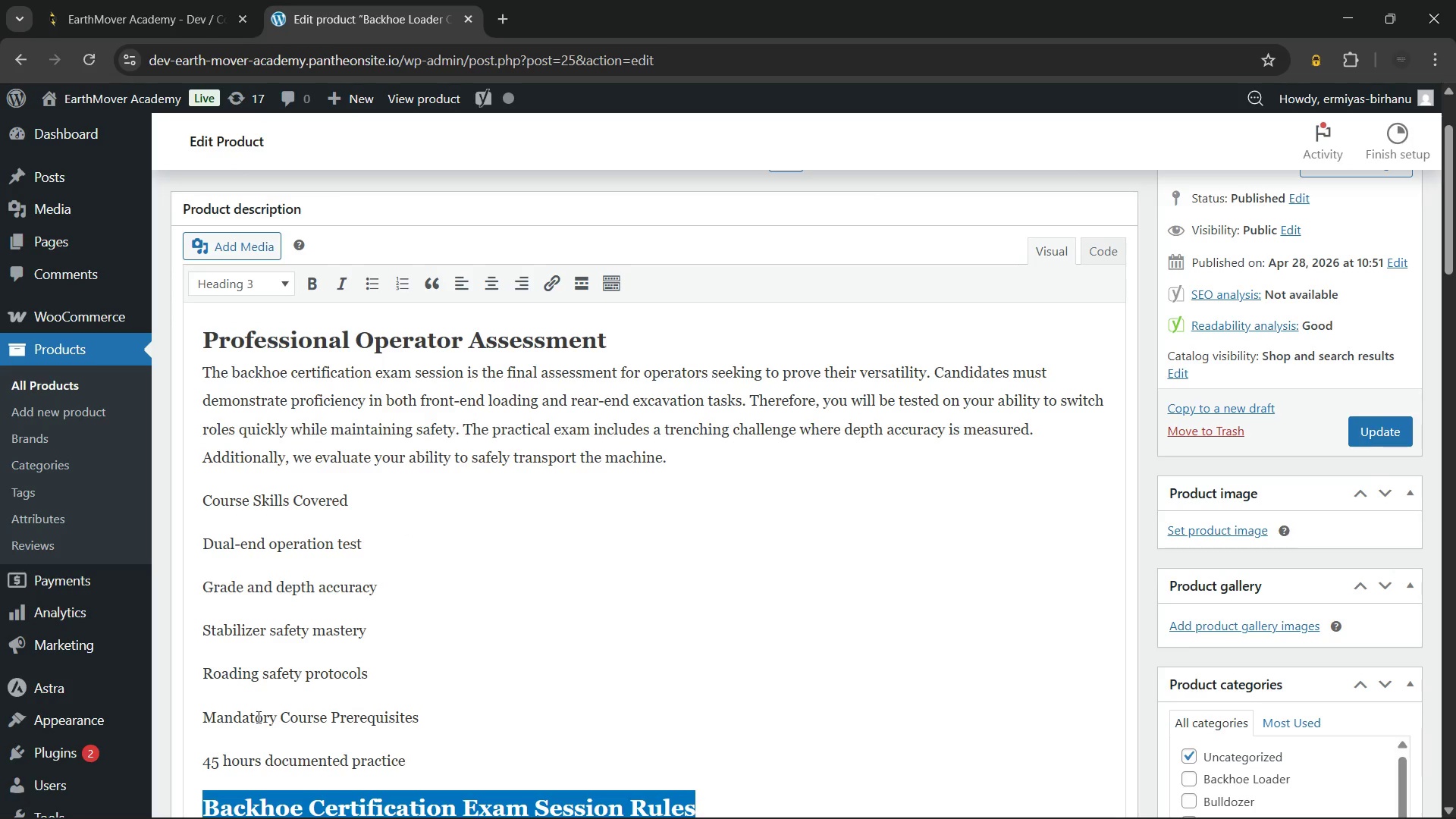 
double_click([257, 717])
 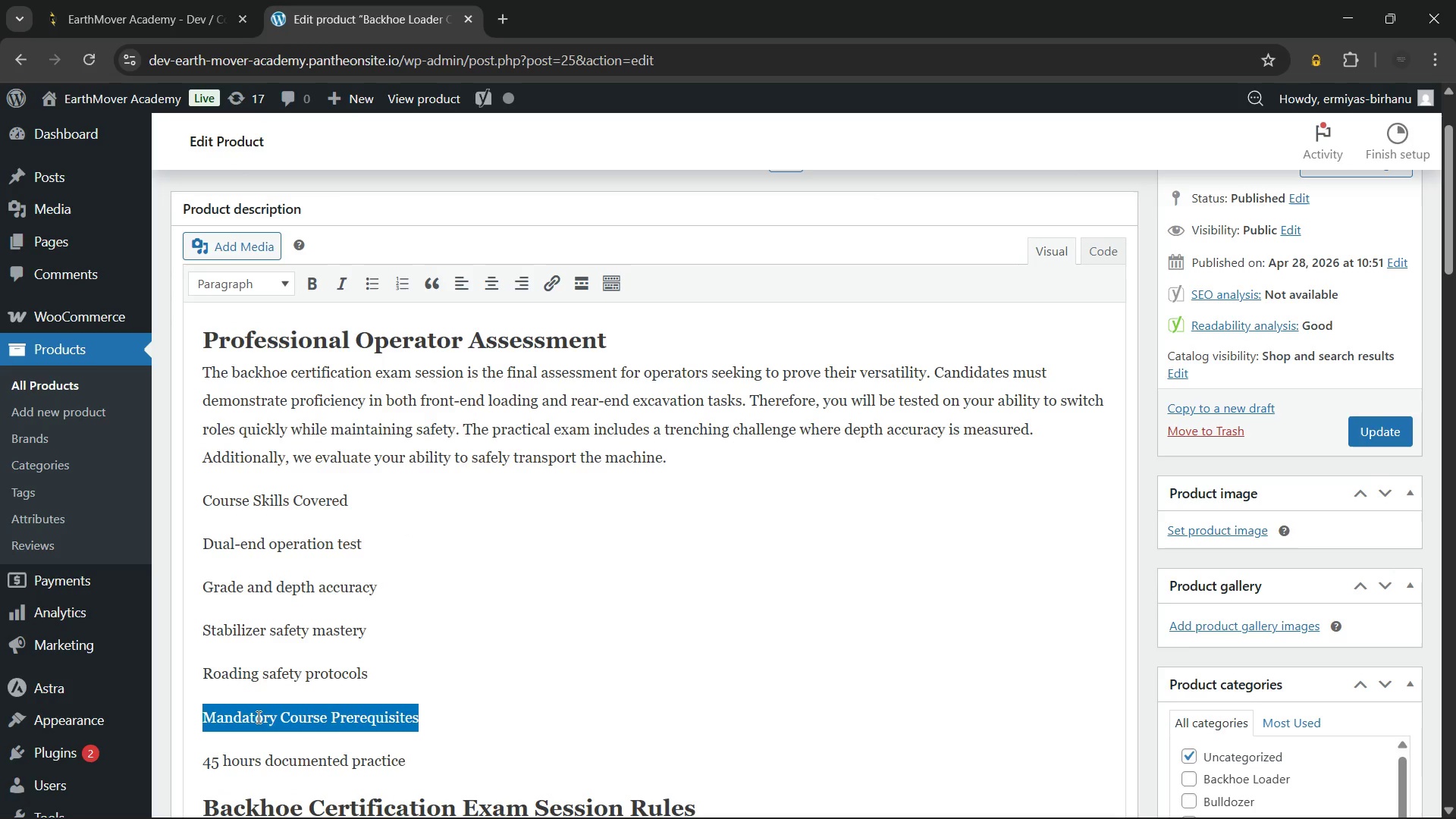 
triple_click([257, 717])
 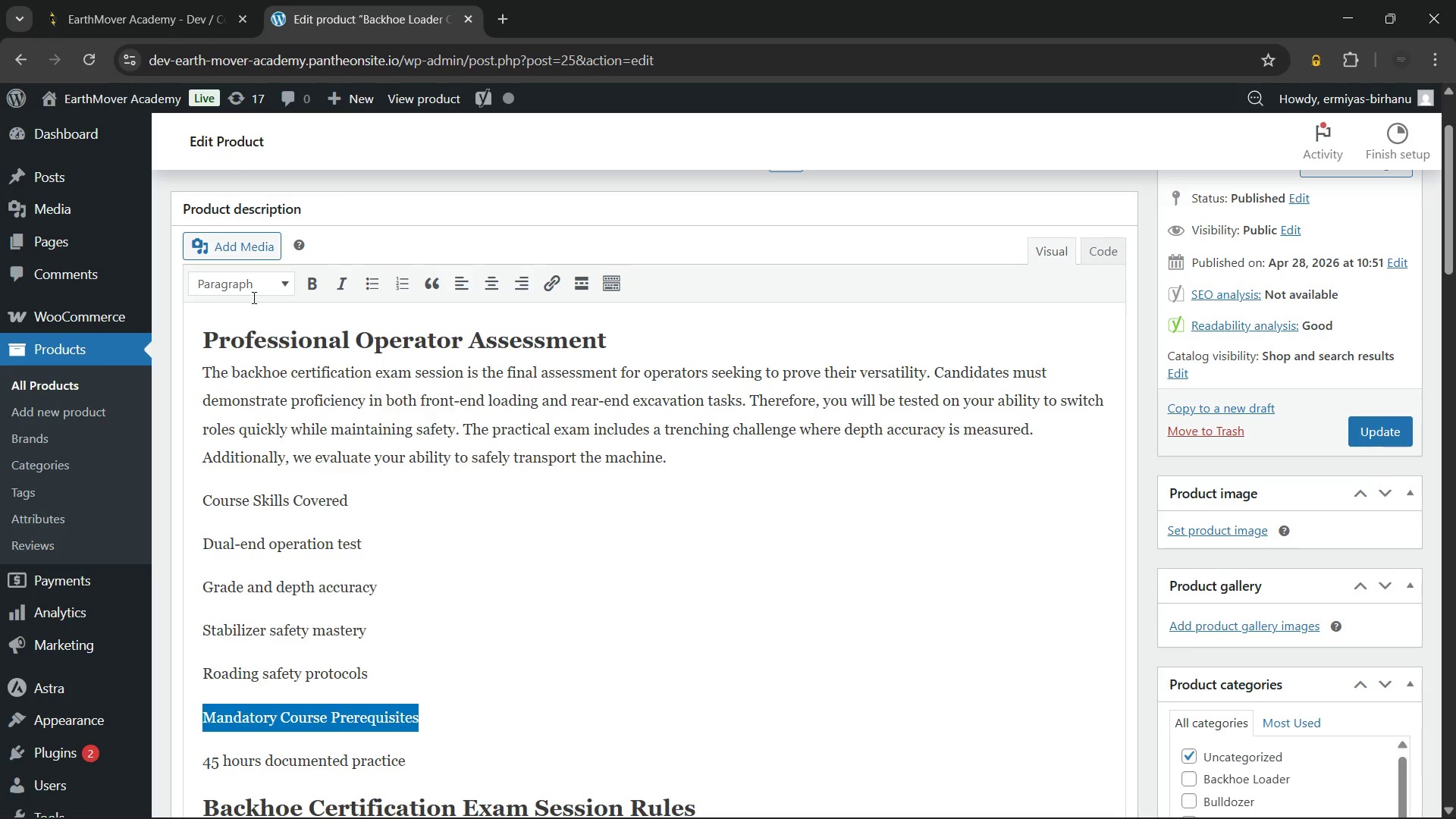 
left_click([253, 293])
 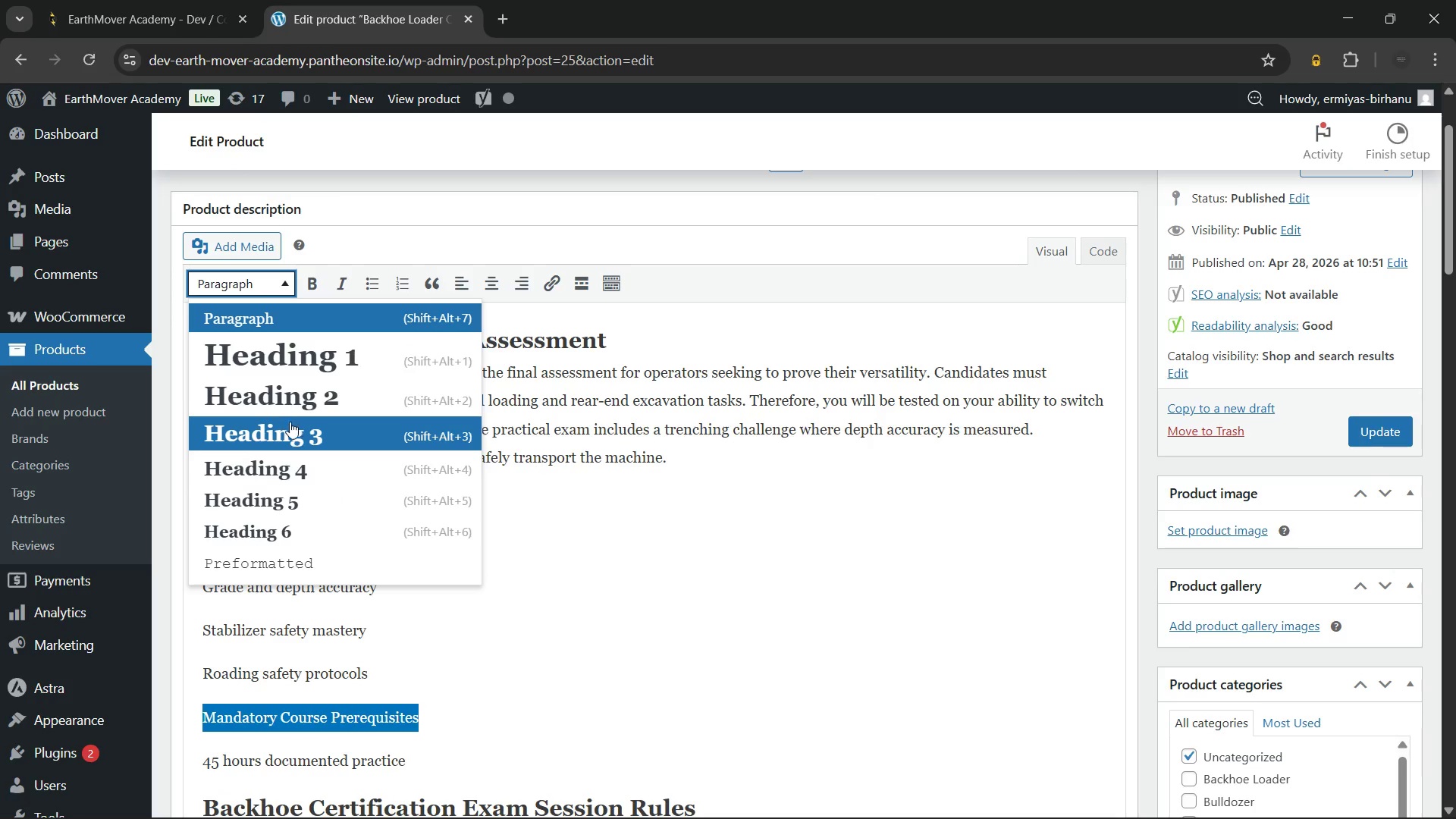 
left_click([290, 423])
 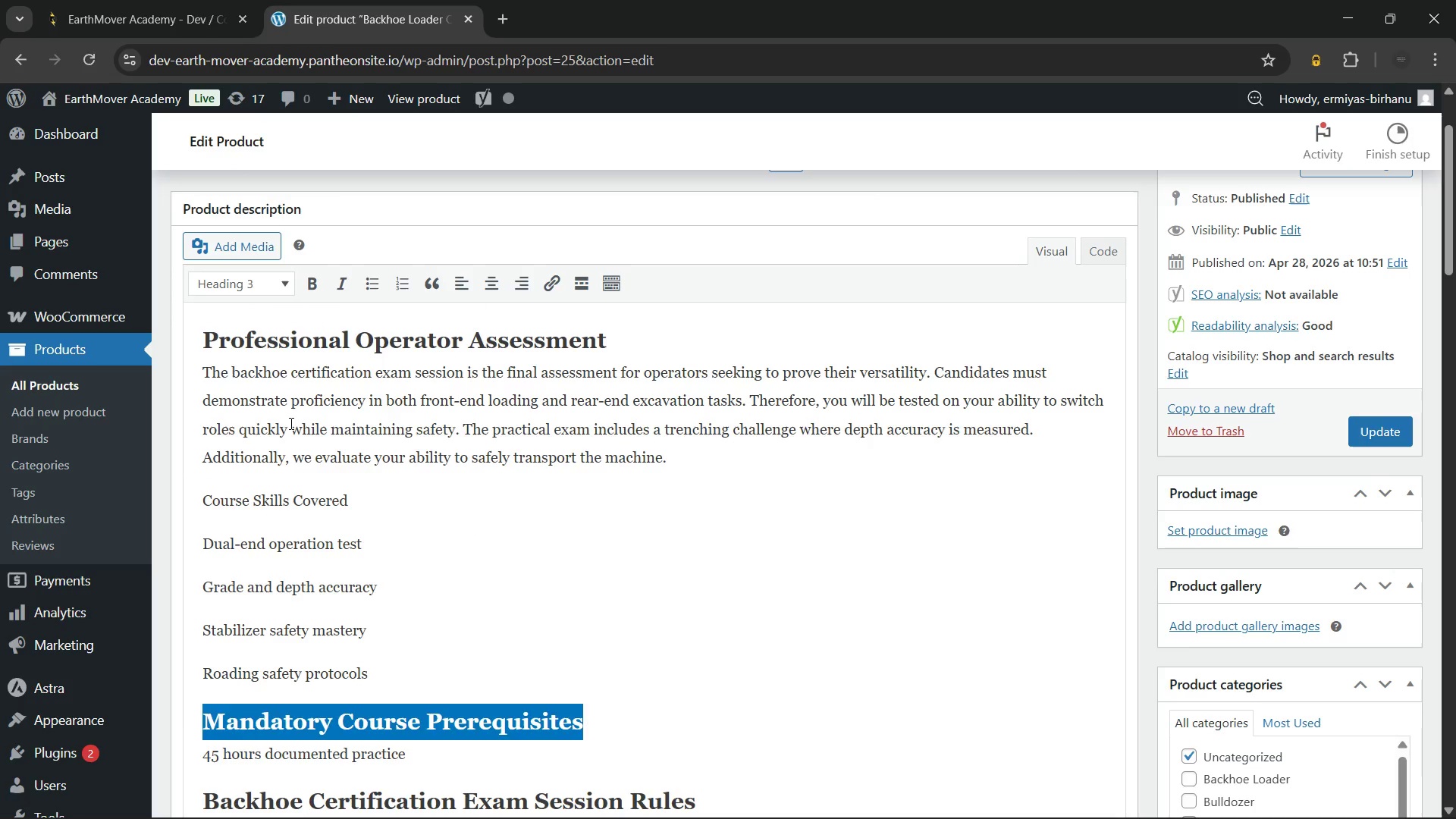 
key(ArrowRight)
 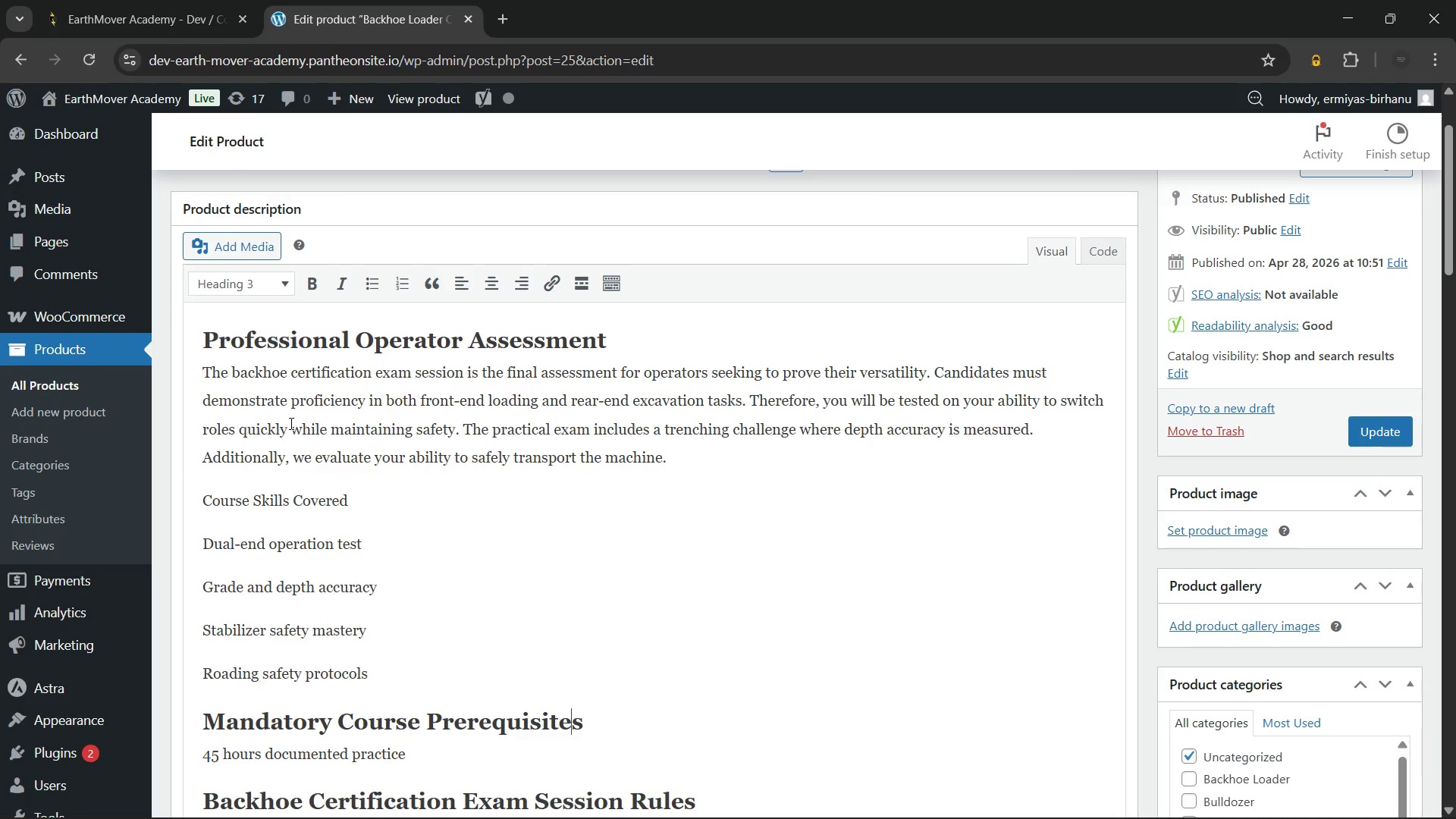 
hold_key(key=ArrowLeft, duration=0.88)
 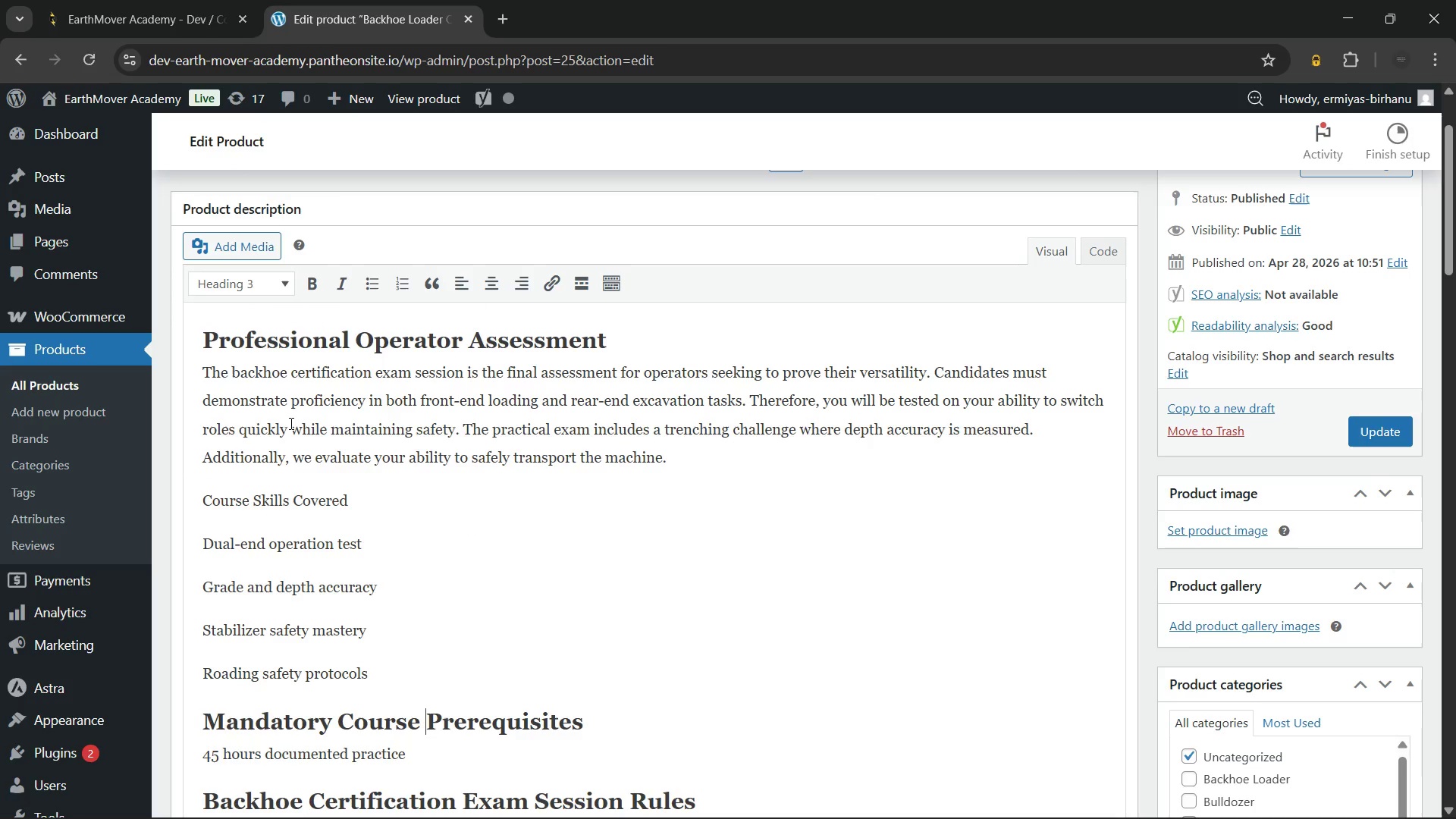 
key(ArrowRight)
 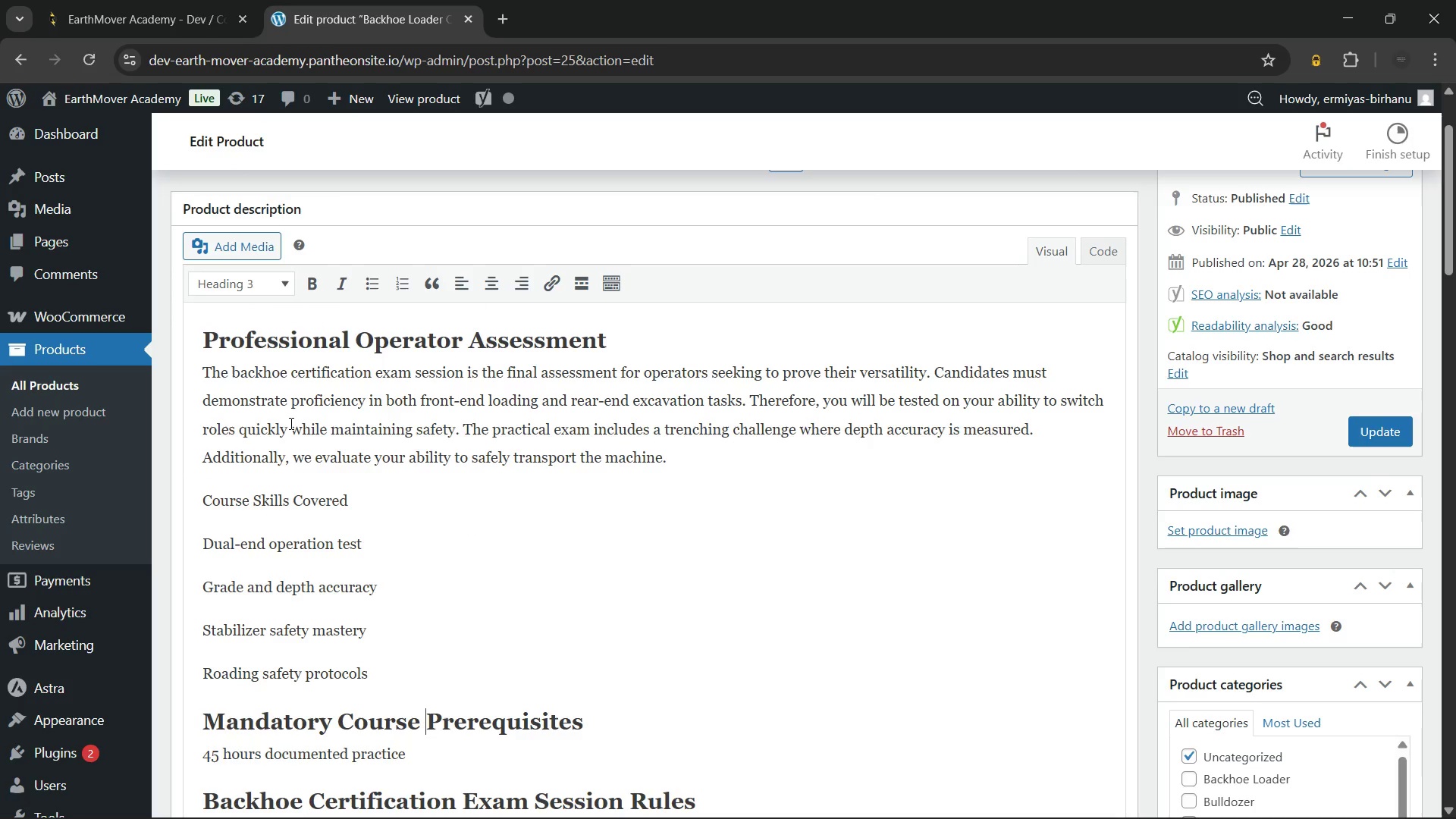 
hold_key(key=Backspace, duration=1.0)
 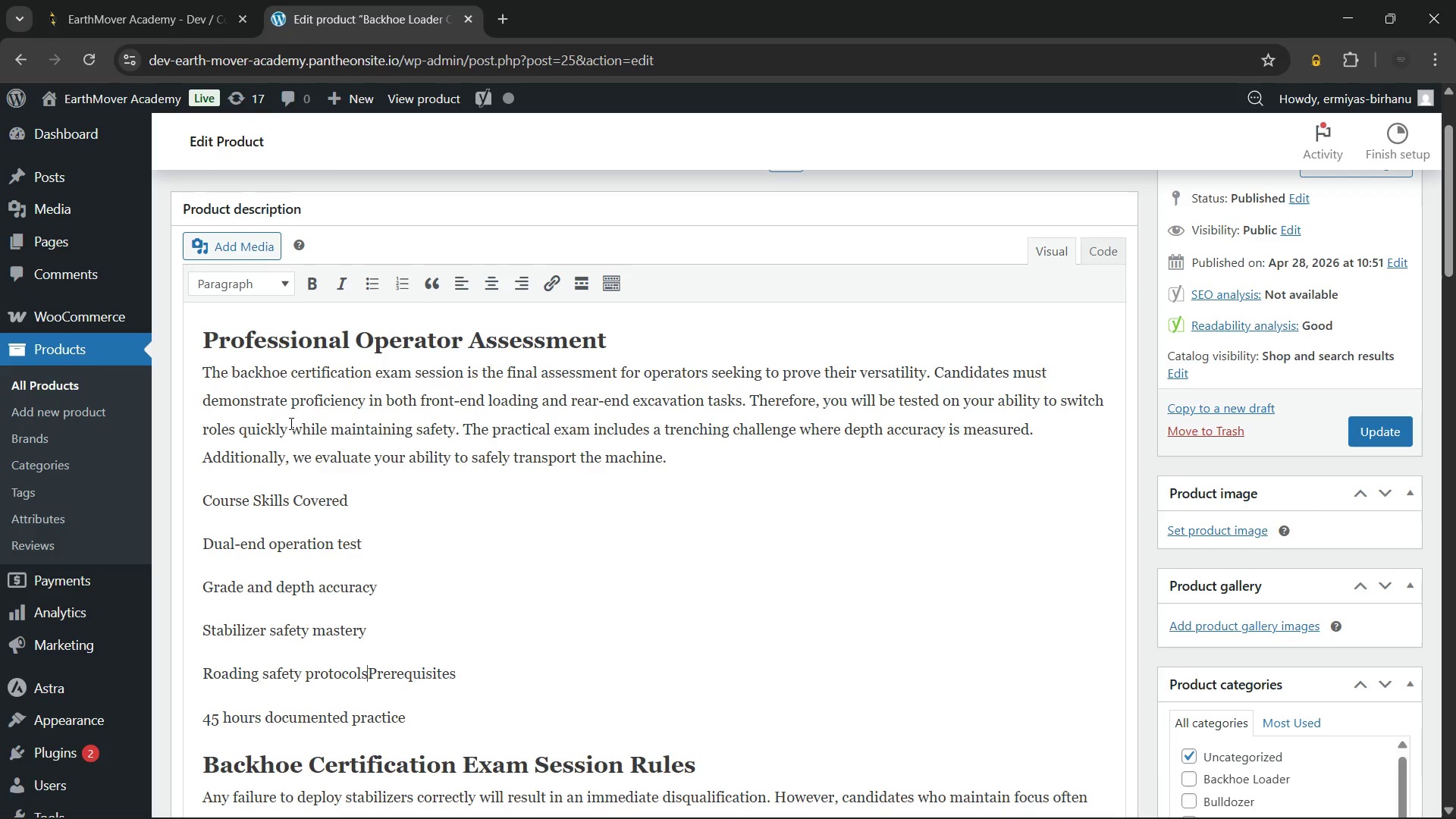 
key(Control+Z)
 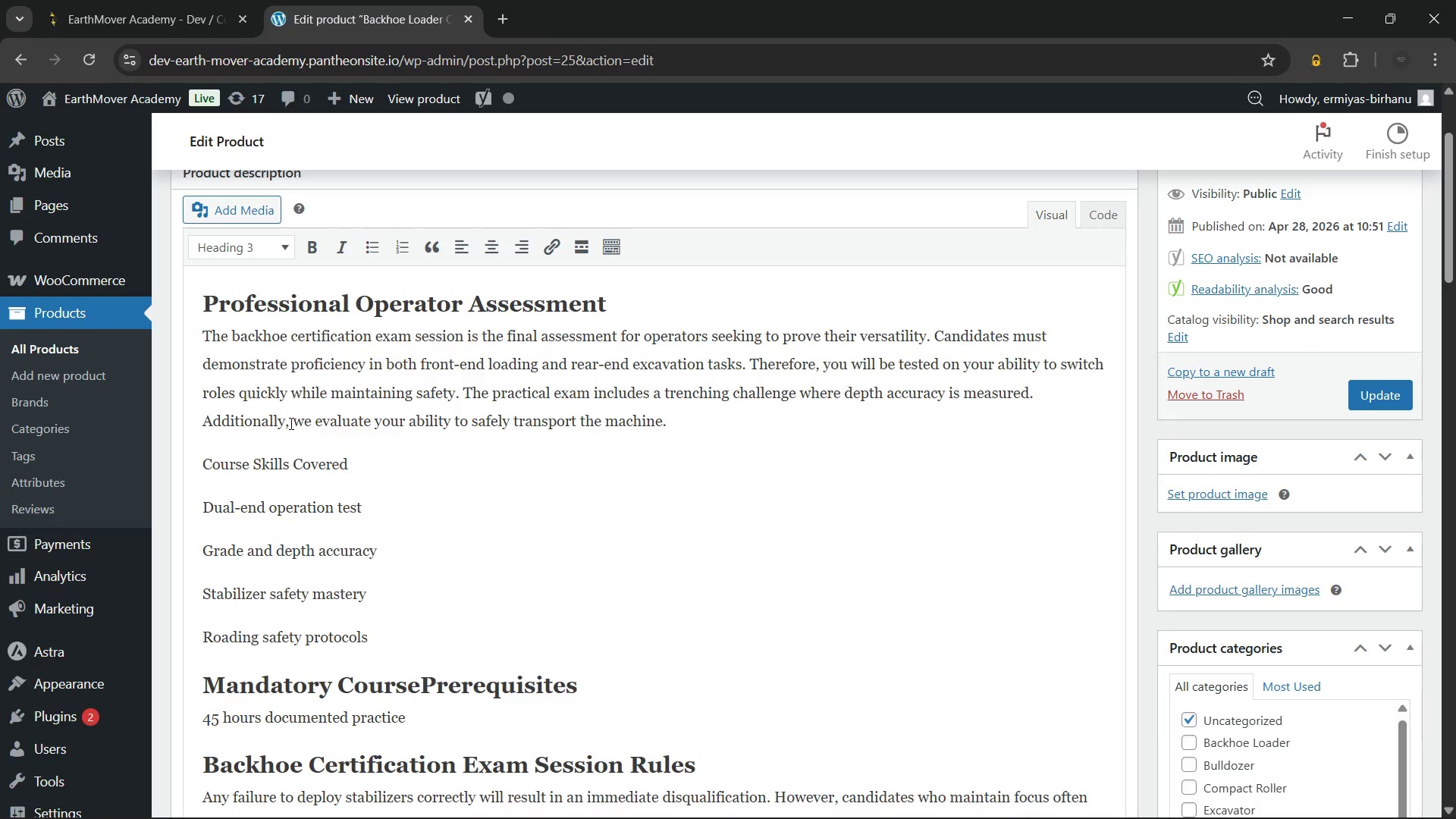 
key(Backspace)
 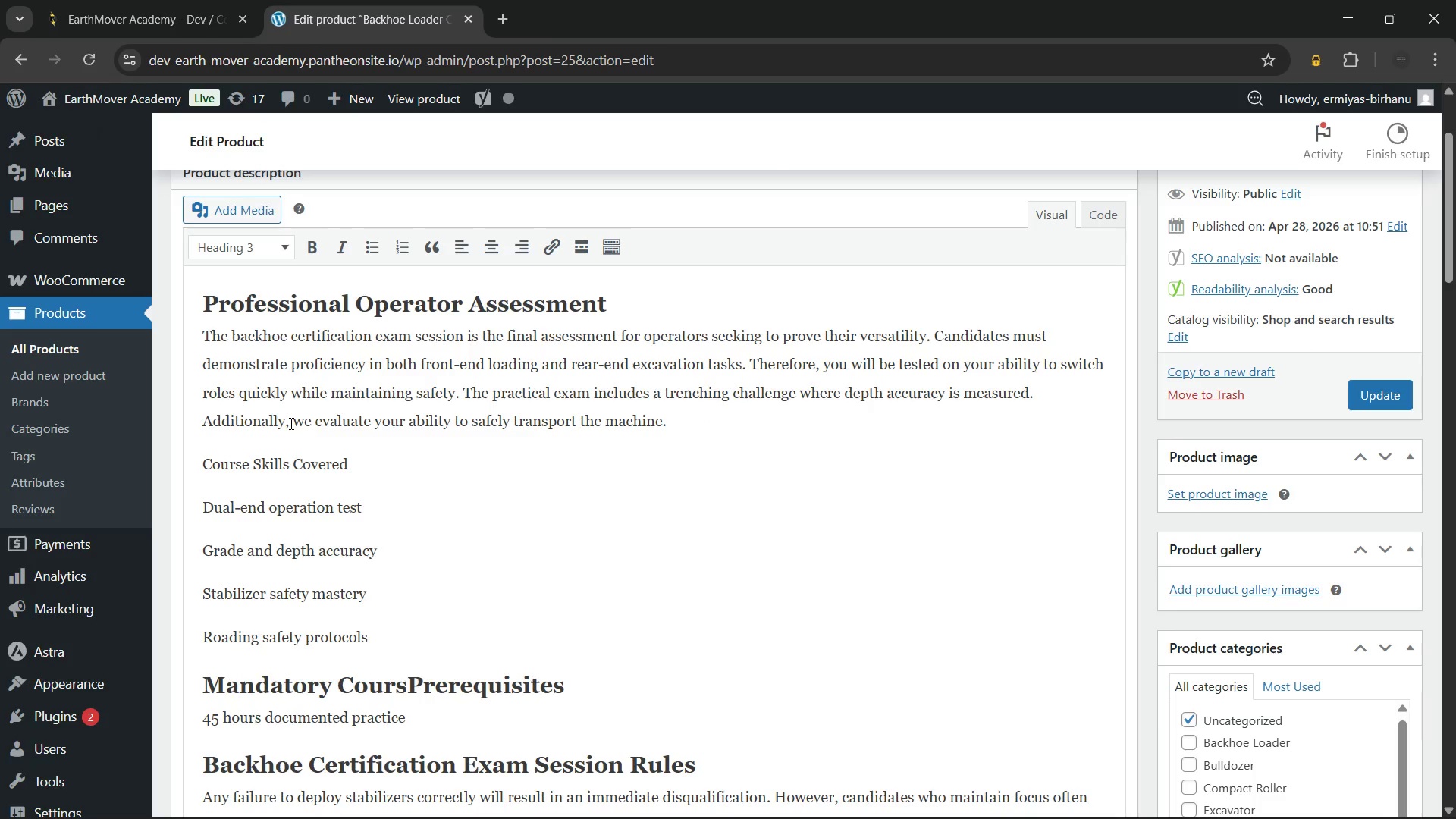 
hold_key(key=Backspace, duration=0.86)
 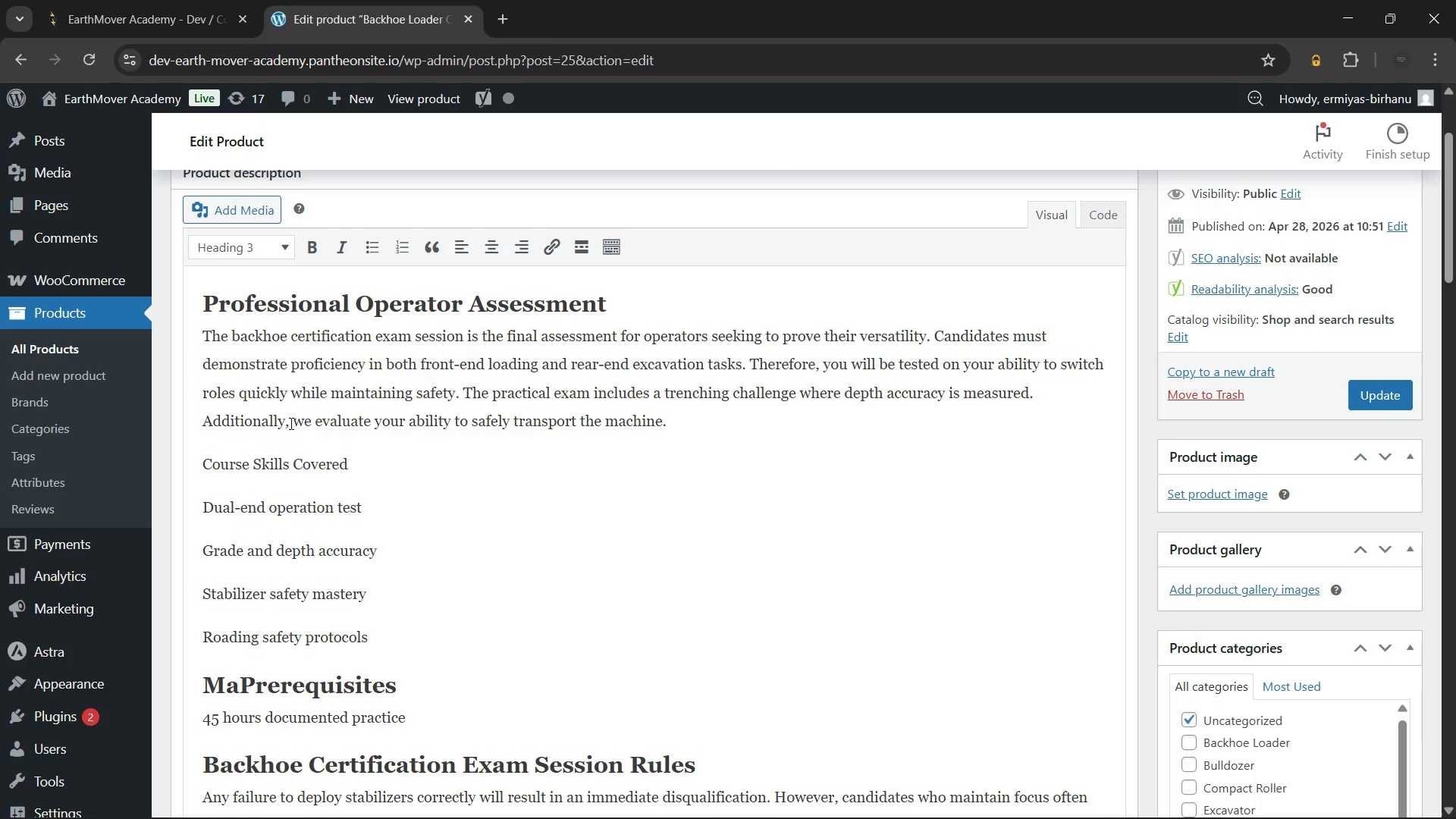 
key(Backspace)
 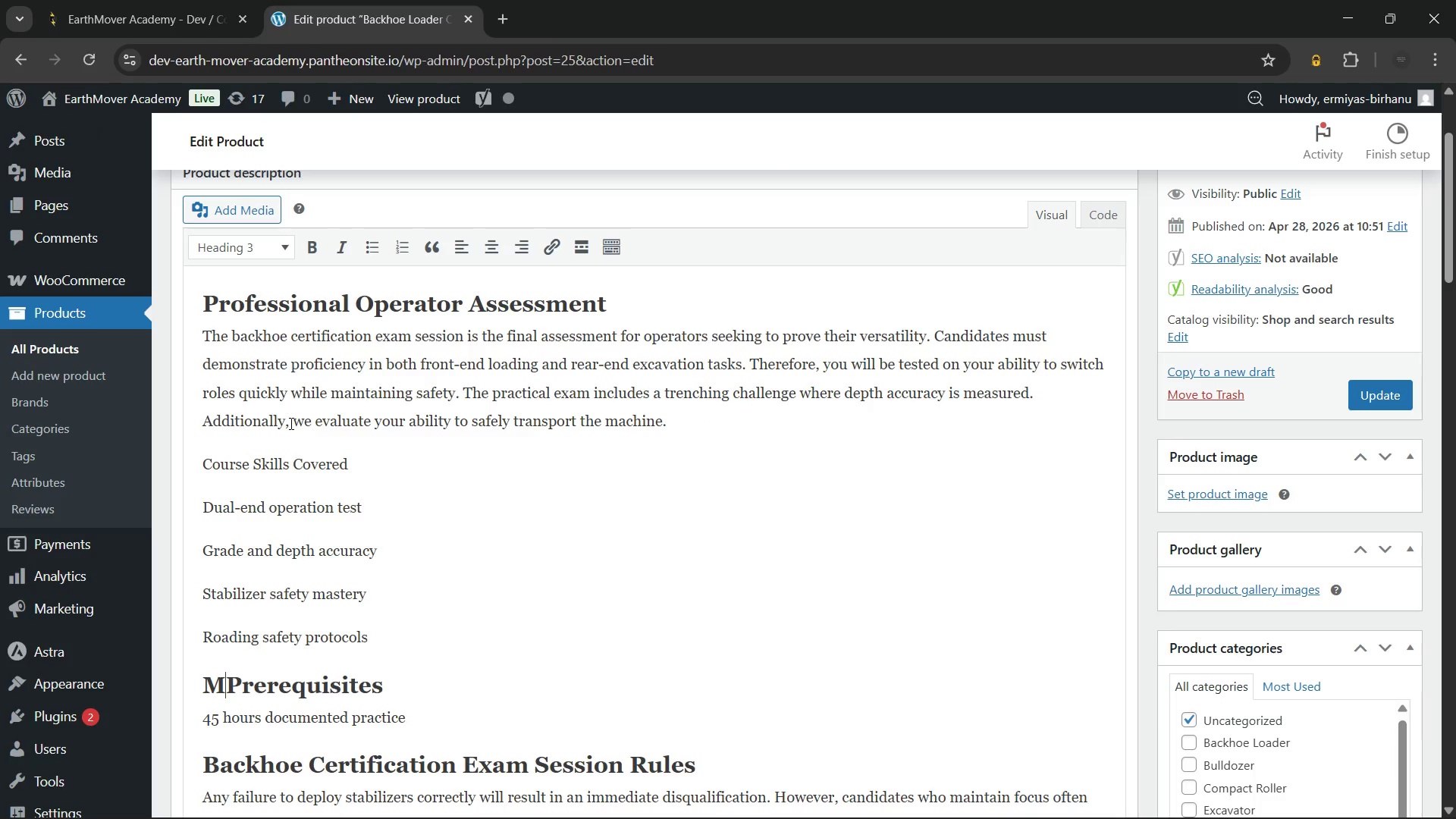 
key(Backspace)
 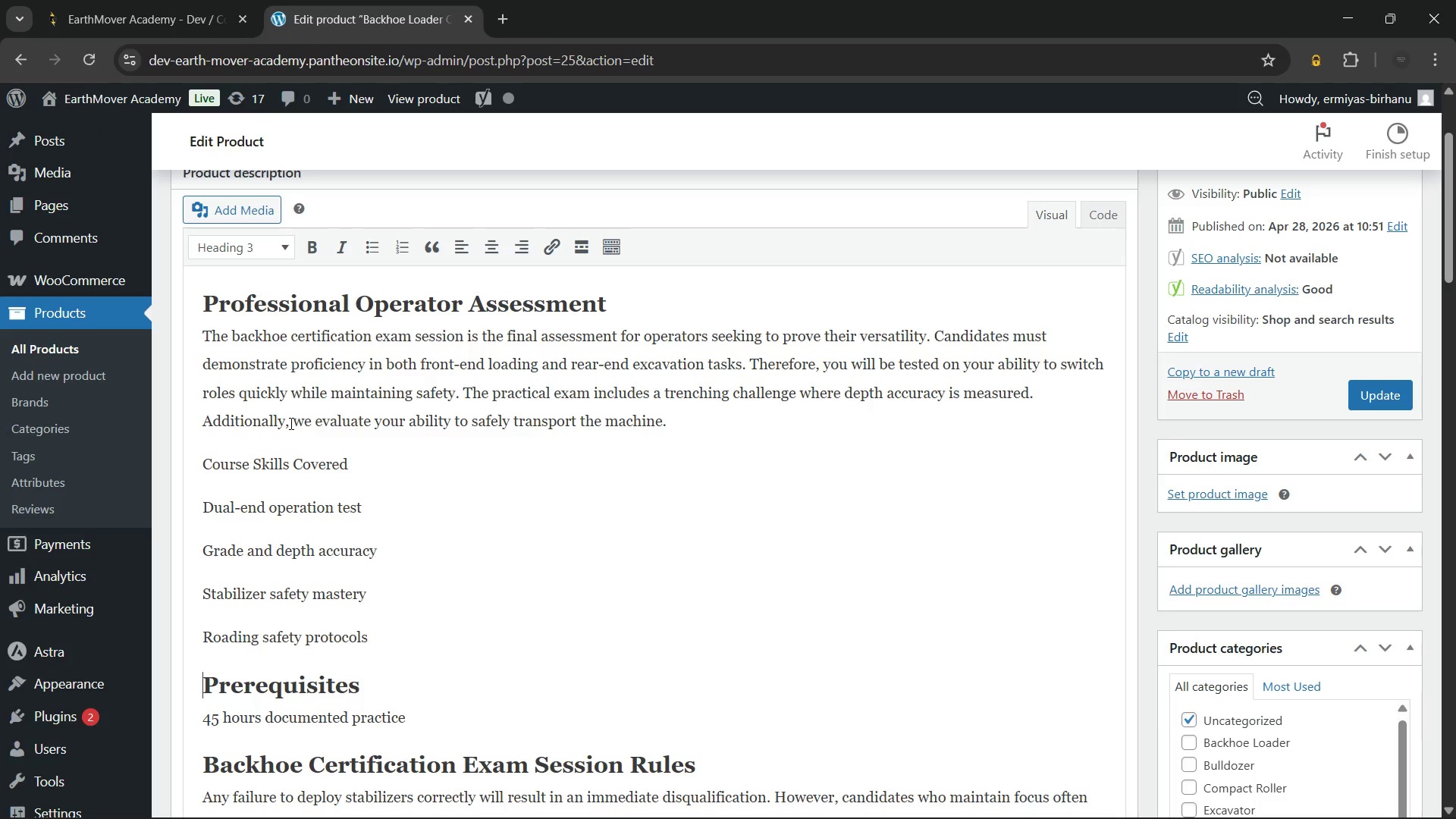 
key(Backspace)
 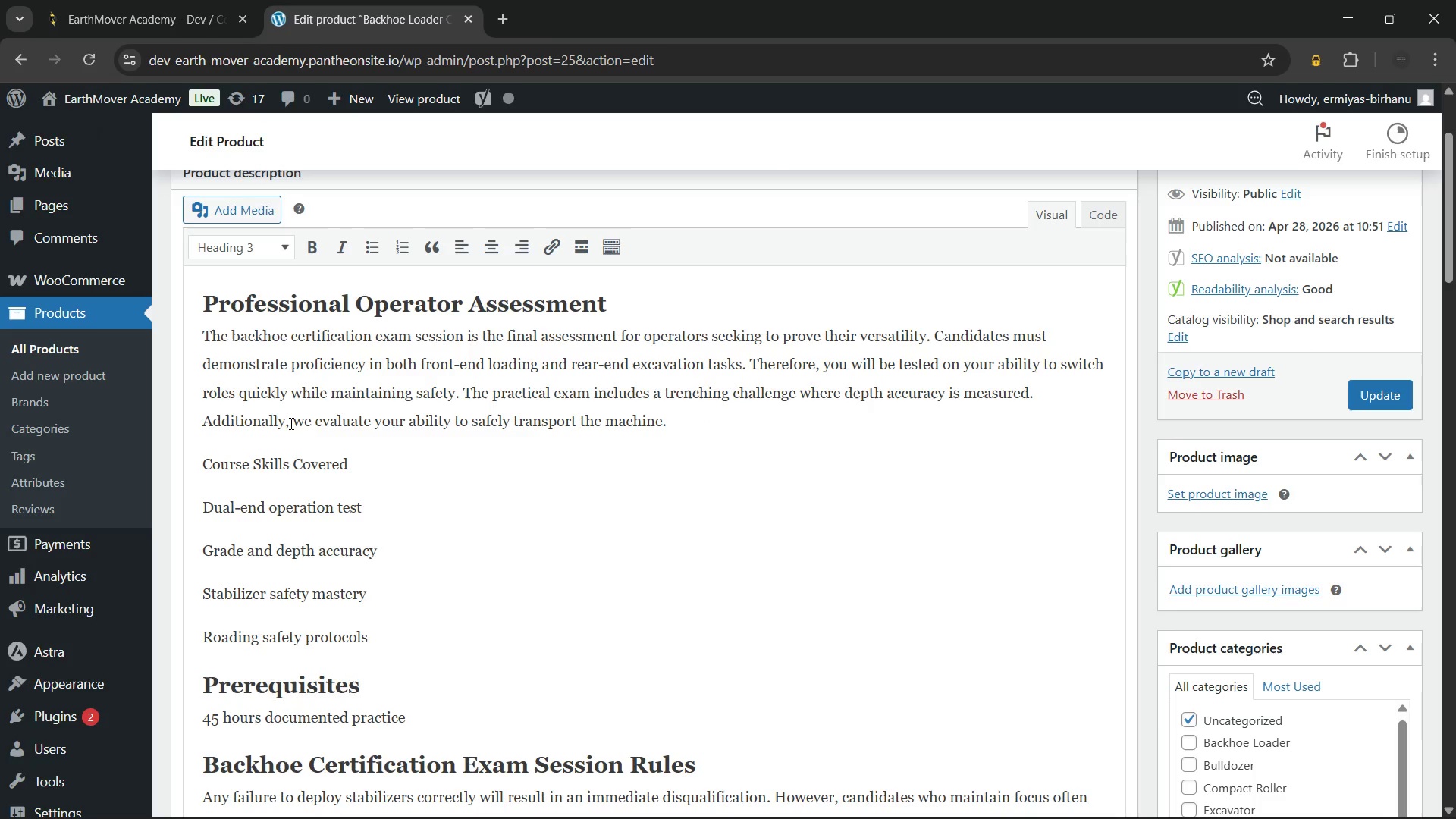 
hold_key(key=ArrowRight, duration=1.31)
 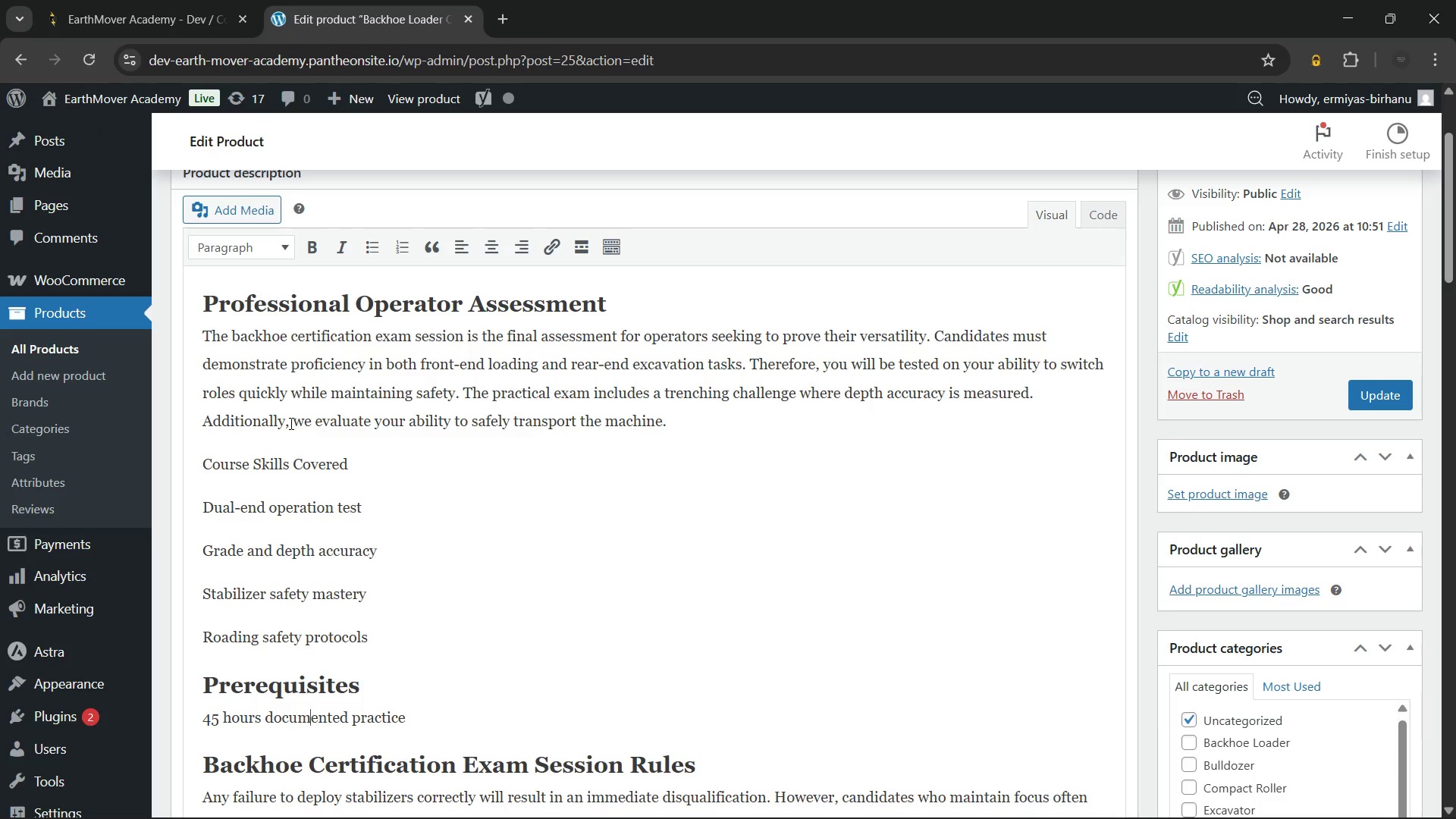 
hold_key(key=ArrowLeft, duration=0.72)
 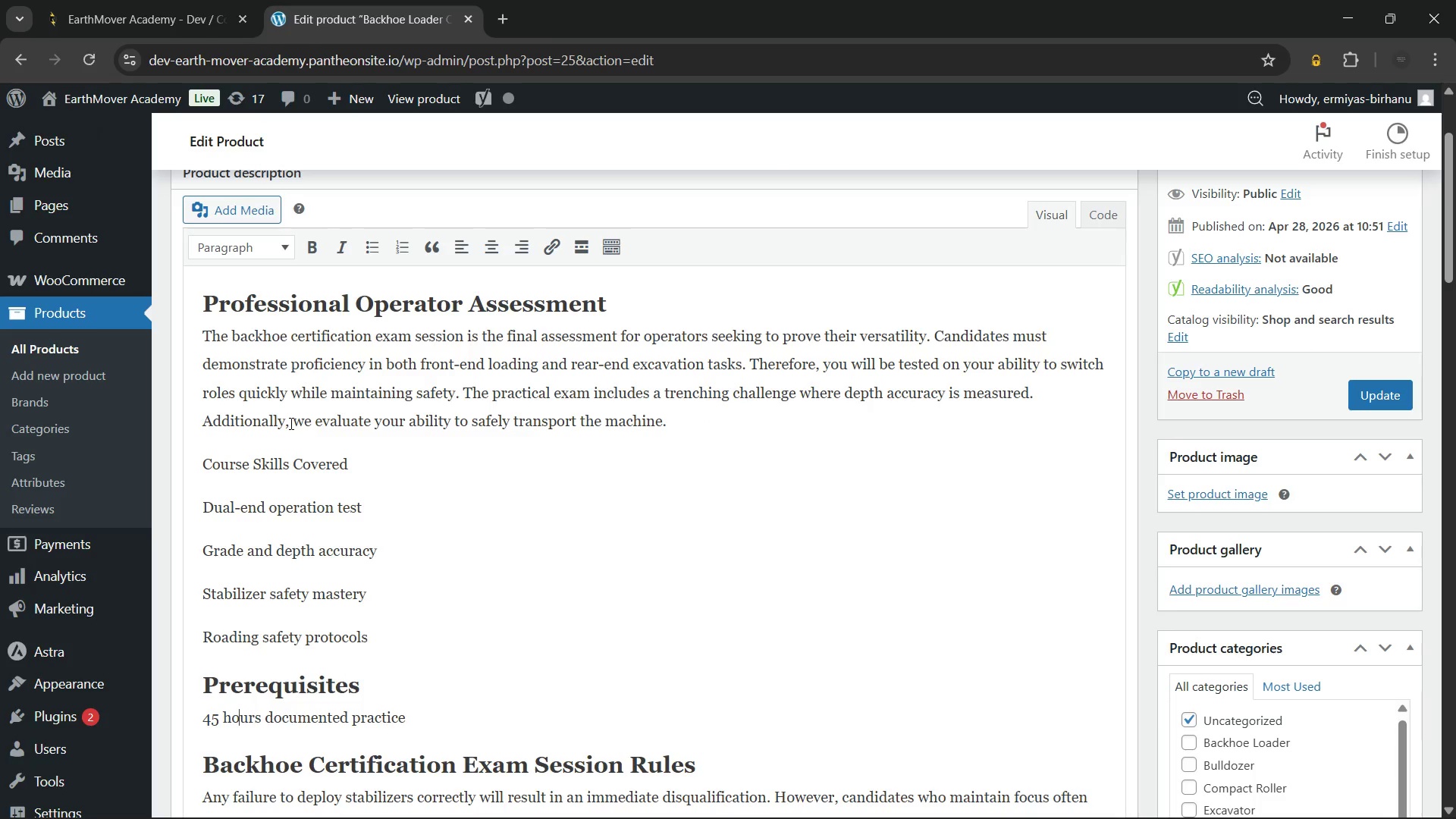 
key(ArrowLeft)
 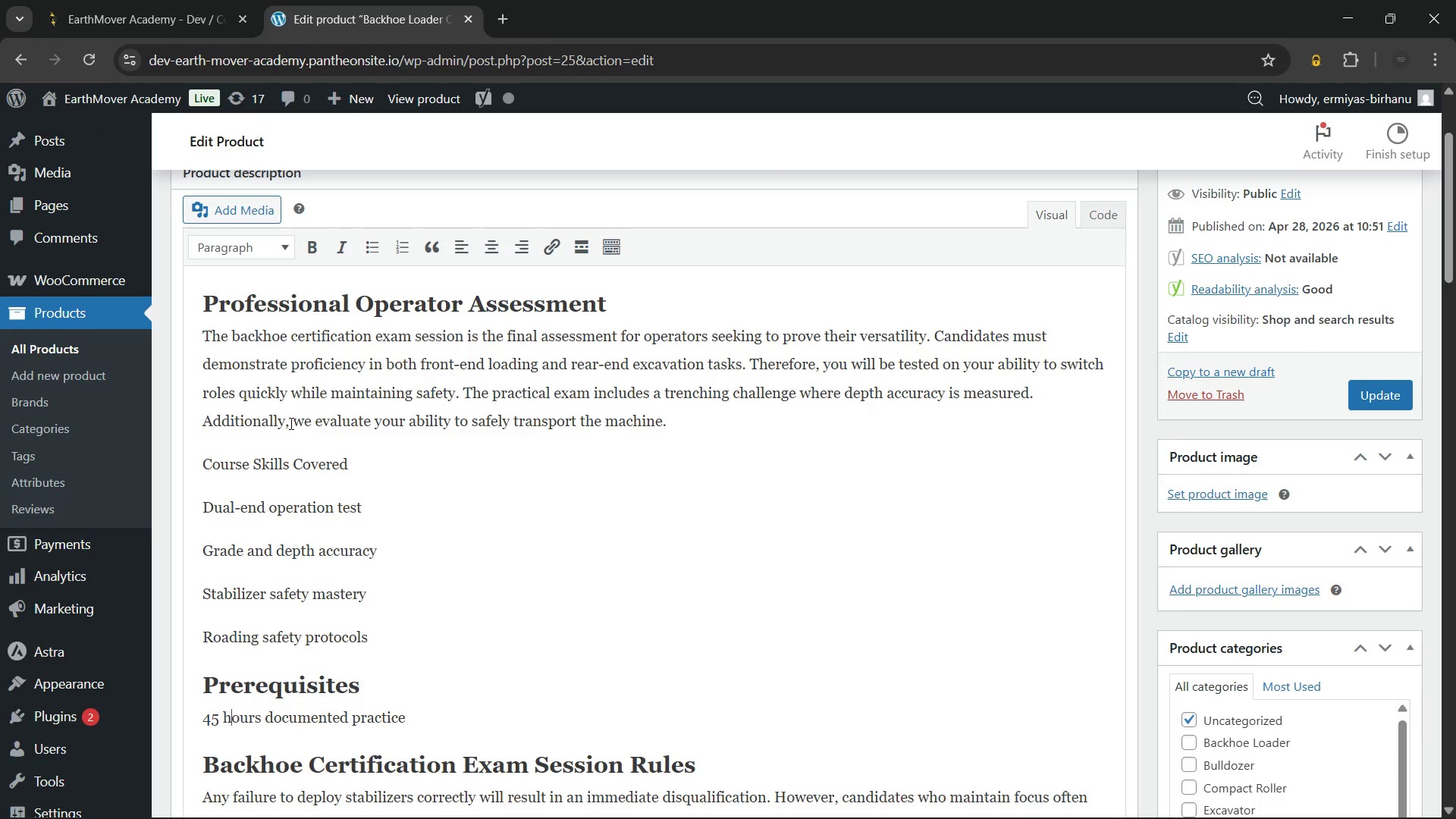 
key(ArrowLeft)
 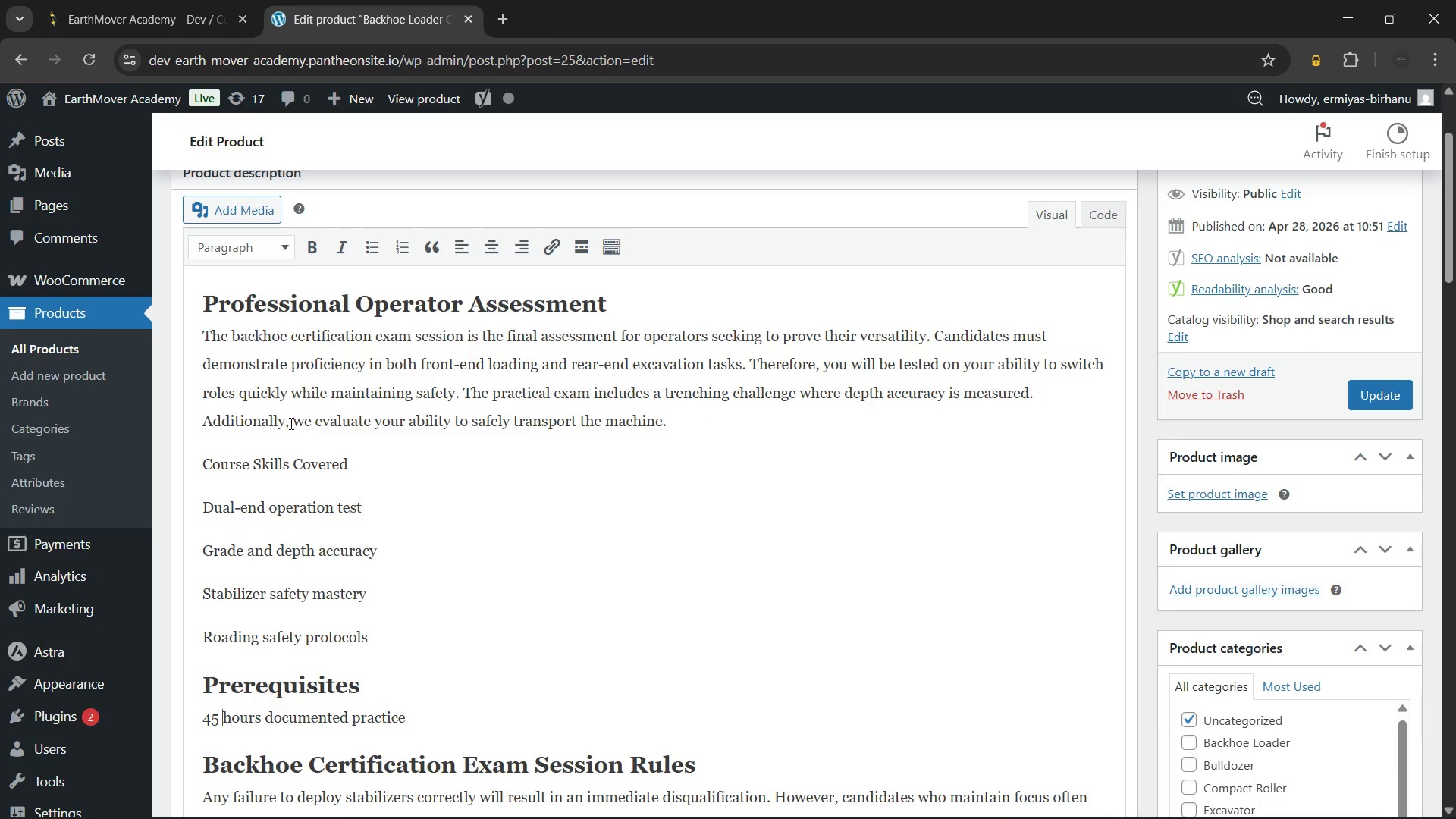 
key(ArrowLeft)
 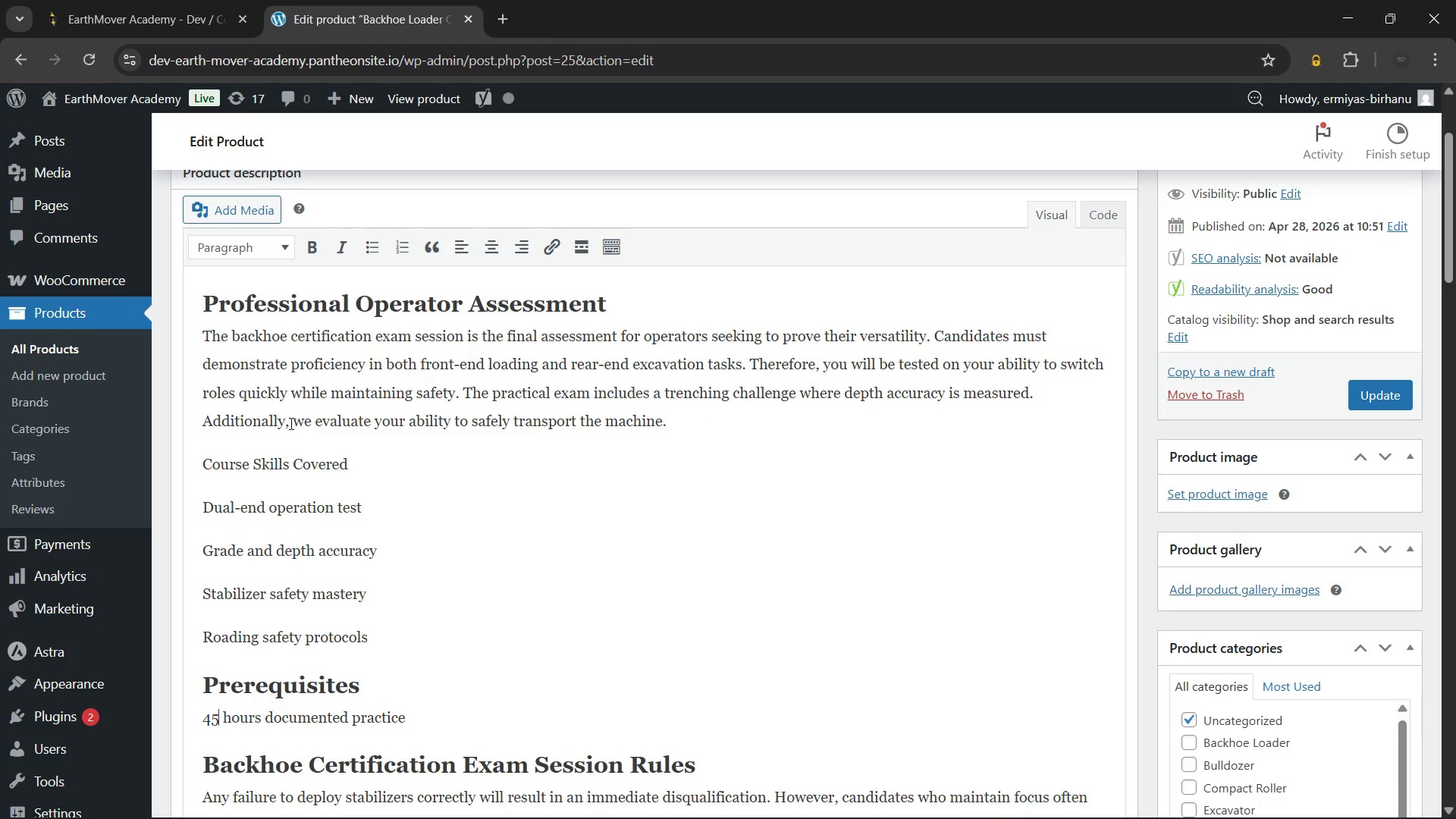 
key(ArrowLeft)
 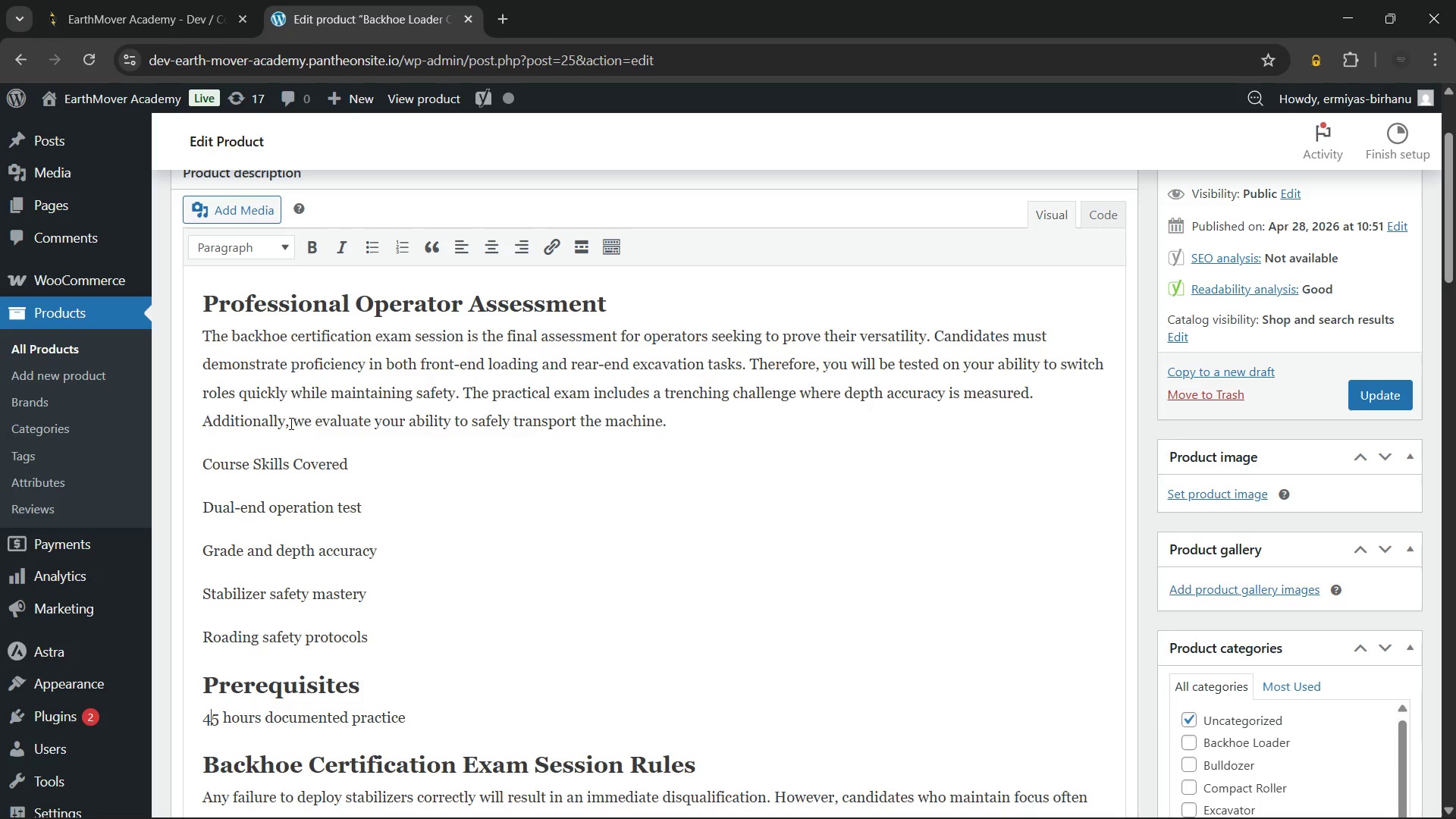 
key(ArrowLeft)
 